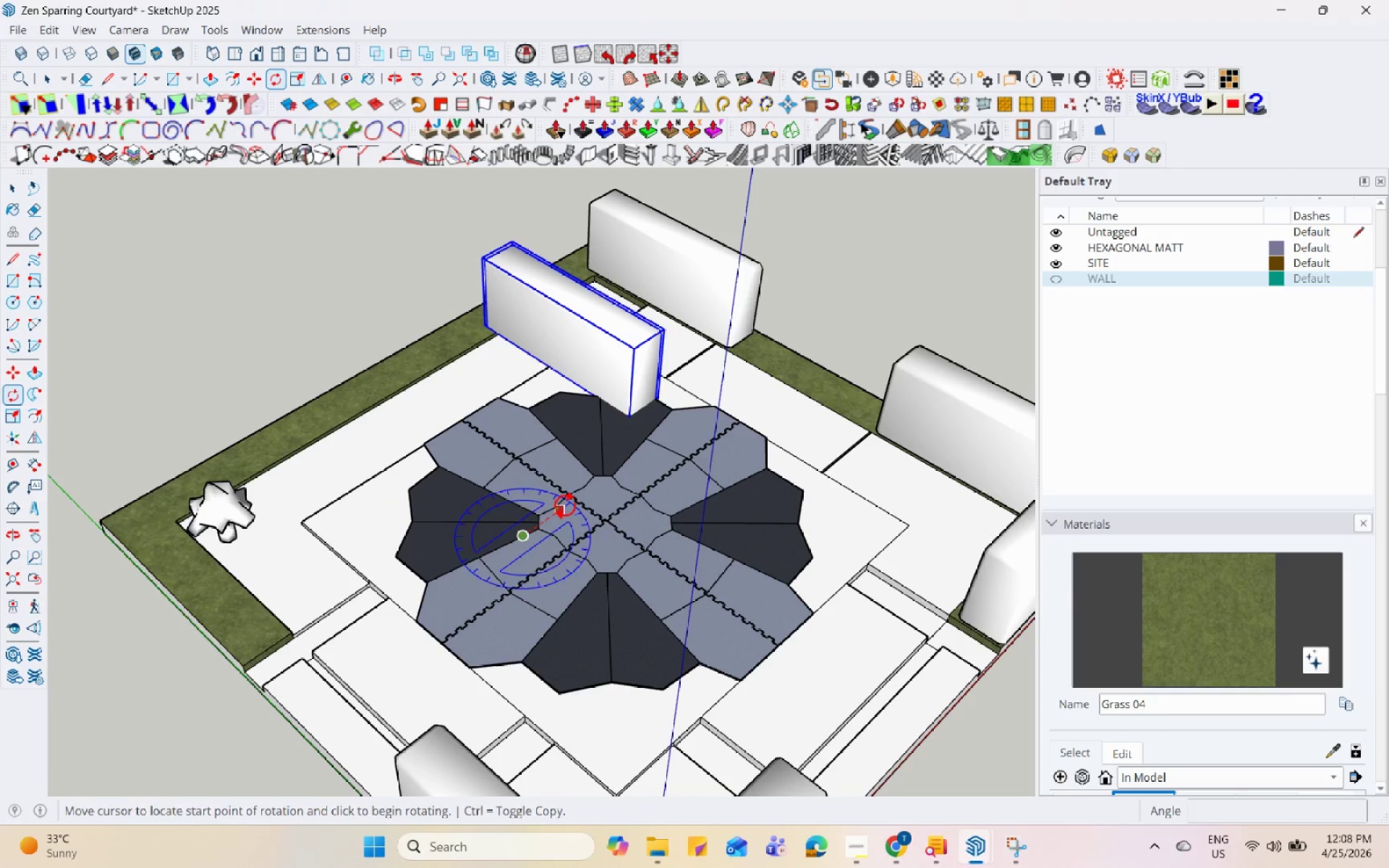 
scroll: coordinate [379, 480], scroll_direction: up, amount: 3.0
 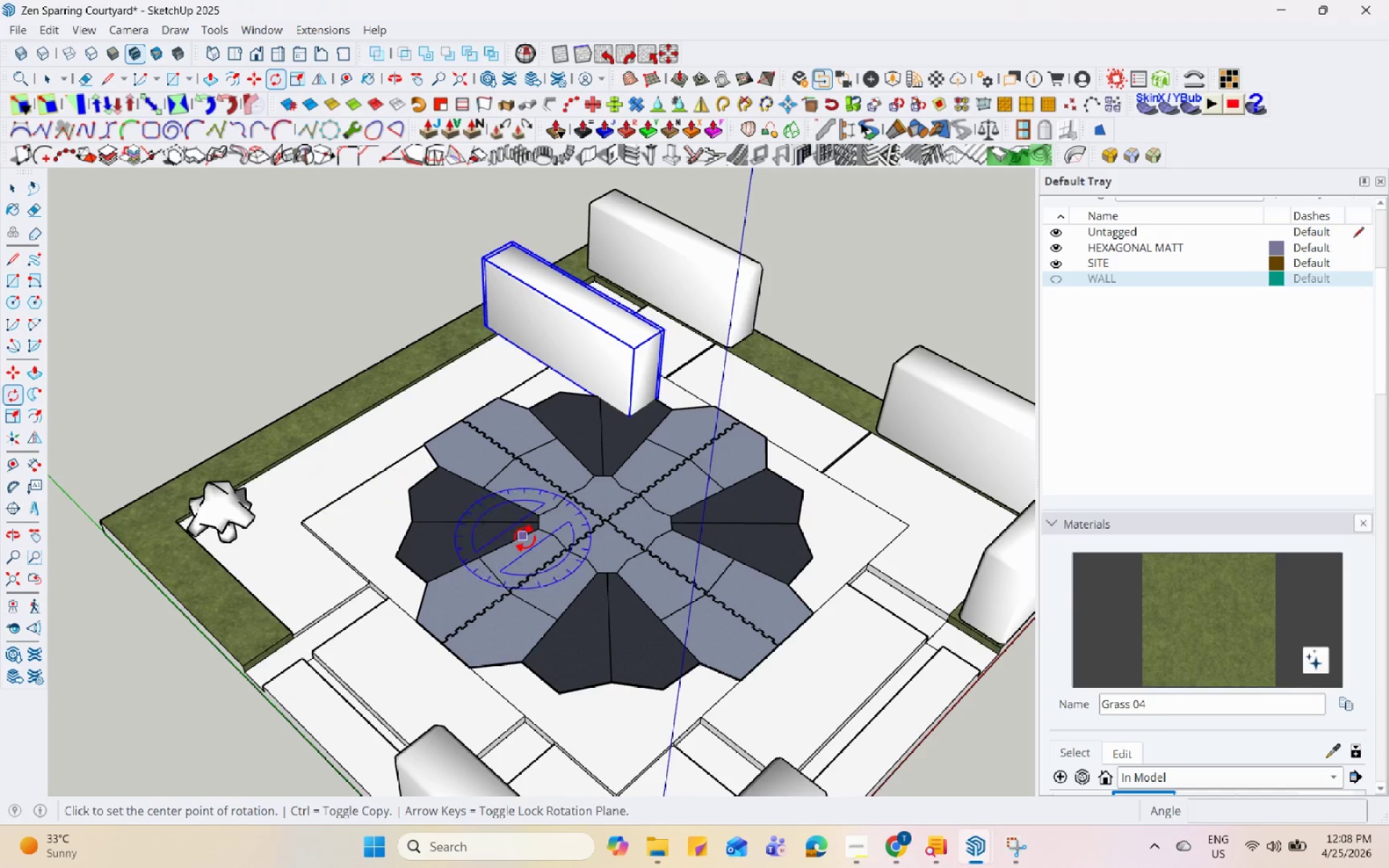 
left_click([565, 504])
 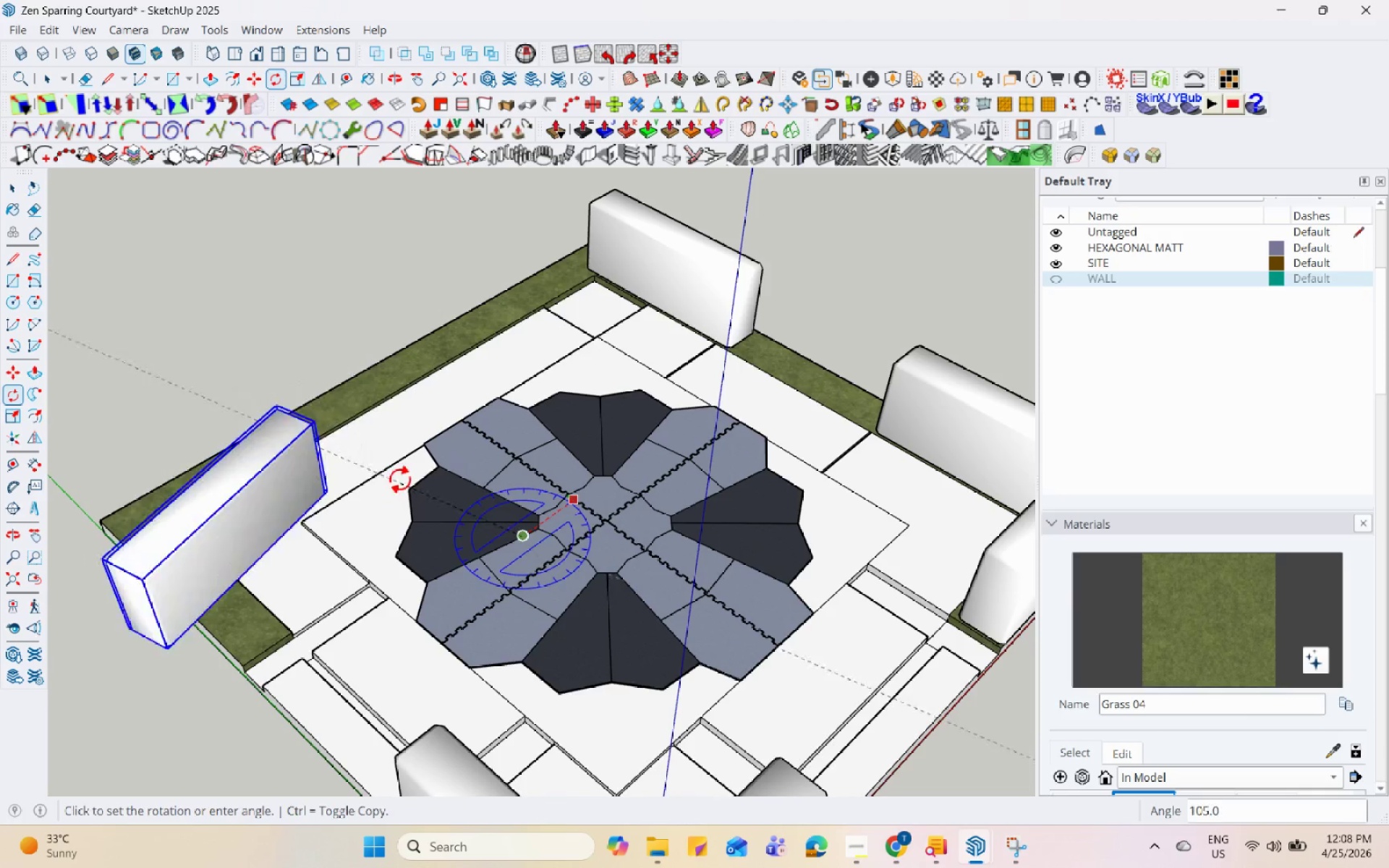 
left_click([417, 469])
 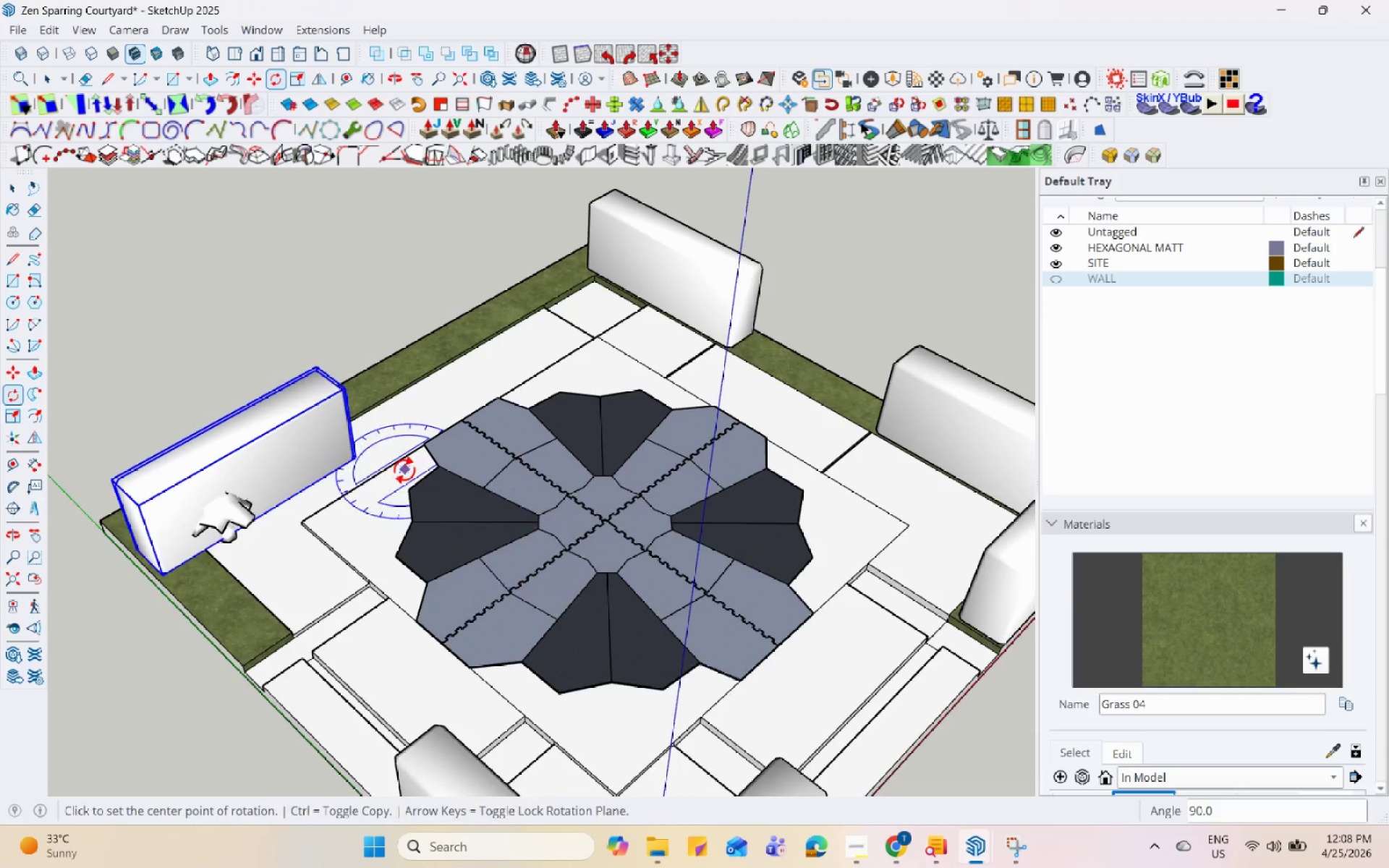 
key(M)
 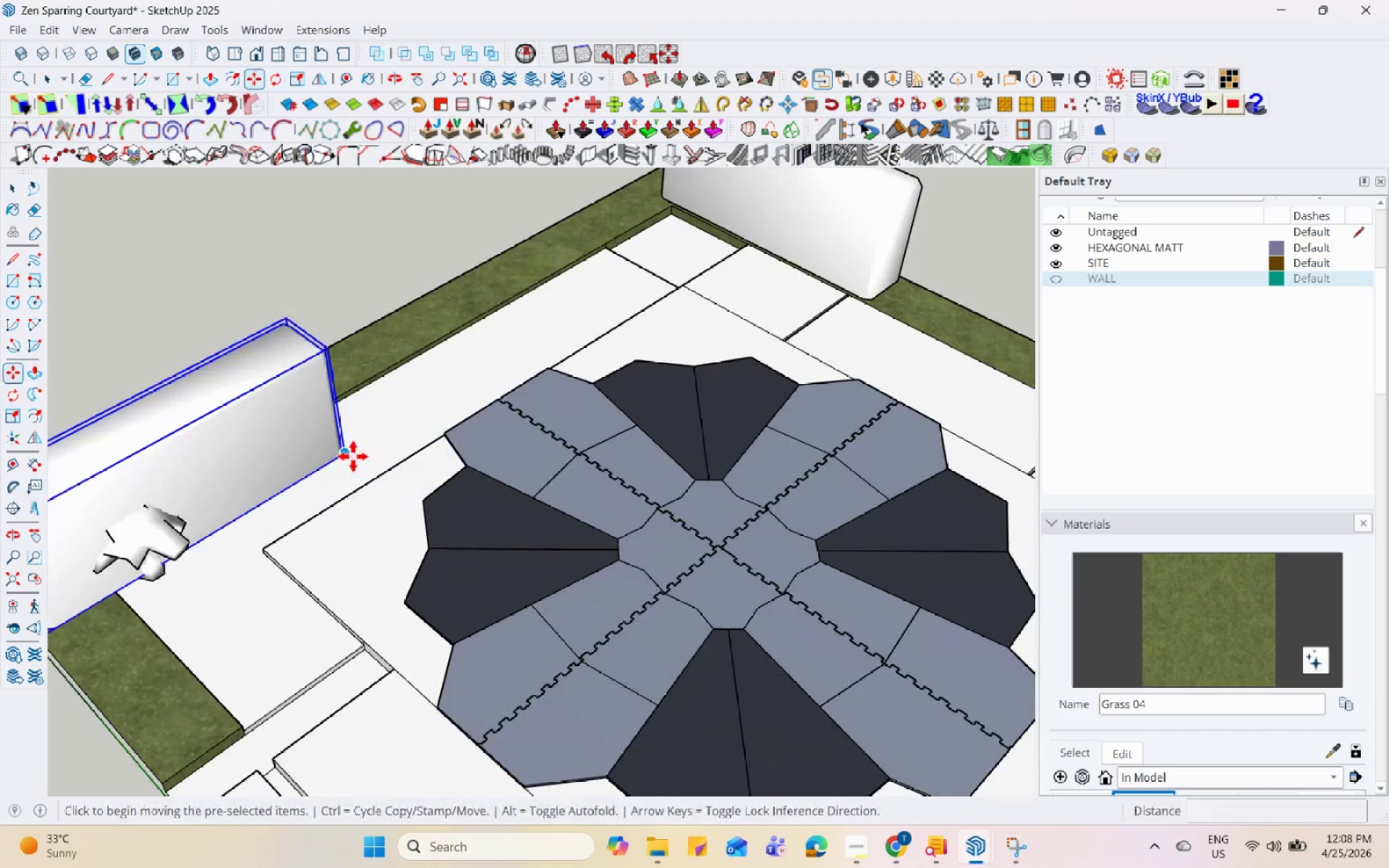 
scroll: coordinate [404, 471], scroll_direction: up, amount: 3.0
 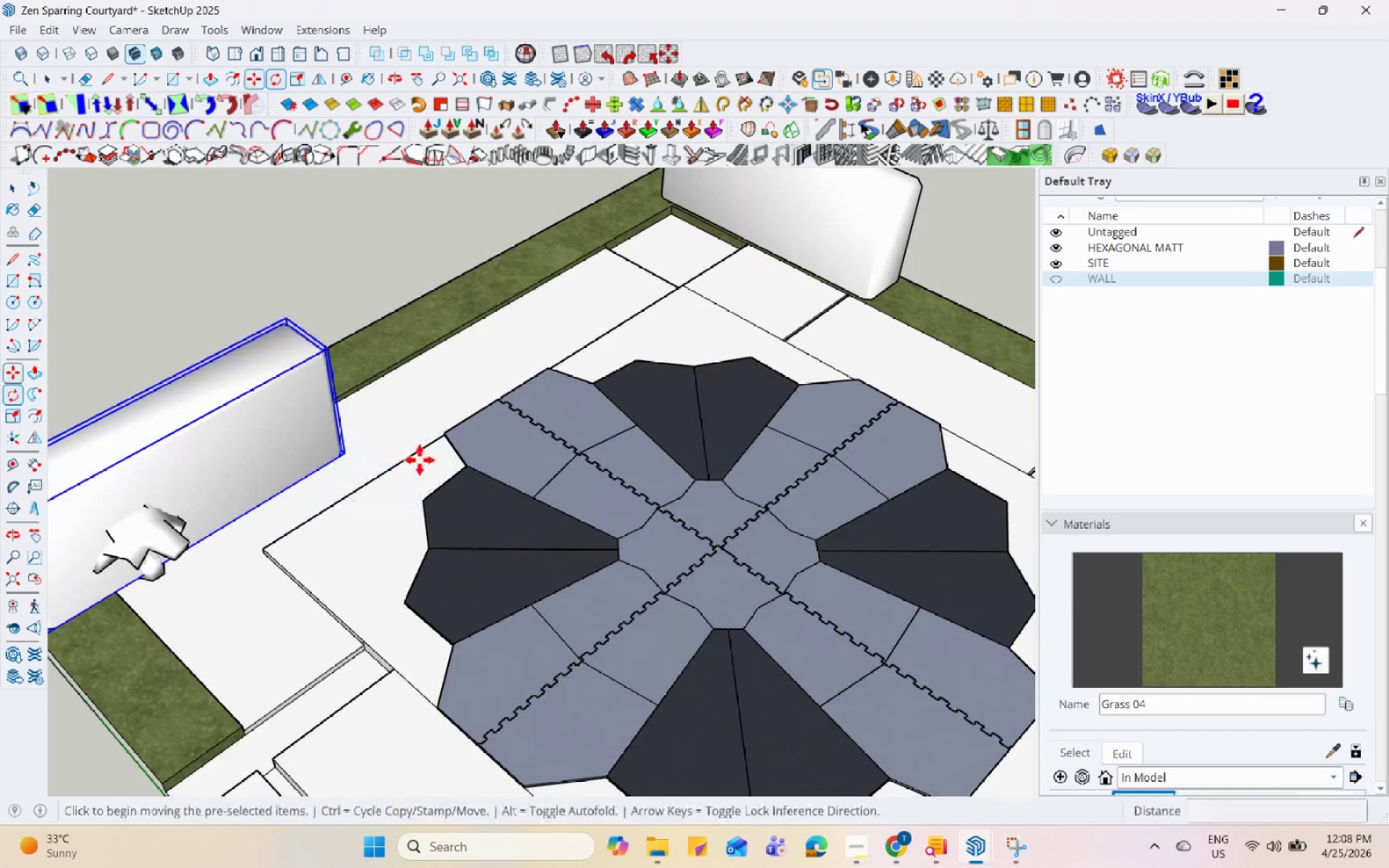 
left_click([353, 456])
 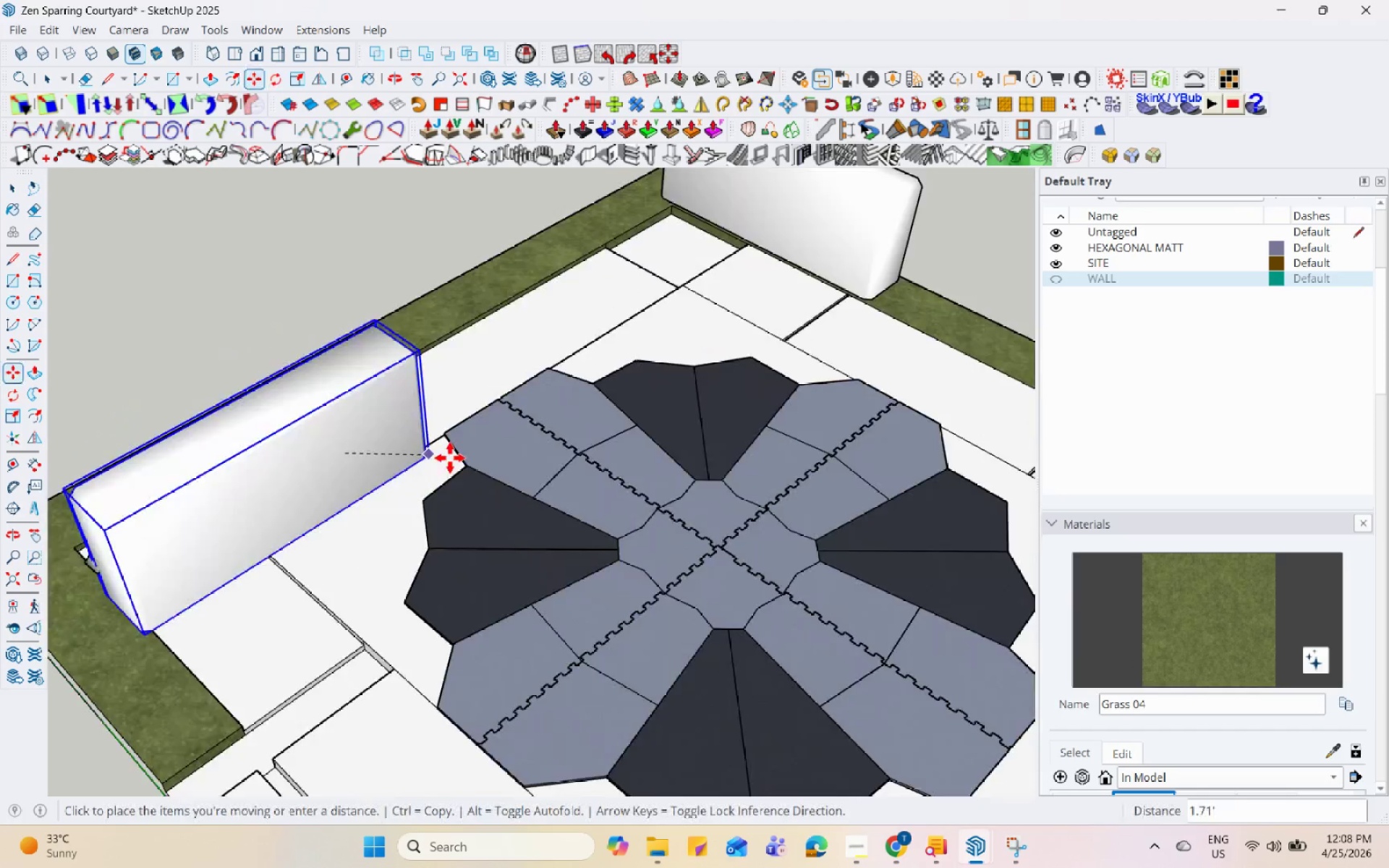 
scroll: coordinate [545, 351], scroll_direction: up, amount: 2.0
 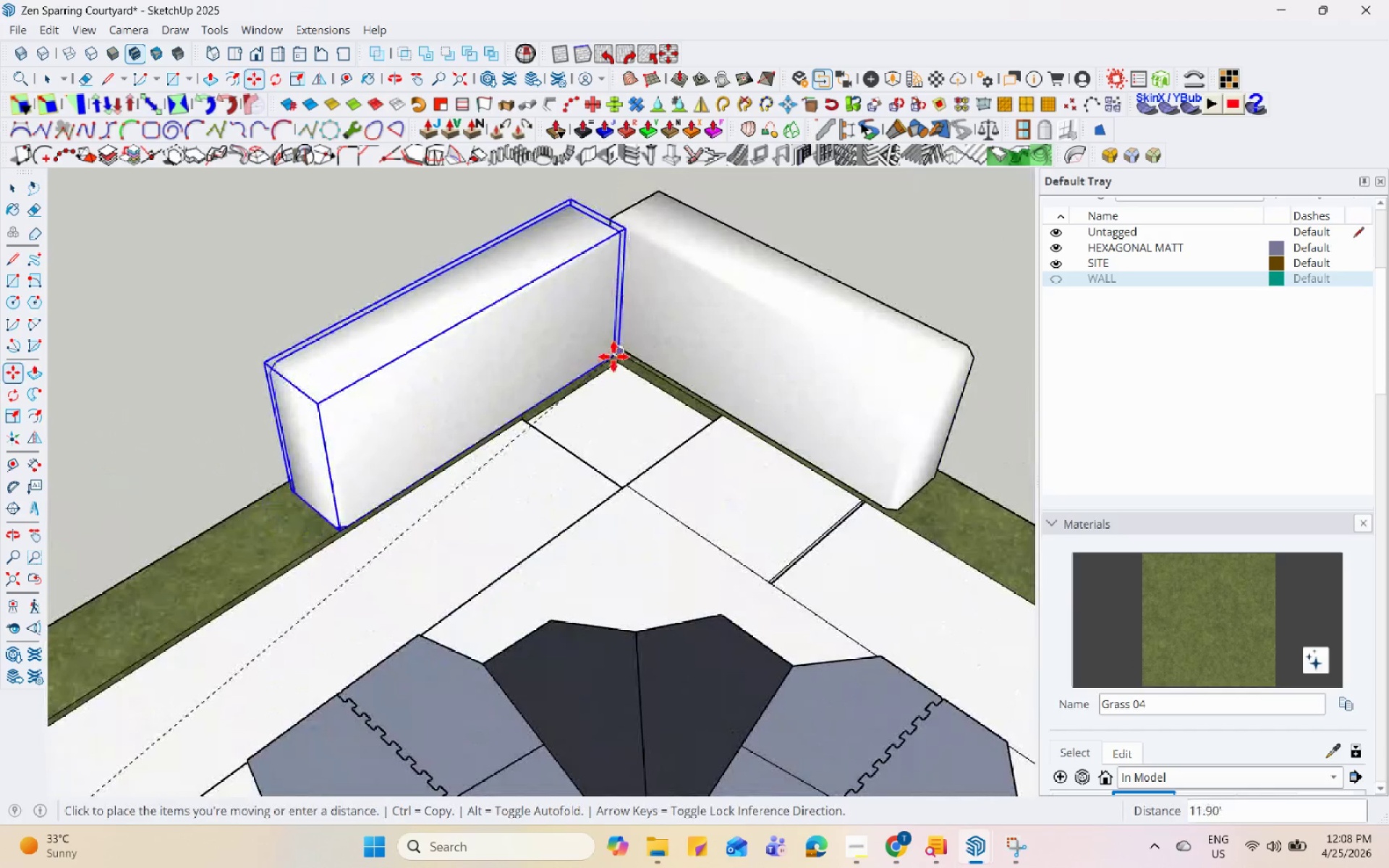 
left_click([613, 357])
 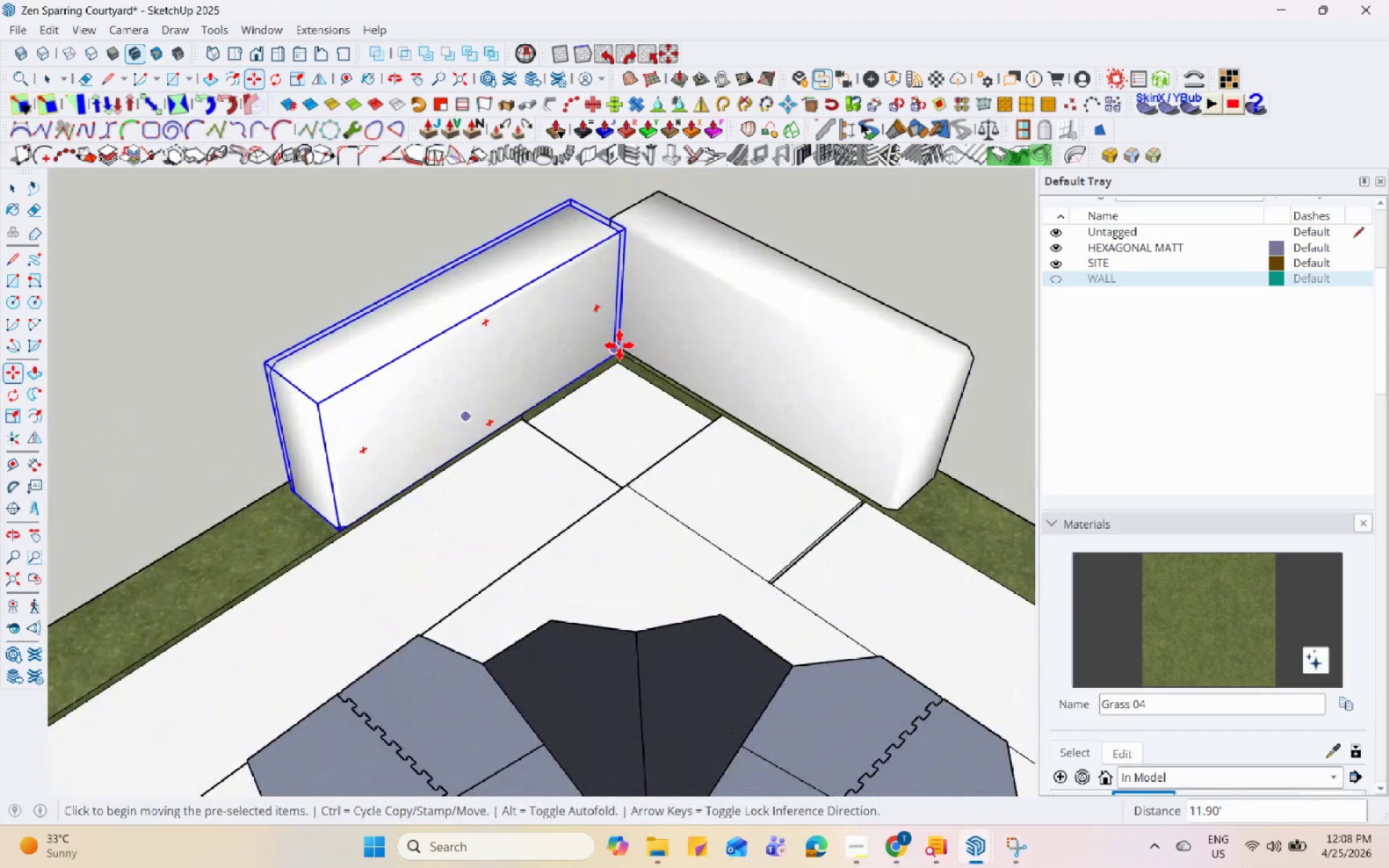 
key(Control+ControlLeft)
 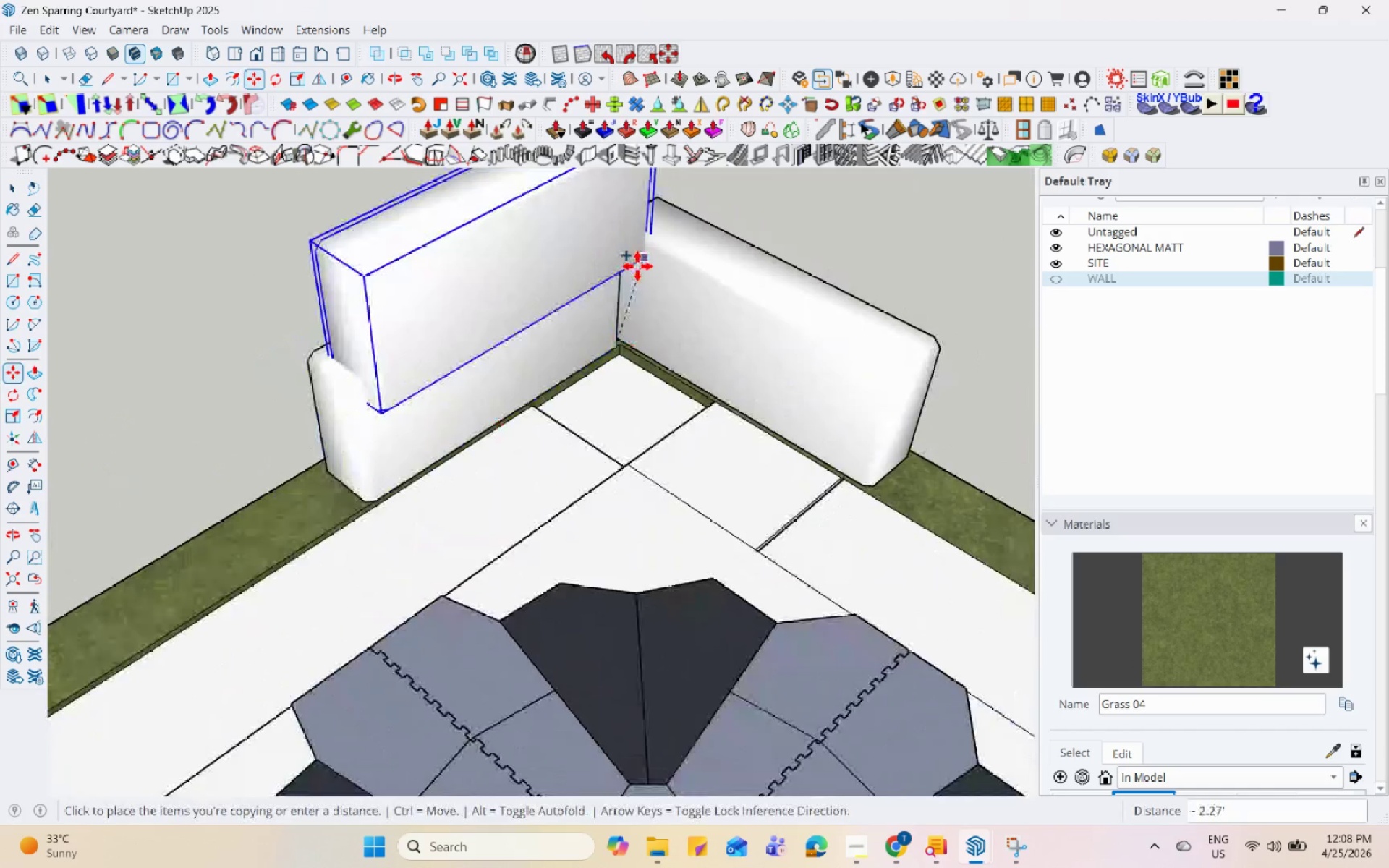 
scroll: coordinate [361, 460], scroll_direction: down, amount: 2.0
 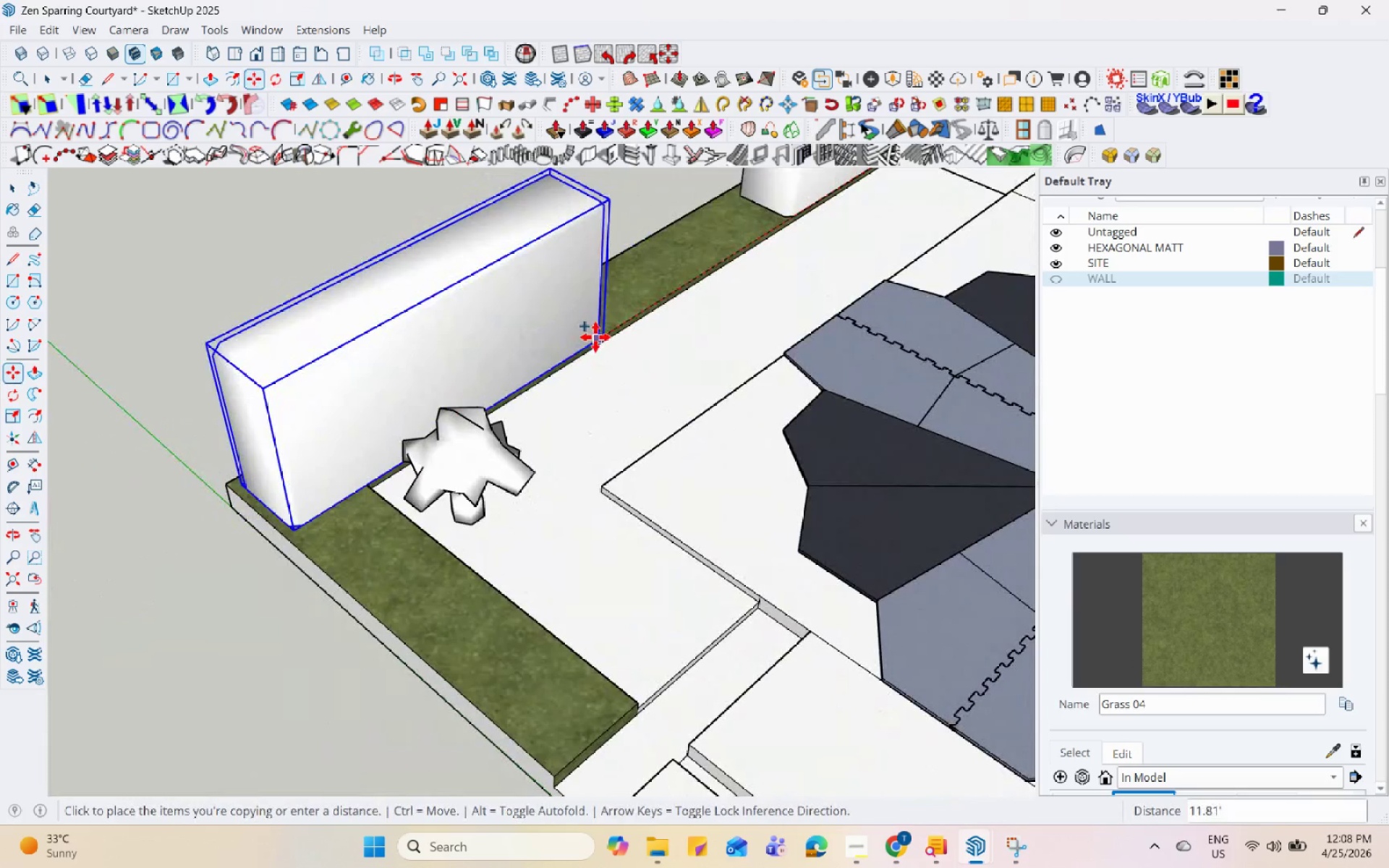 
left_click([591, 339])
 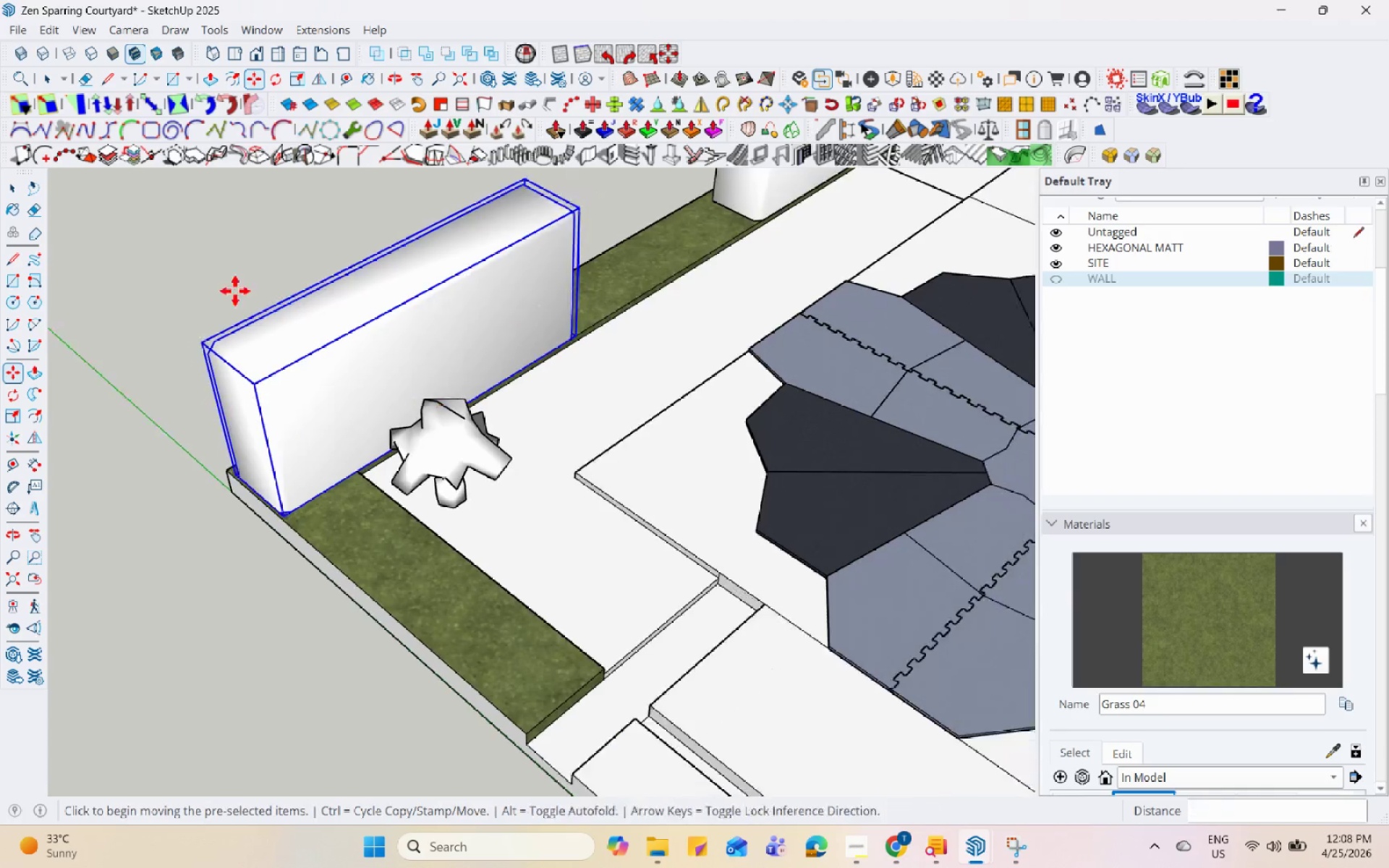 
key(Space)
 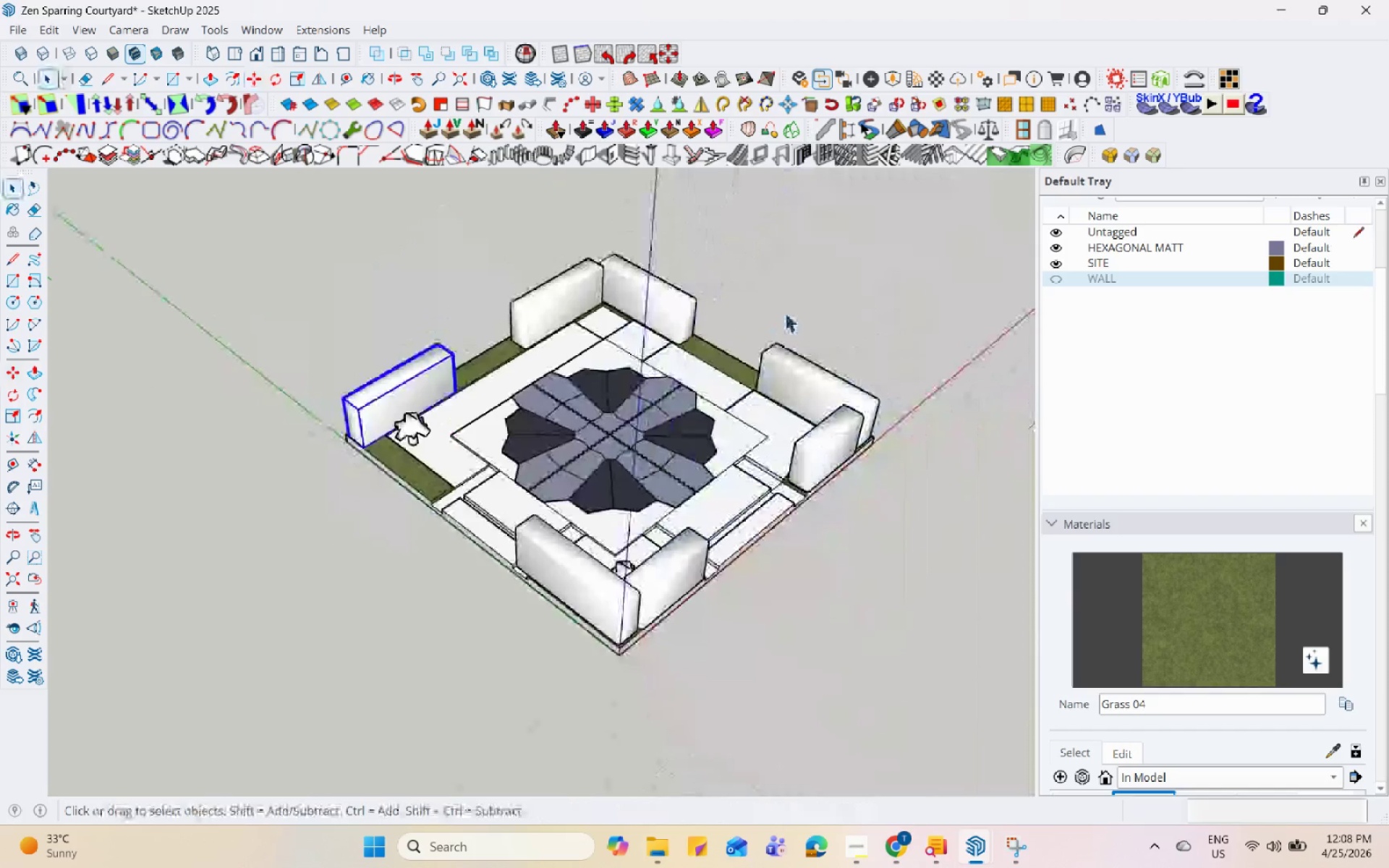 
left_click([785, 312])
 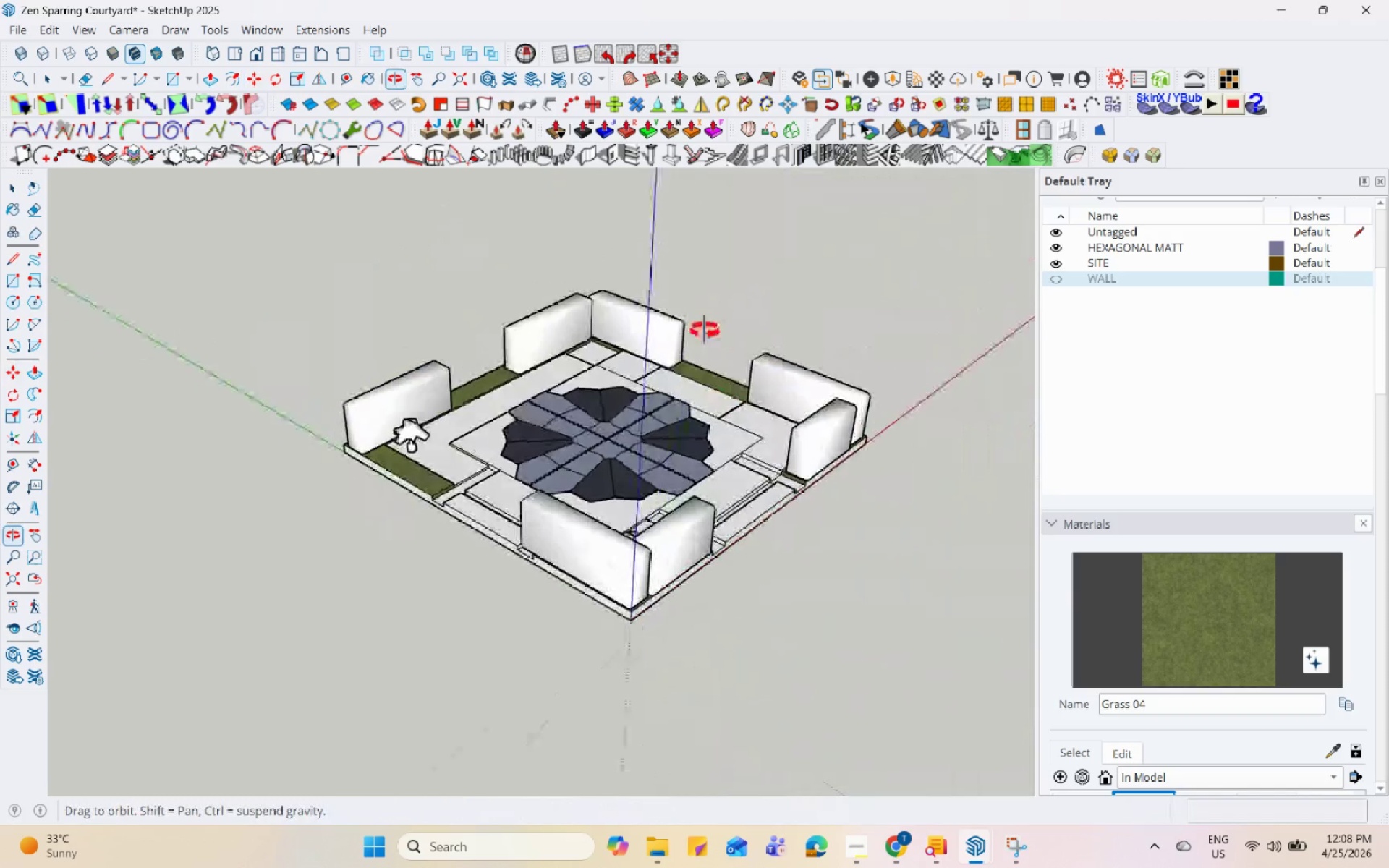 
scroll: coordinate [436, 448], scroll_direction: down, amount: 15.0
 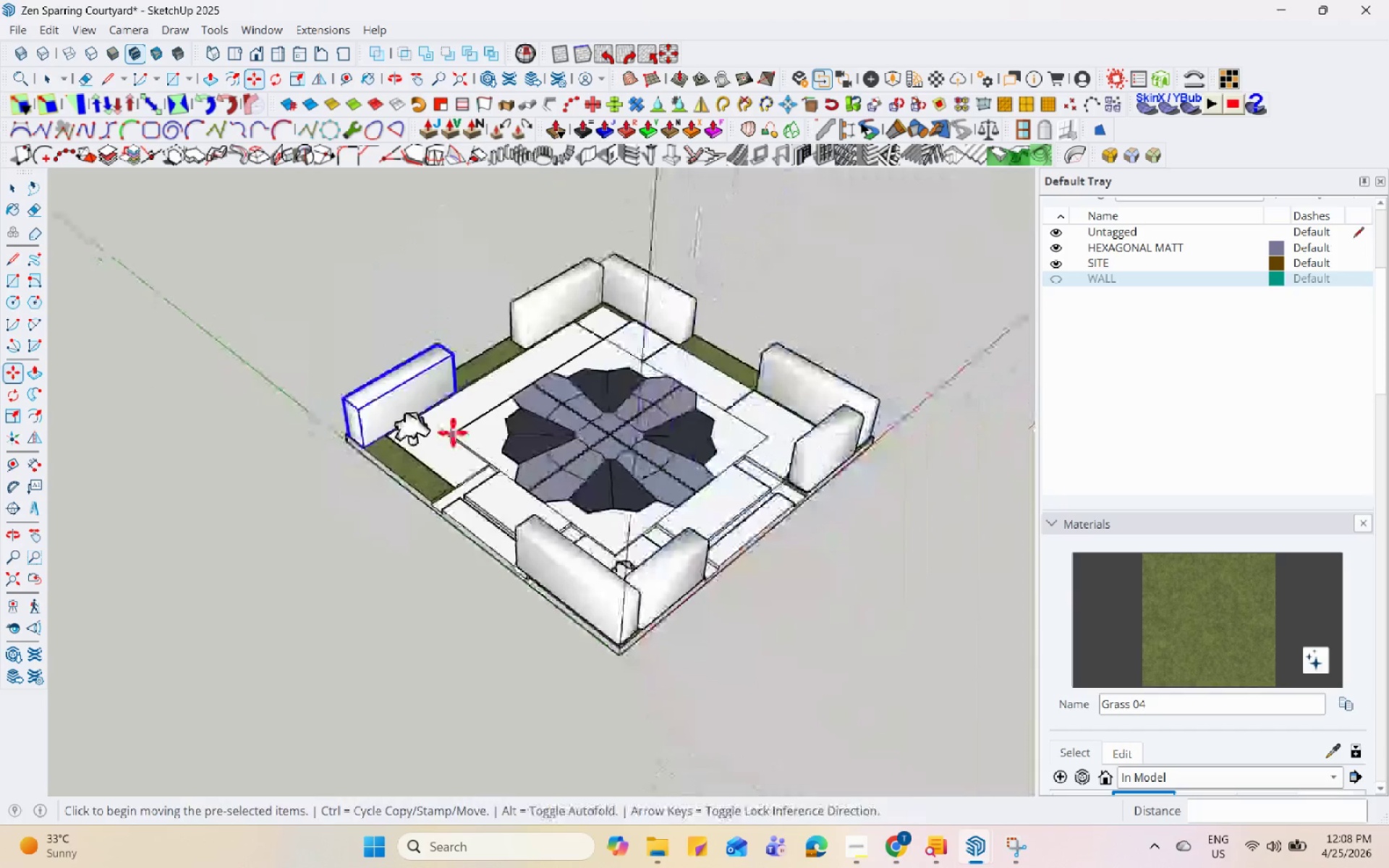 
scroll: coordinate [582, 297], scroll_direction: up, amount: 8.0
 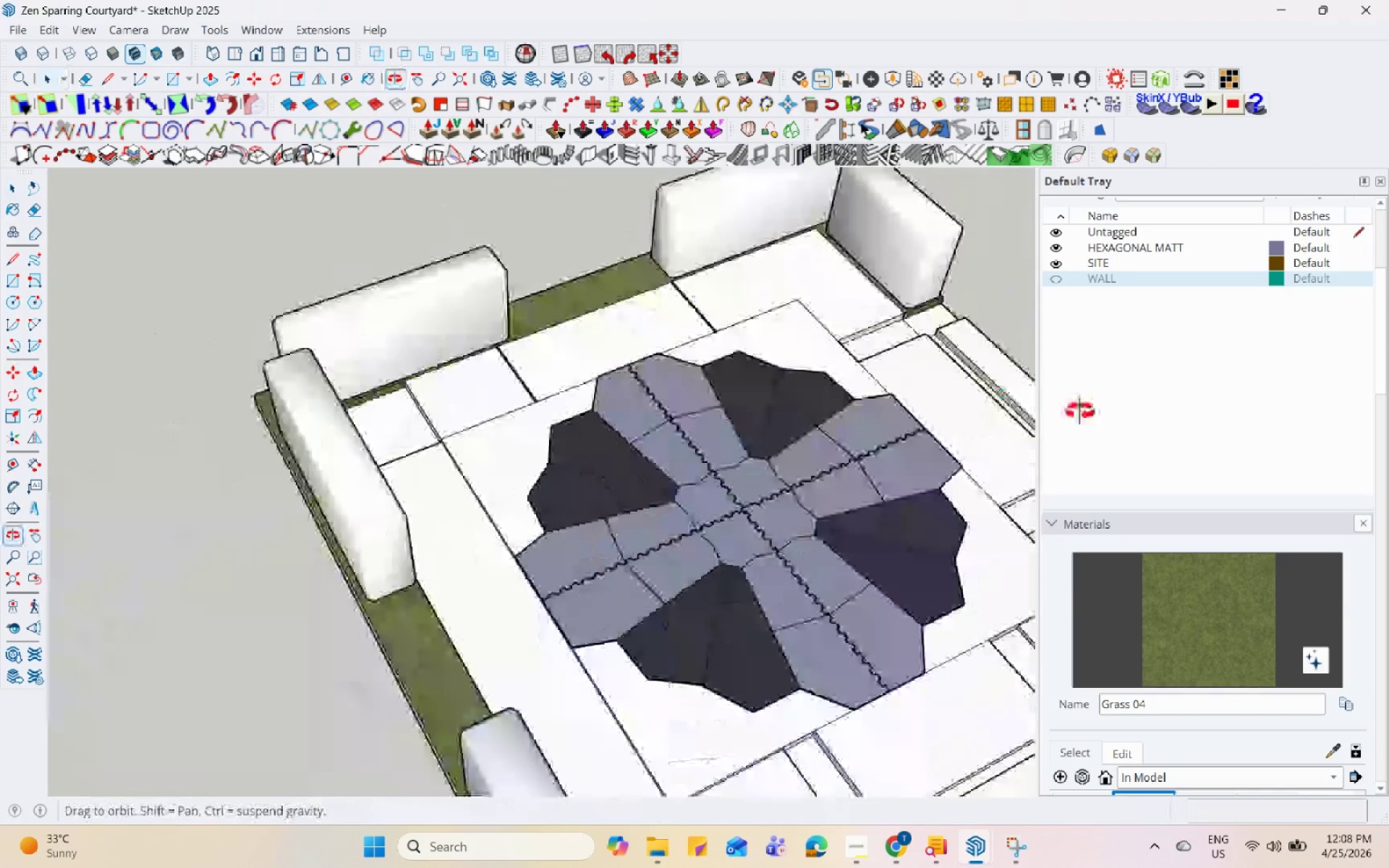 
left_click([317, 362])
 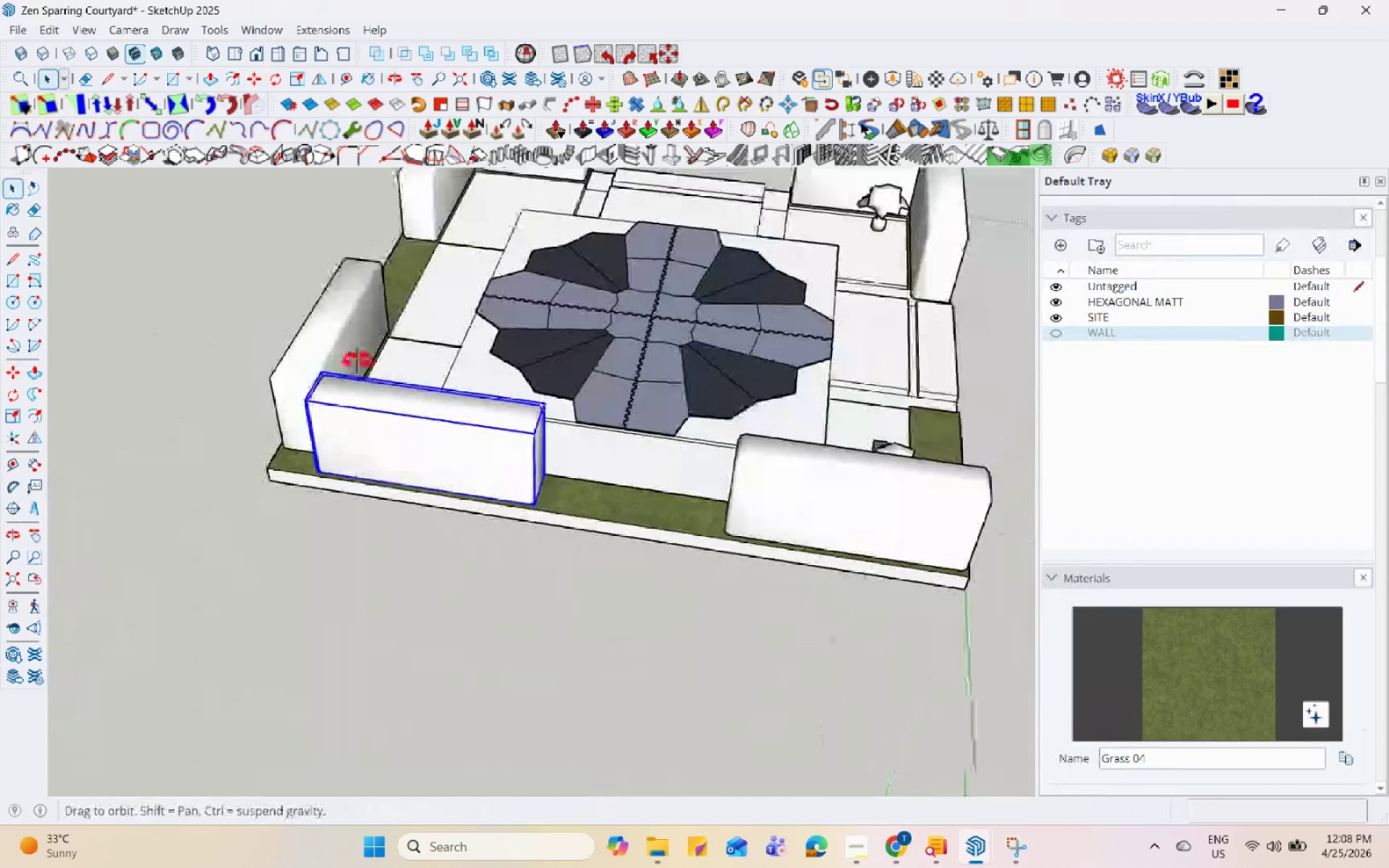 
scroll: coordinate [320, 493], scroll_direction: none, amount: 0.0
 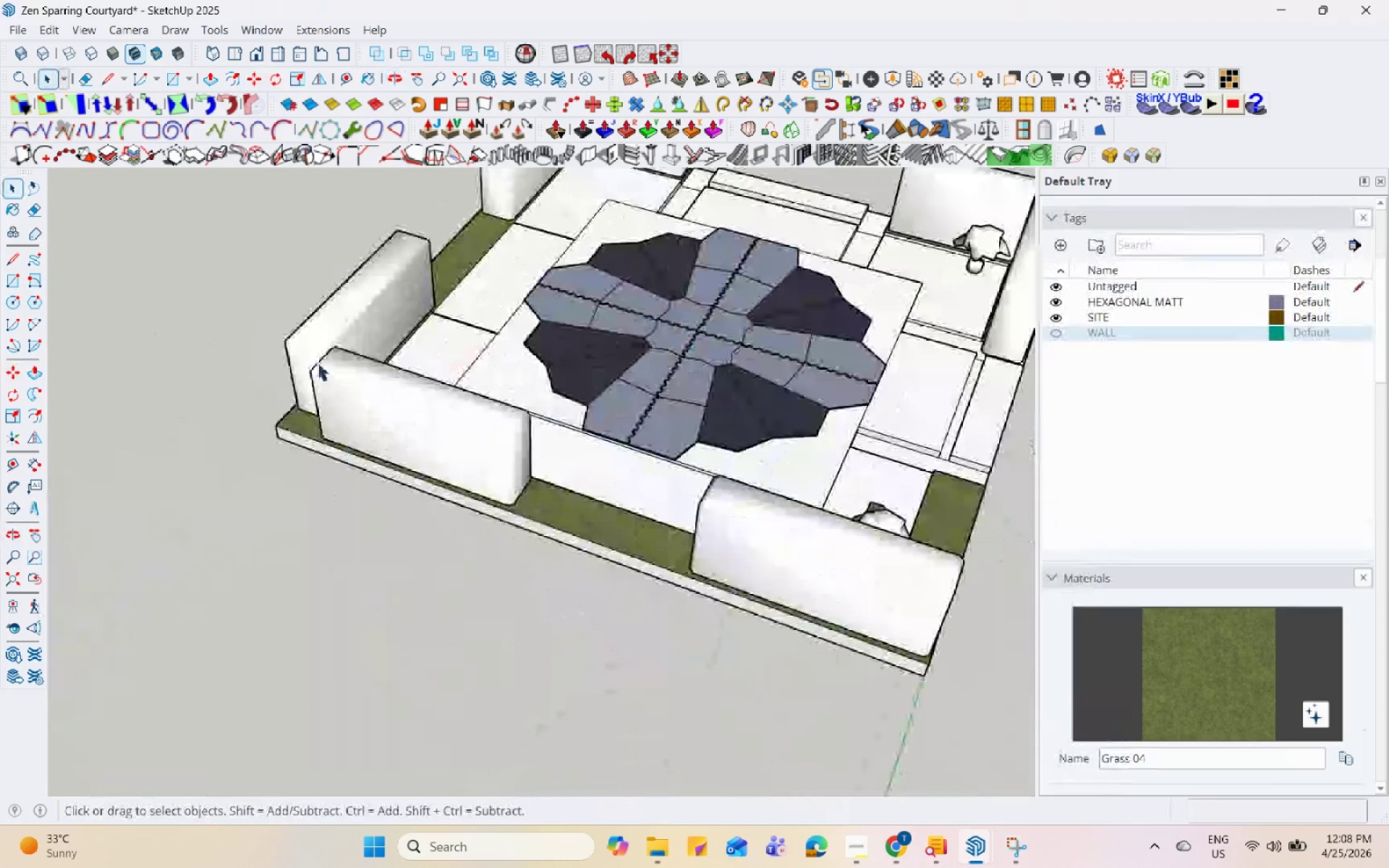 
scroll: coordinate [304, 419], scroll_direction: up, amount: 4.0
 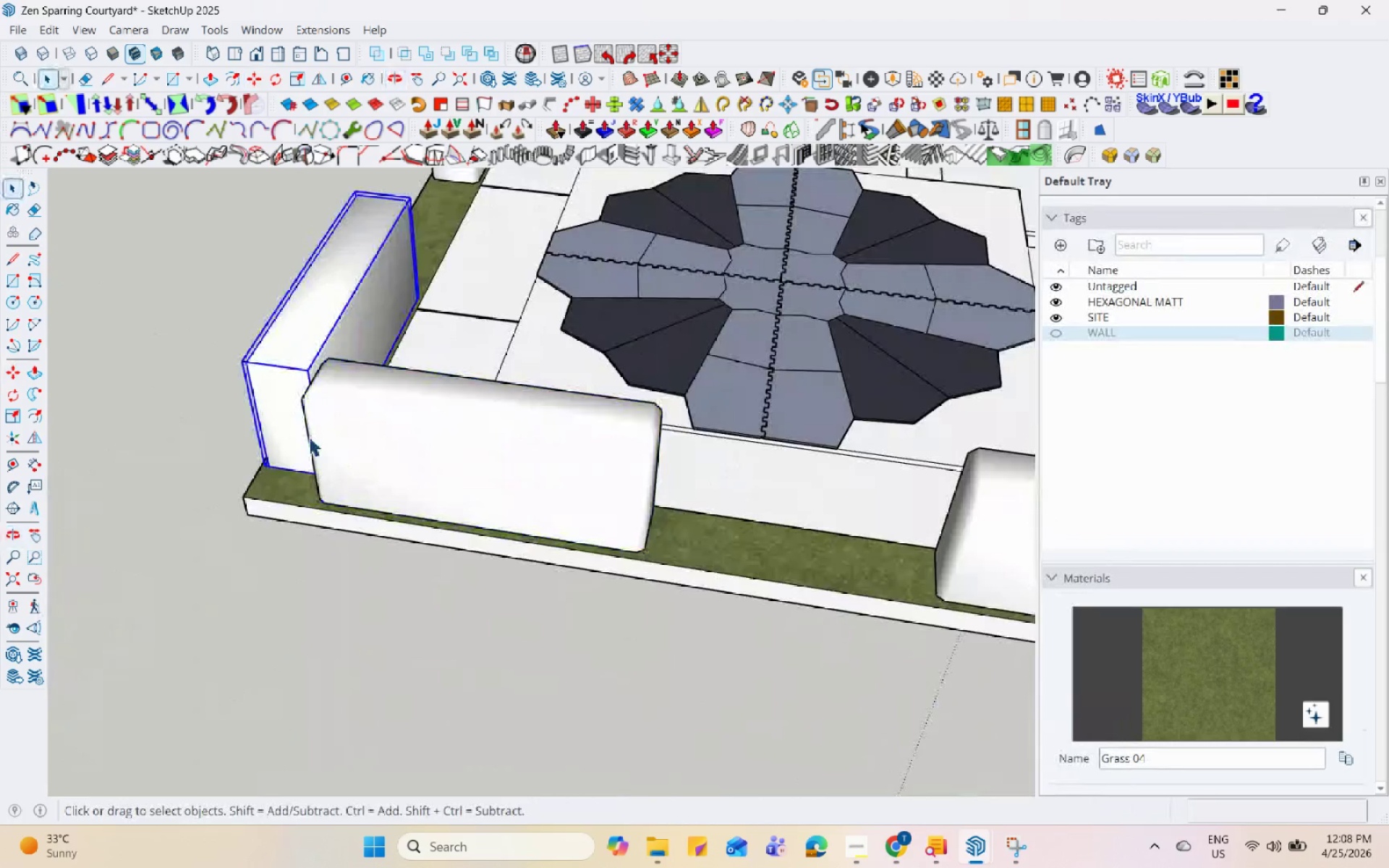 
key(S)
 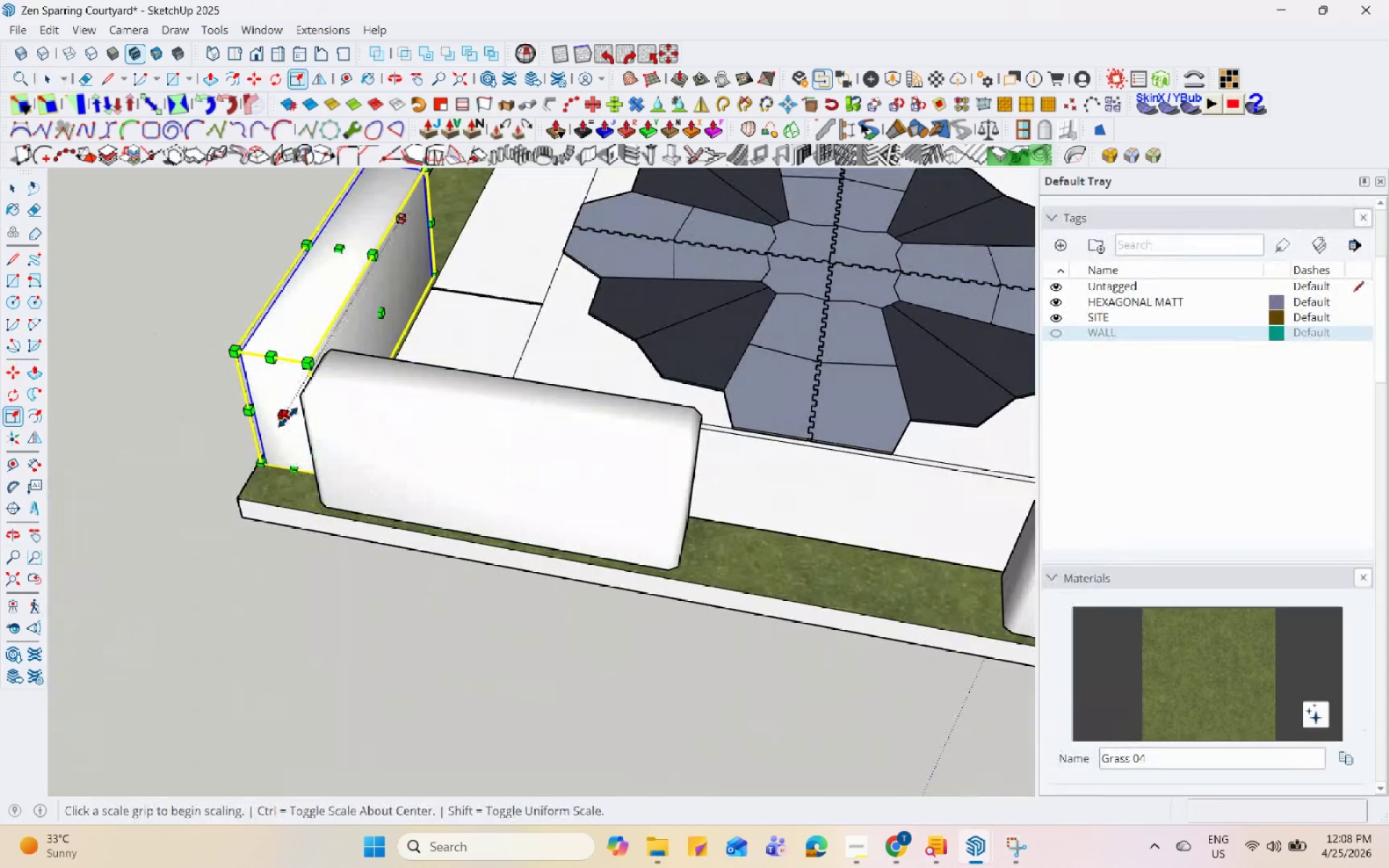 
scroll: coordinate [309, 438], scroll_direction: up, amount: 1.0
 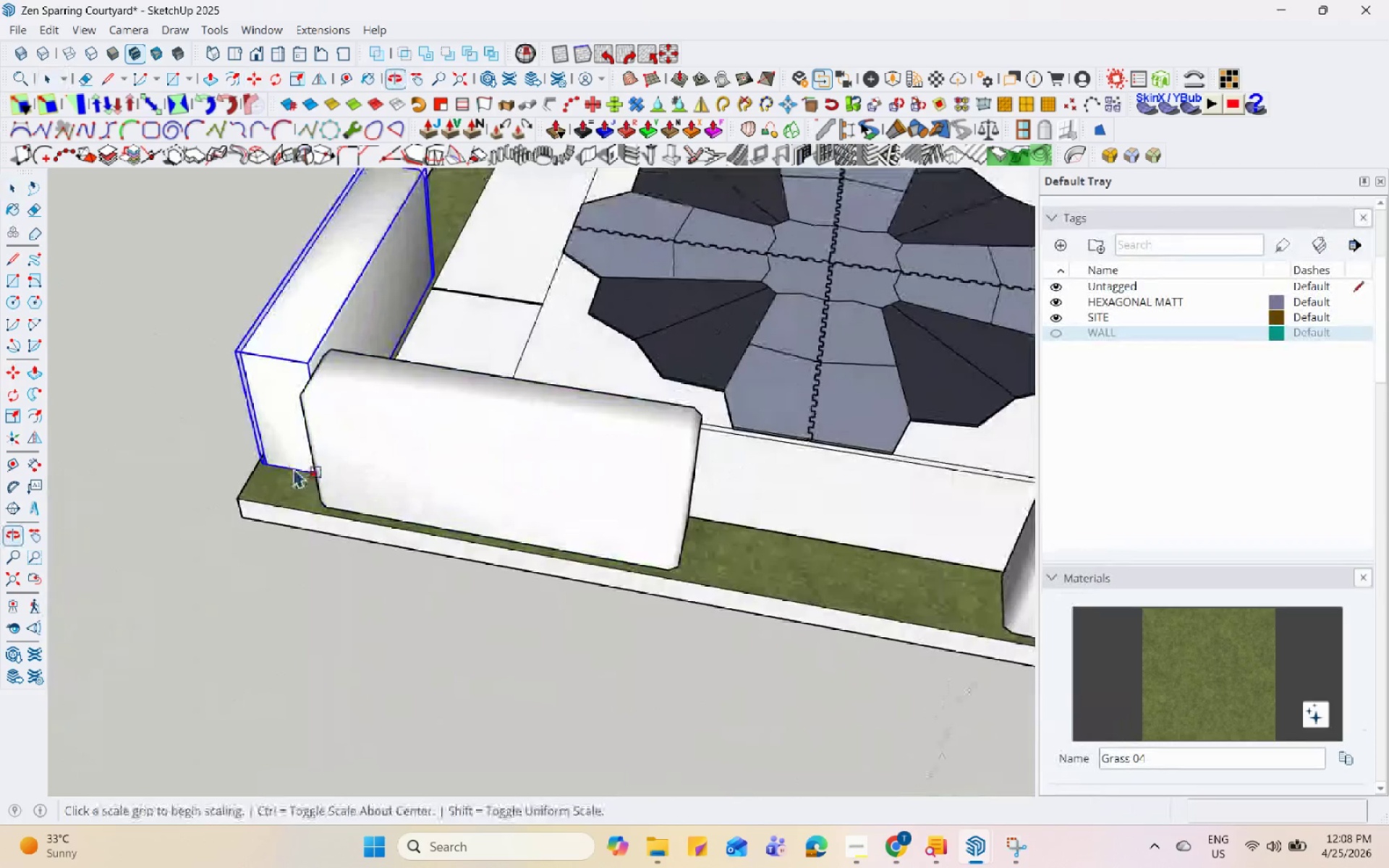 
left_click([288, 417])
 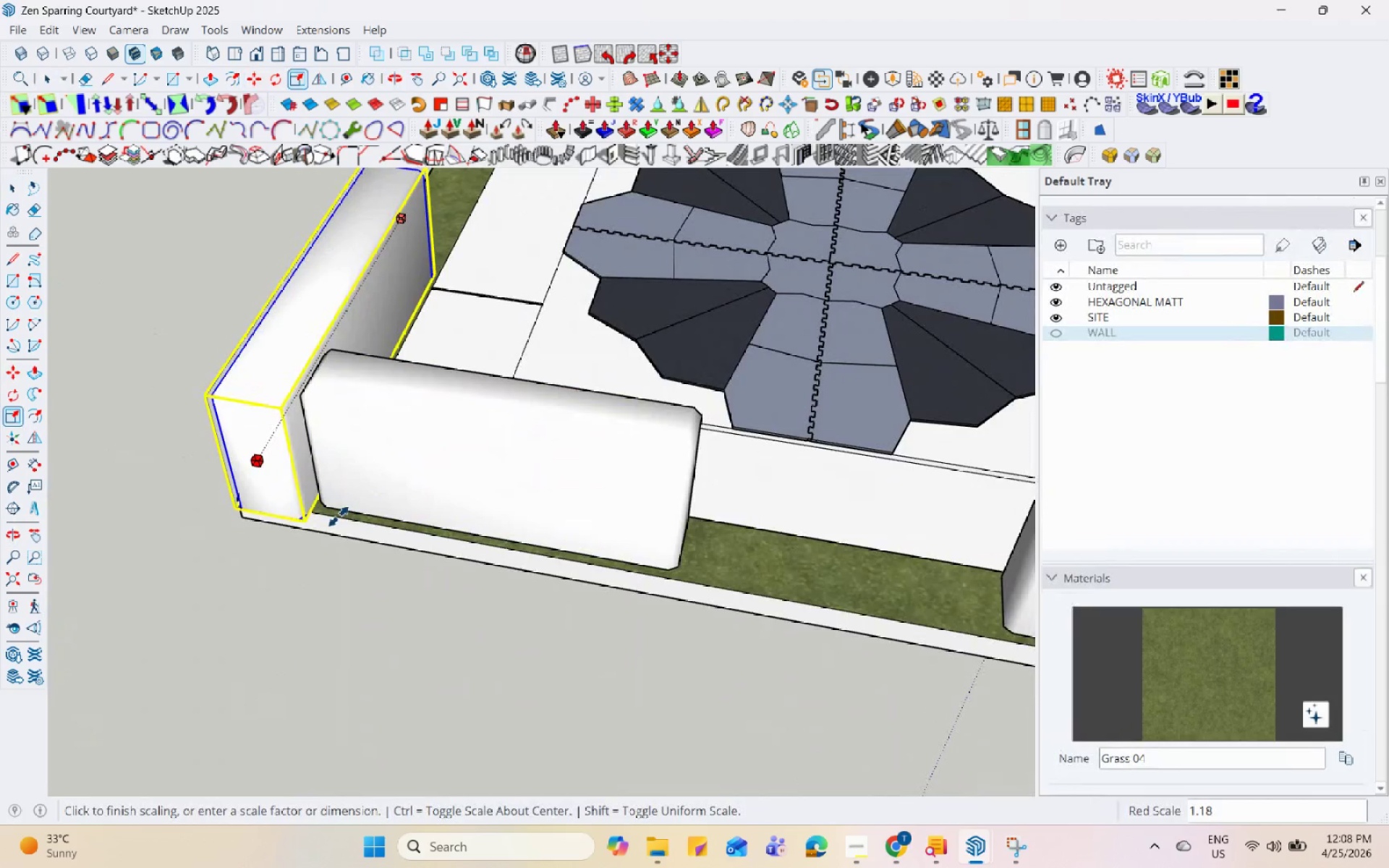 
left_click([344, 509])
 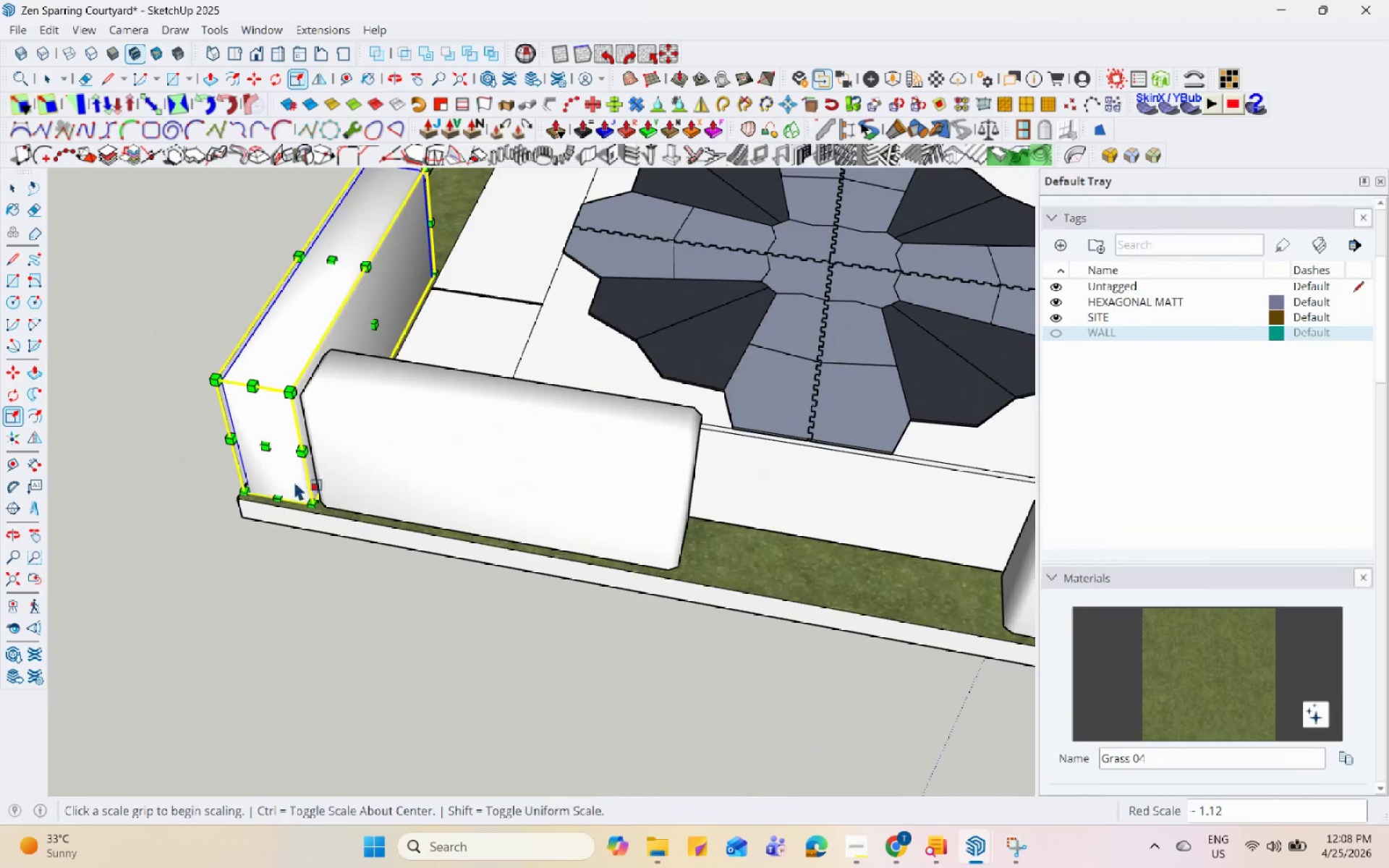 
key(Space)
 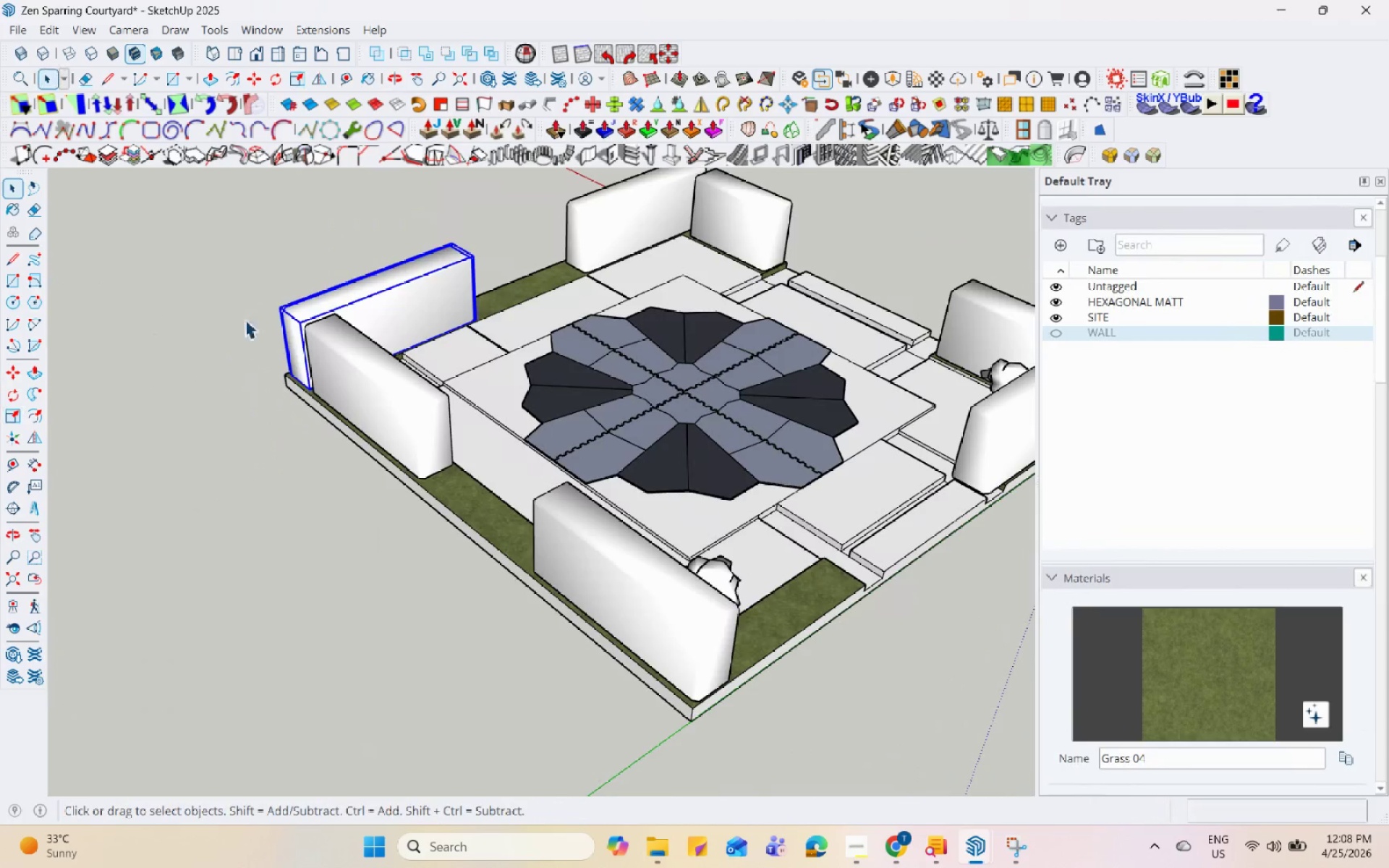 
scroll: coordinate [291, 485], scroll_direction: down, amount: 6.0
 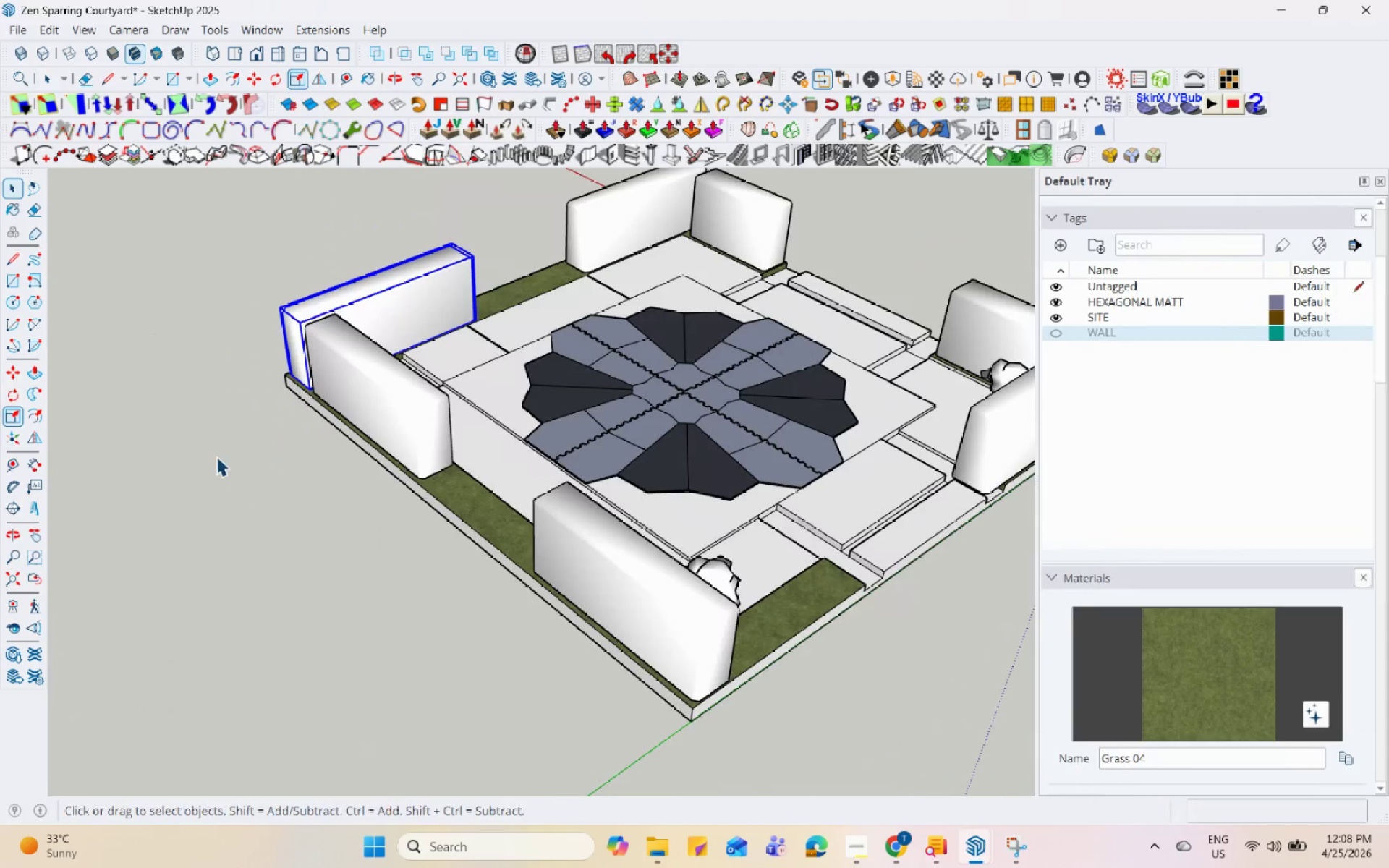 
left_click_drag(start_coordinate=[245, 319], to_coordinate=[248, 320])
 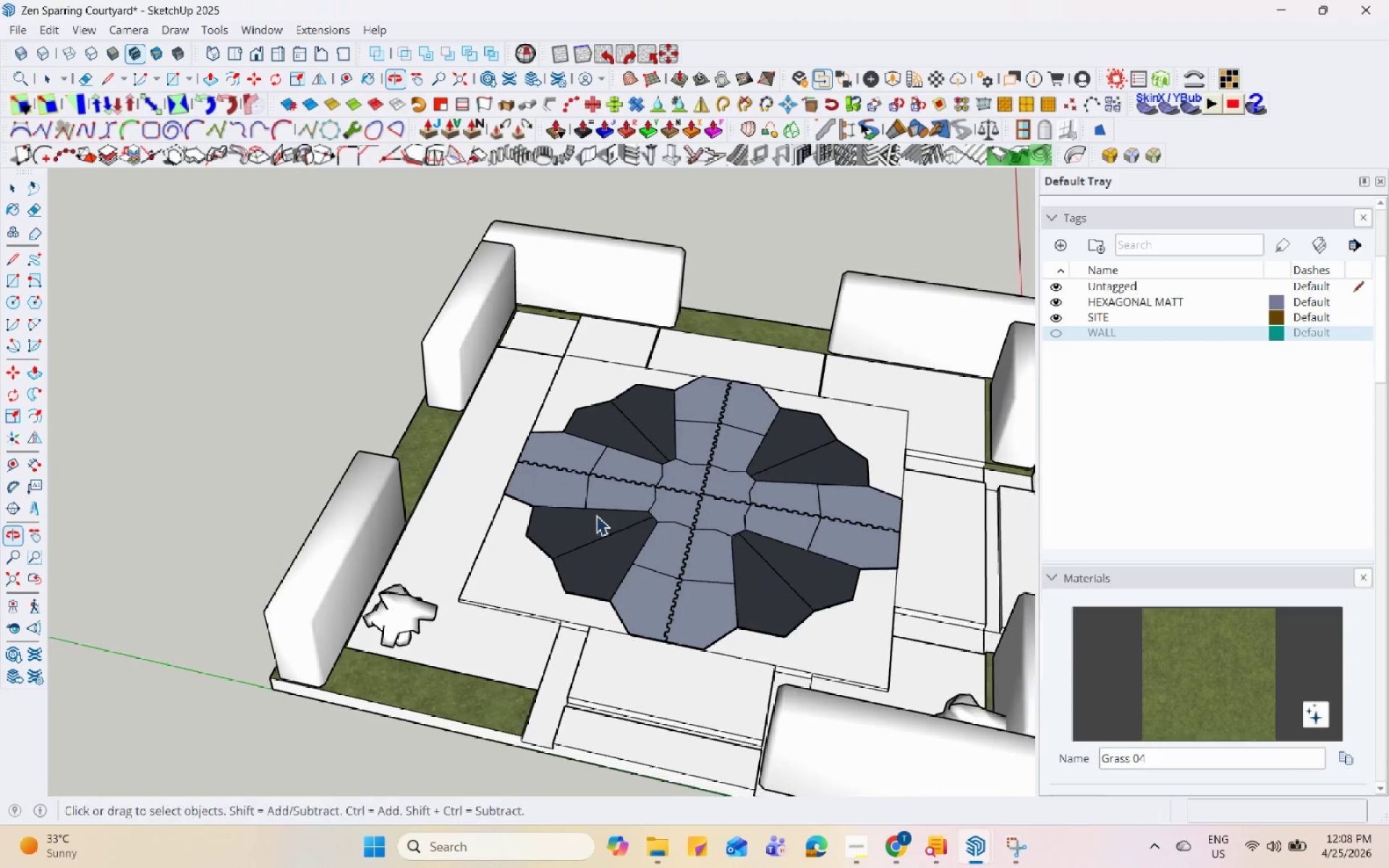 
scroll: coordinate [634, 517], scroll_direction: down, amount: 7.0
 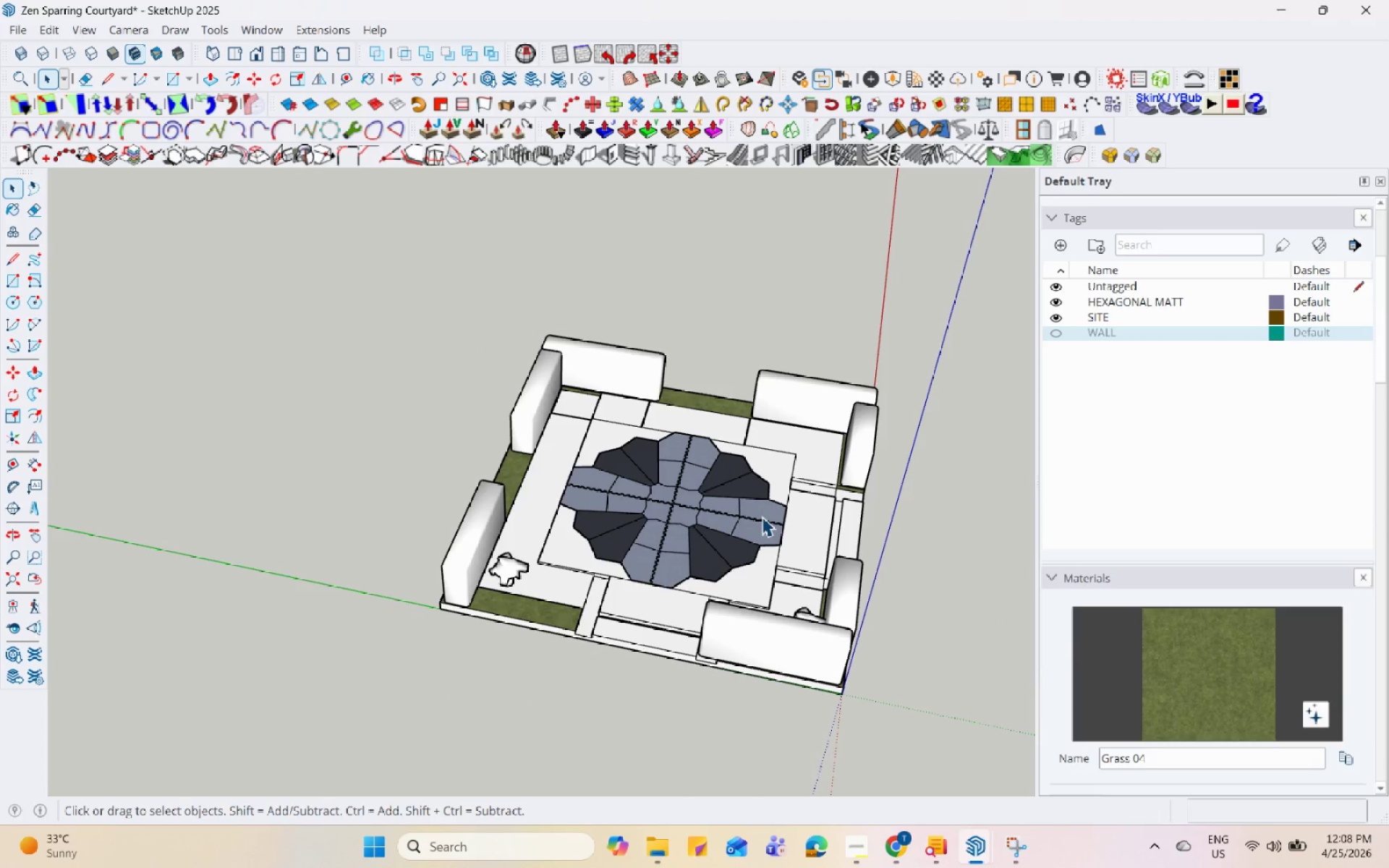 
wait(14.18)
 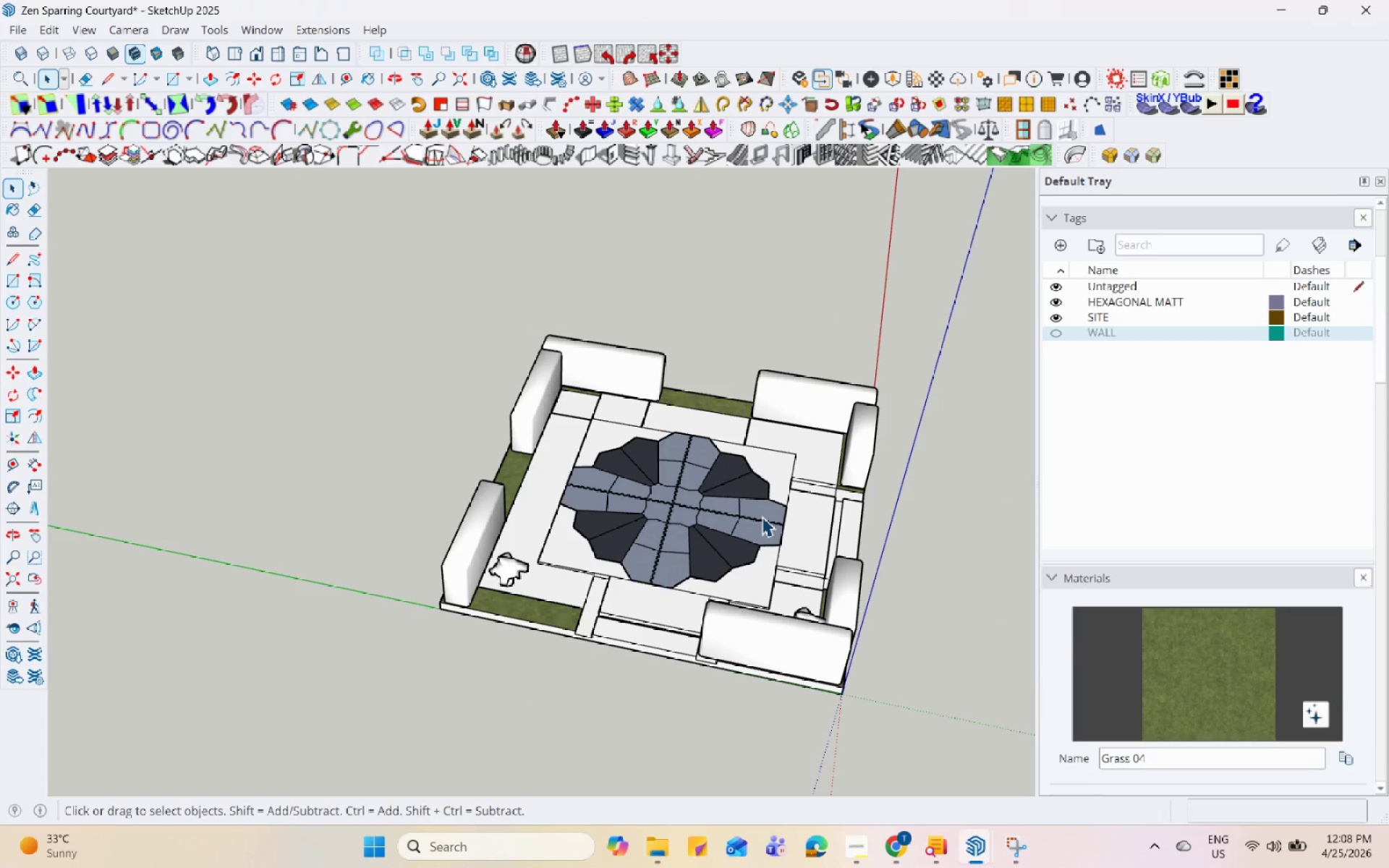 
scroll: coordinate [744, 529], scroll_direction: up, amount: 9.0
 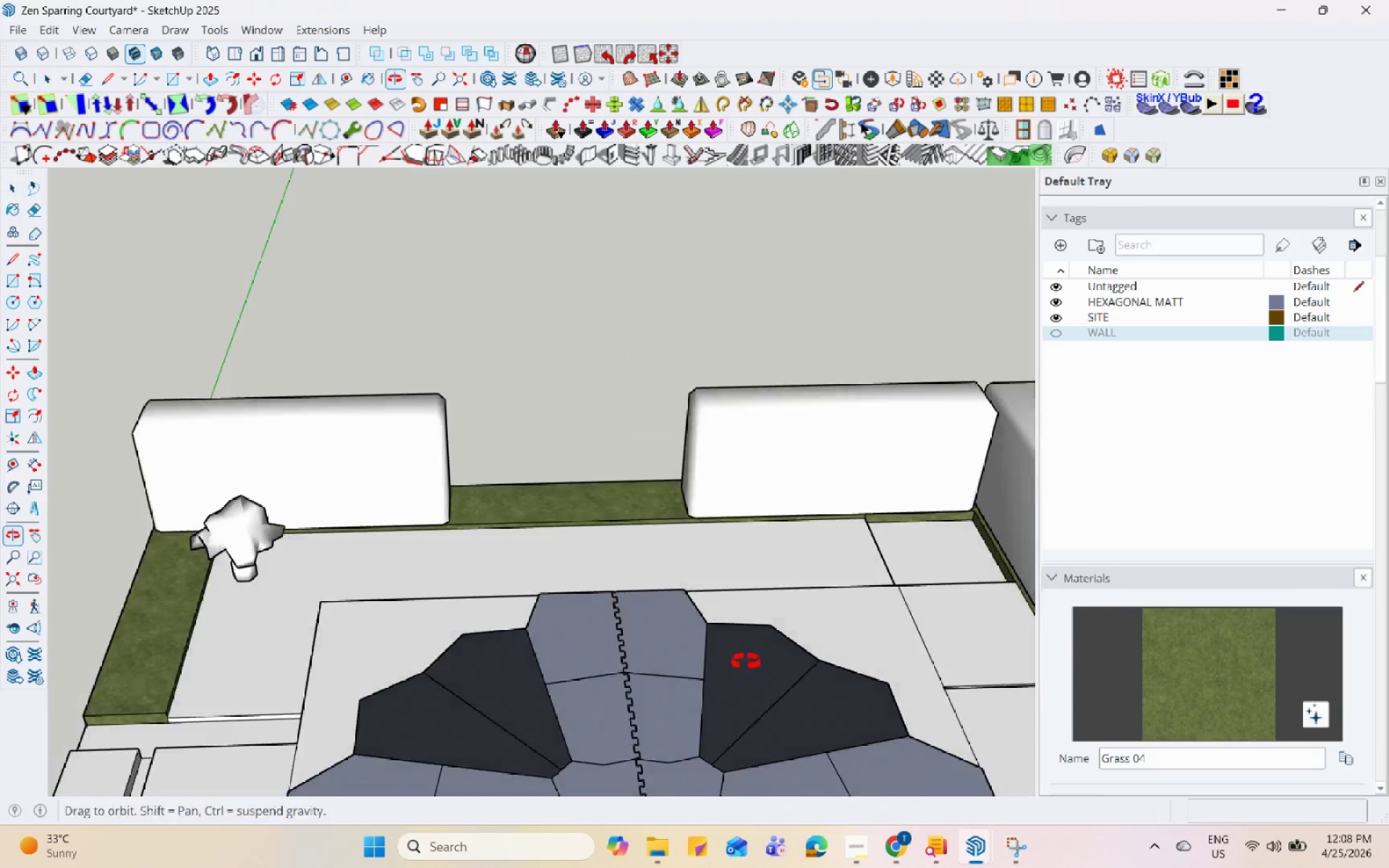 
scroll: coordinate [463, 450], scroll_direction: down, amount: 4.0
 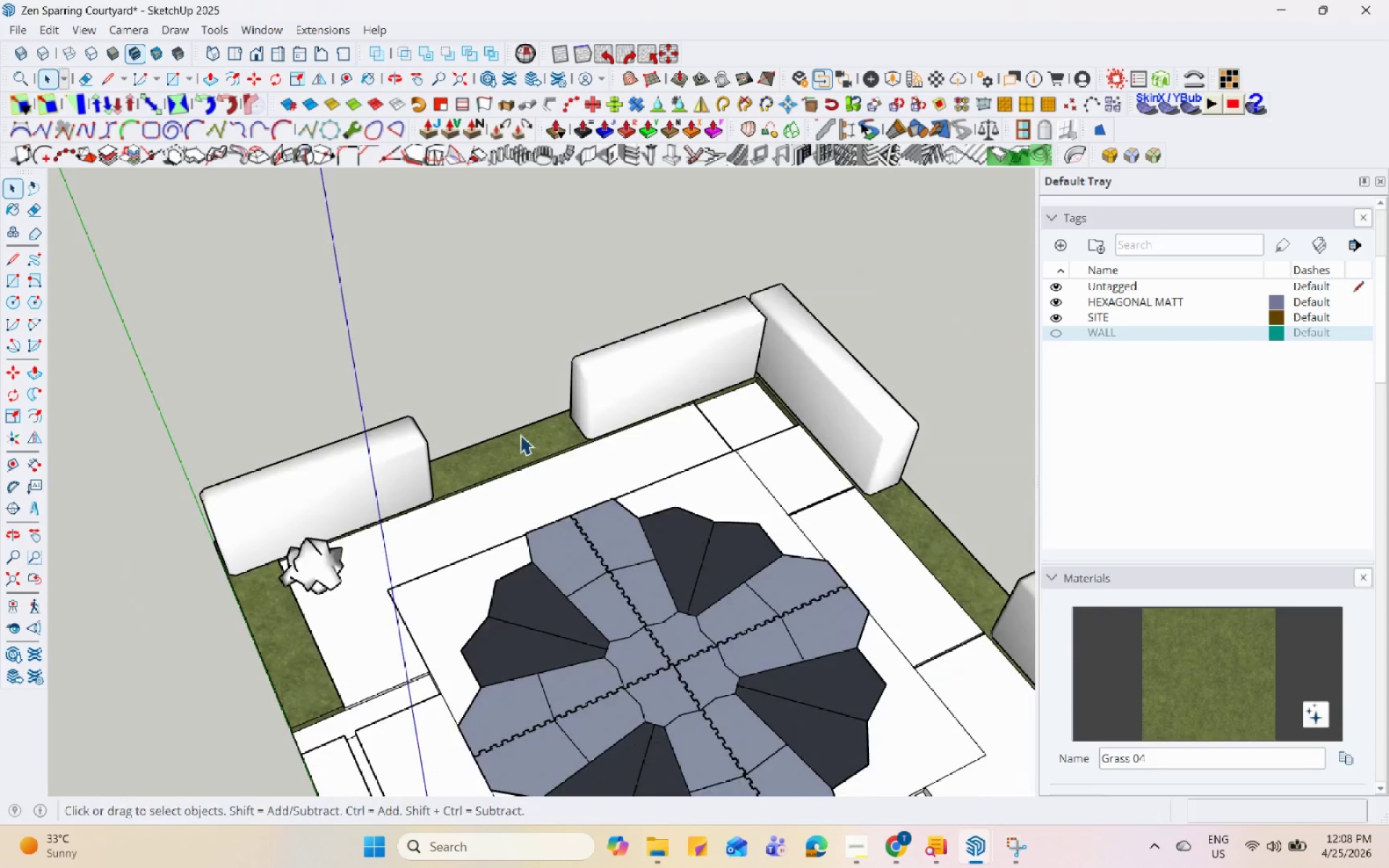 
double_click([520, 435])
 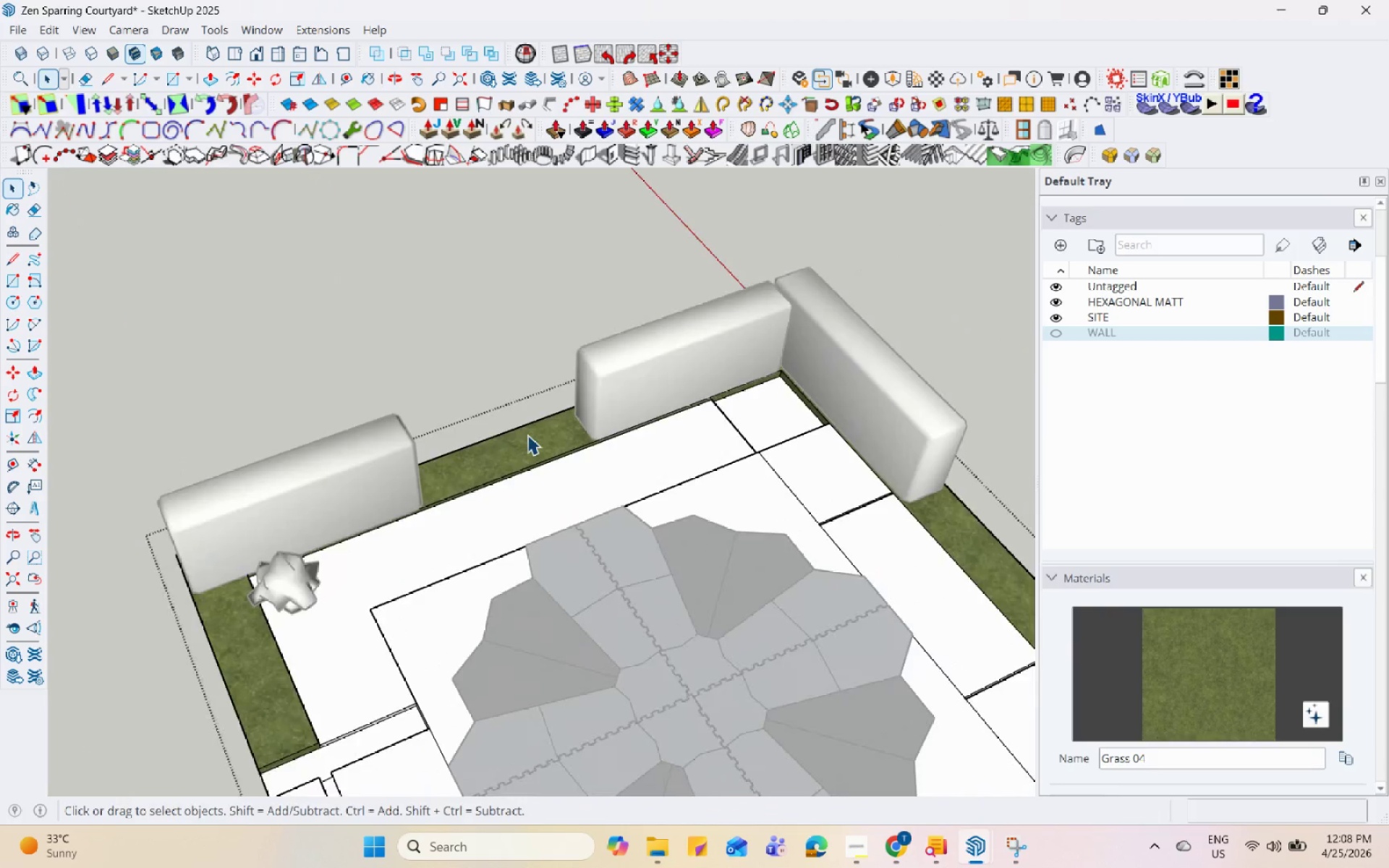 
left_click([527, 436])
 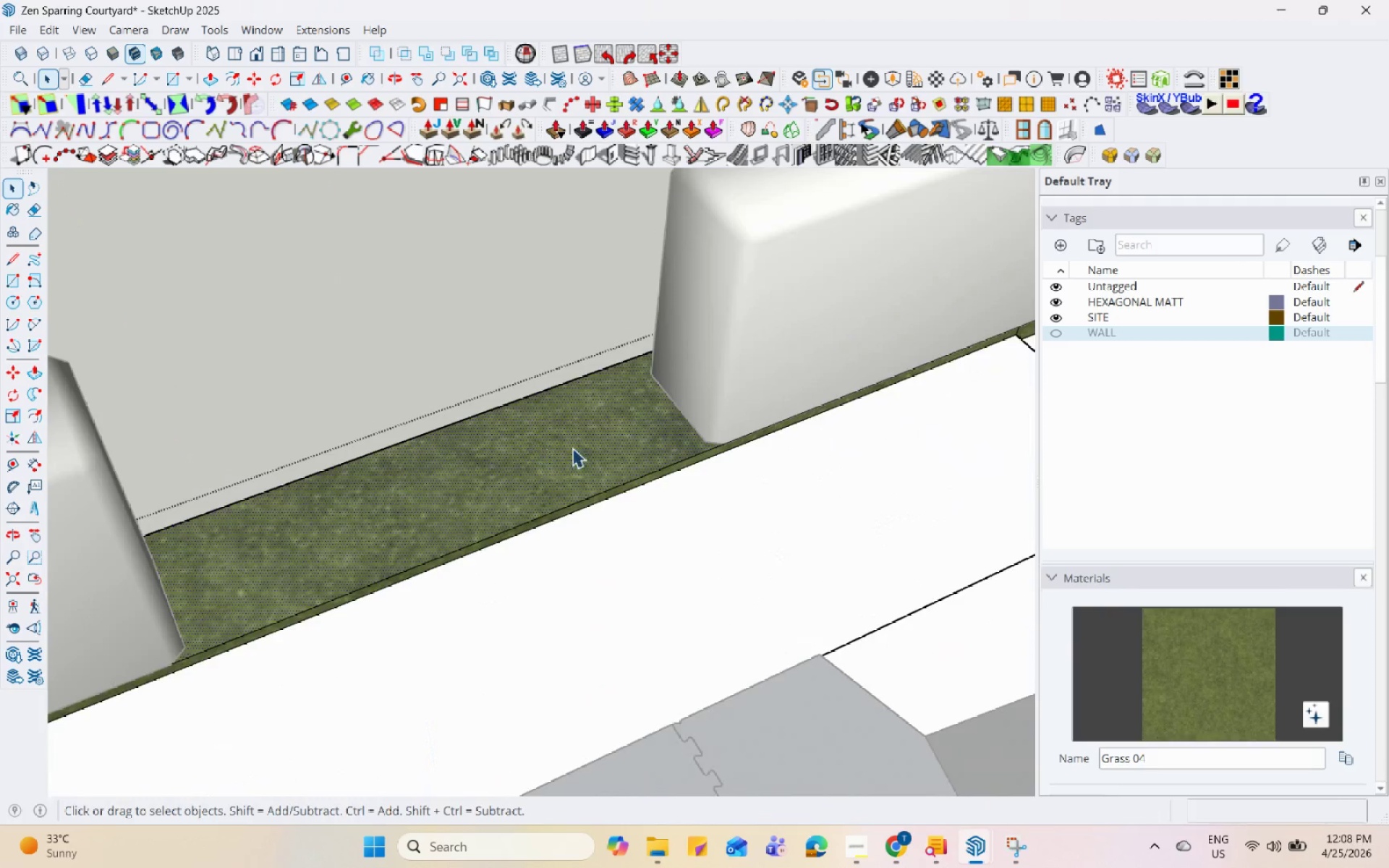 
scroll: coordinate [535, 439], scroll_direction: up, amount: 11.0
 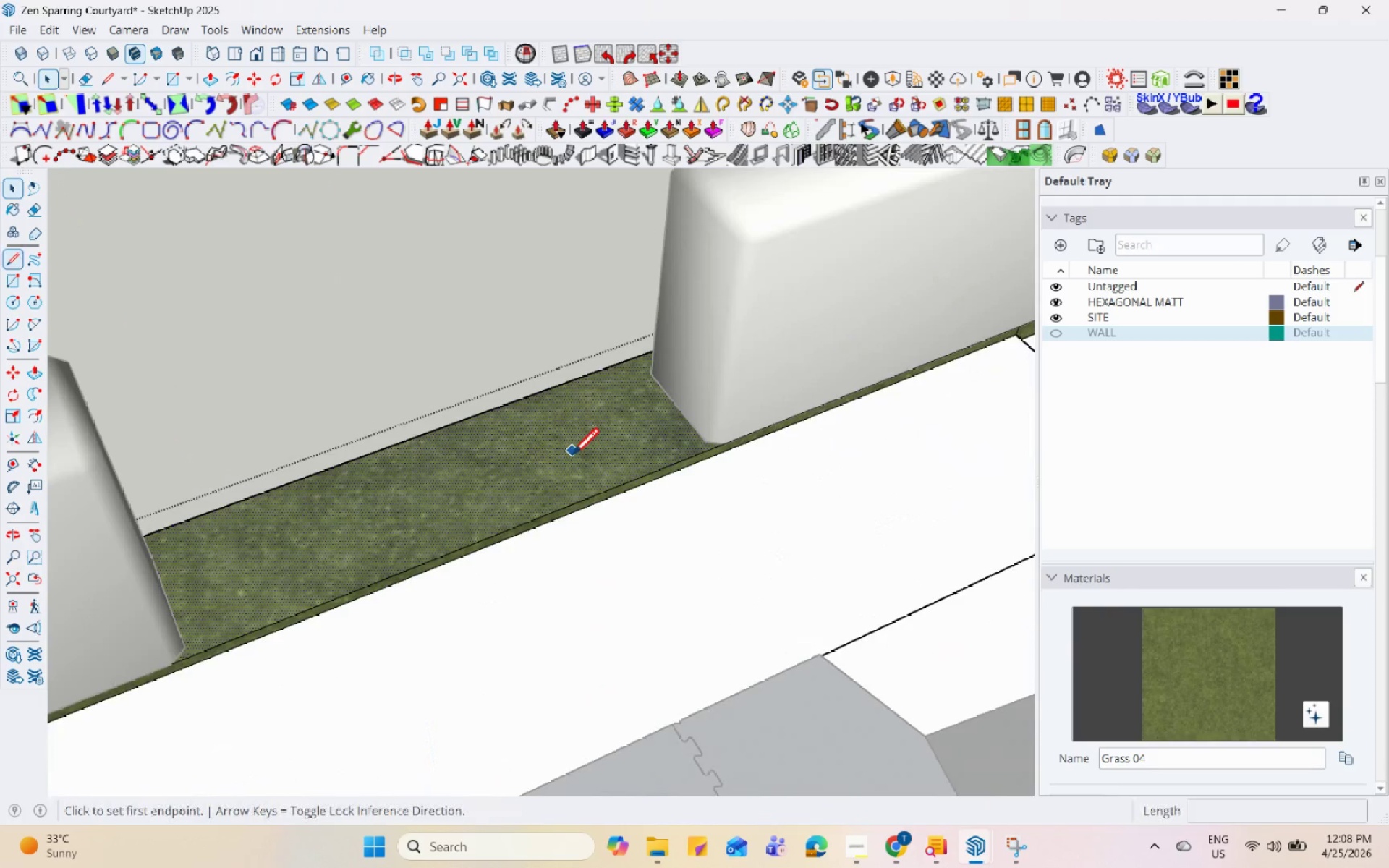 
key(L)
 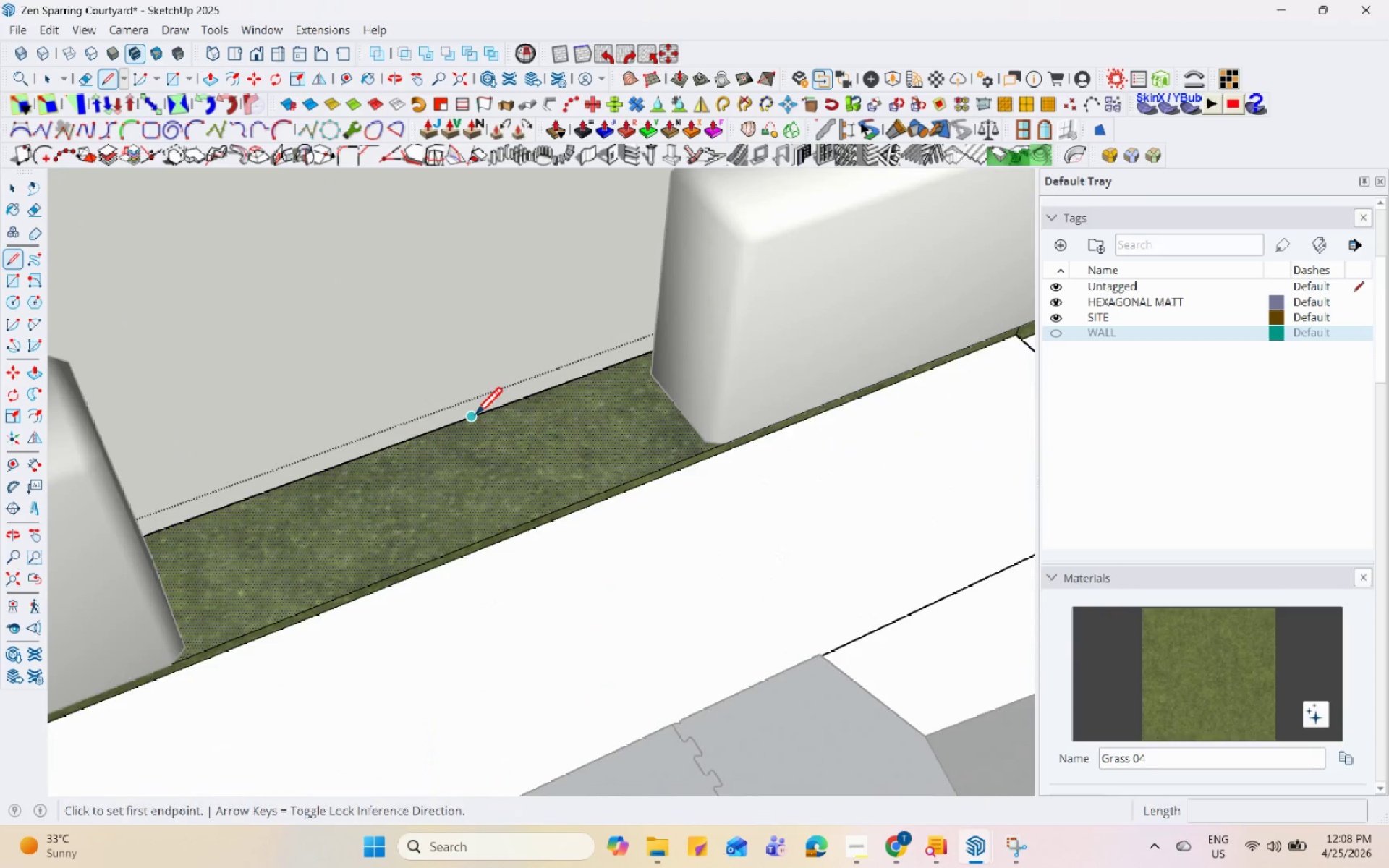 
left_click([472, 418])
 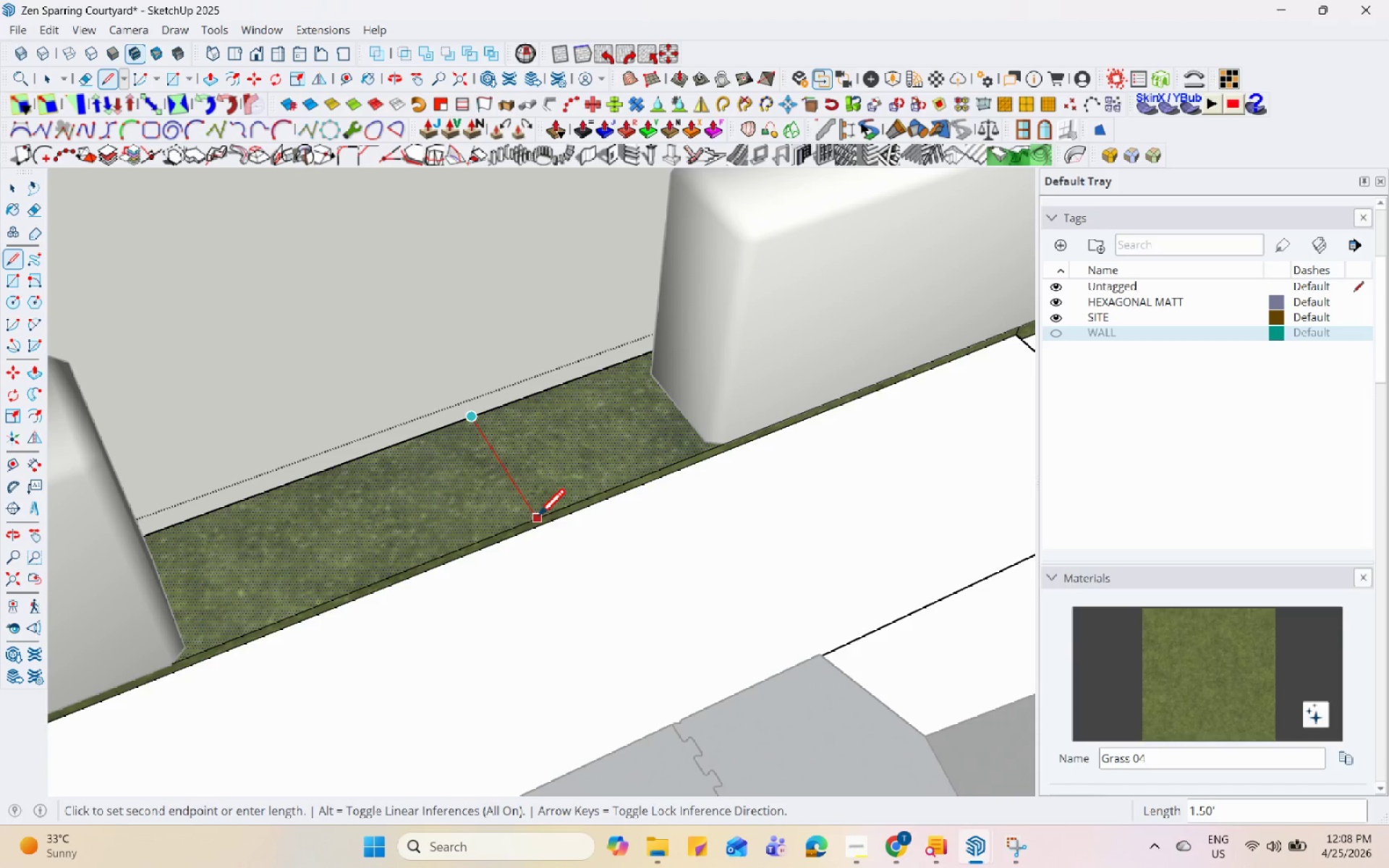 
left_click([538, 518])
 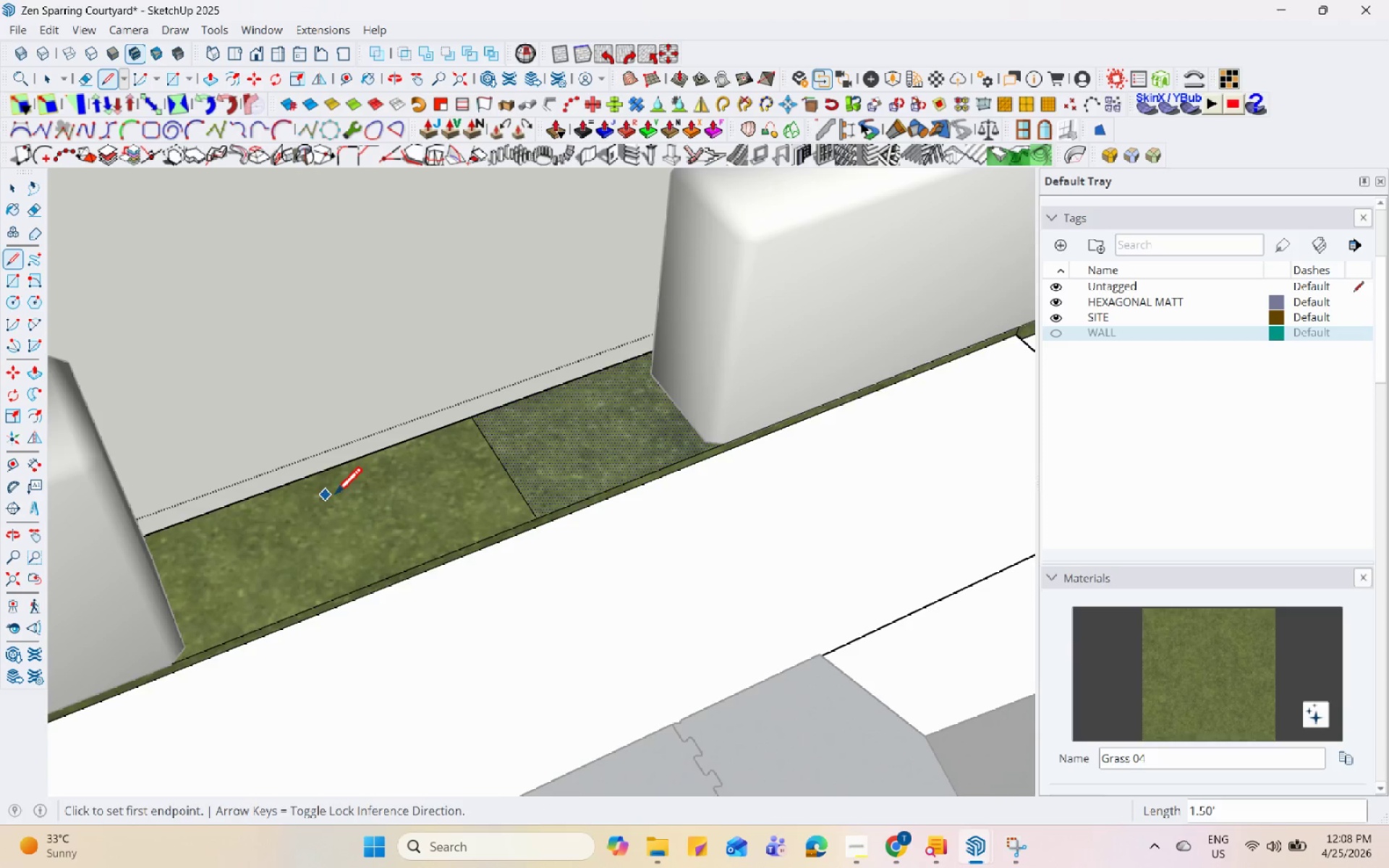 
key(Space)
 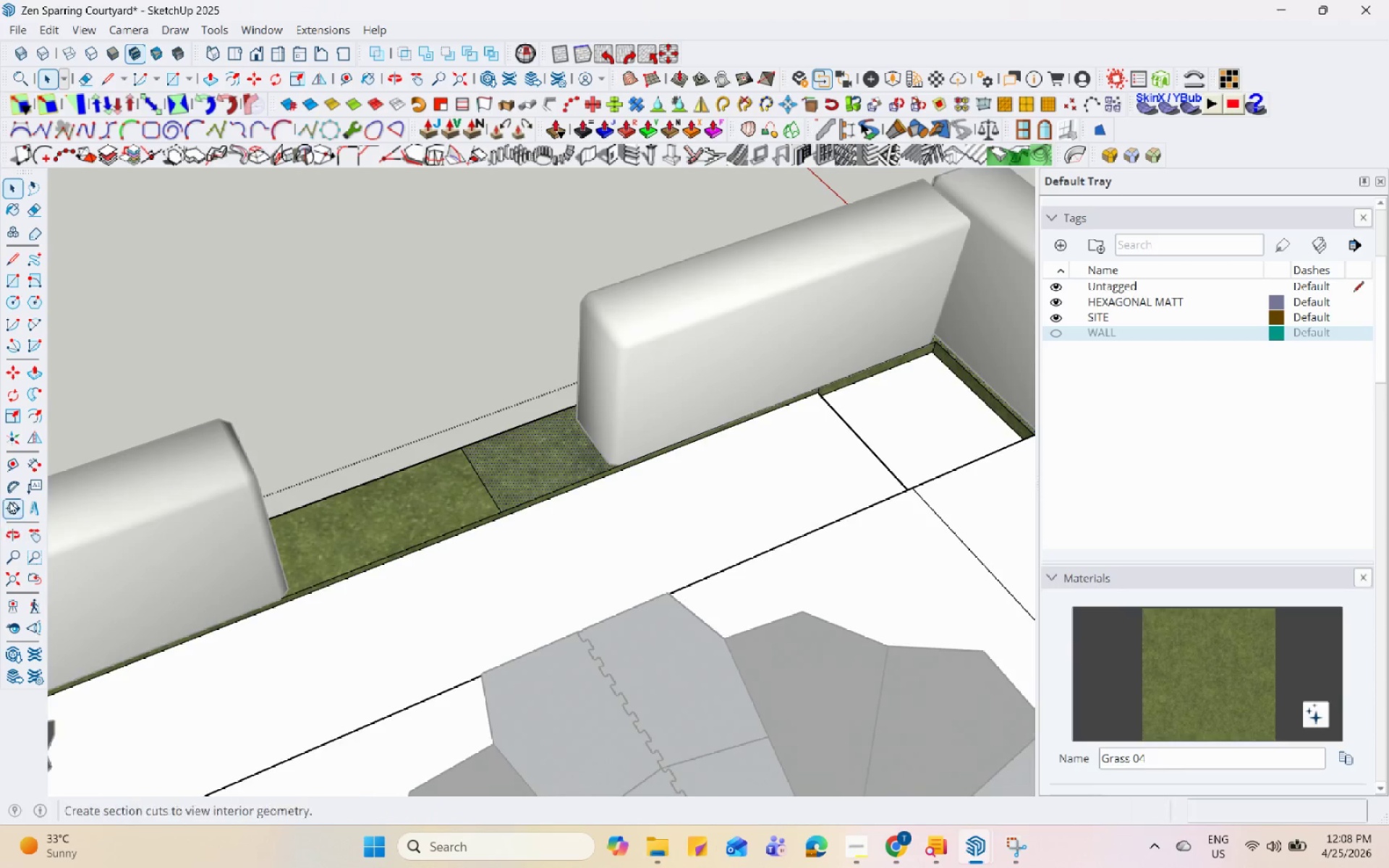 
scroll: coordinate [443, 503], scroll_direction: down, amount: 5.0
 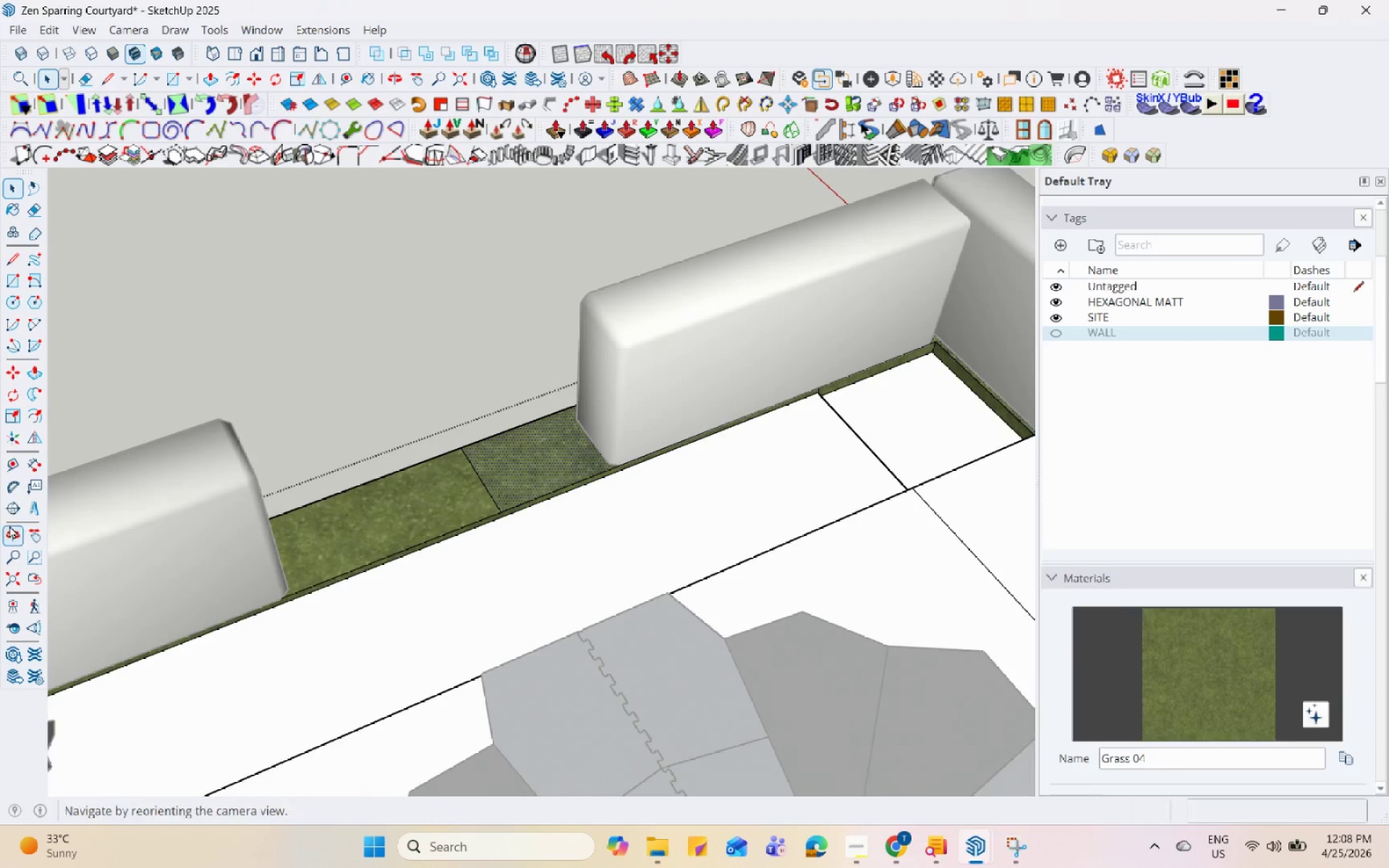 
left_click([9, 495])
 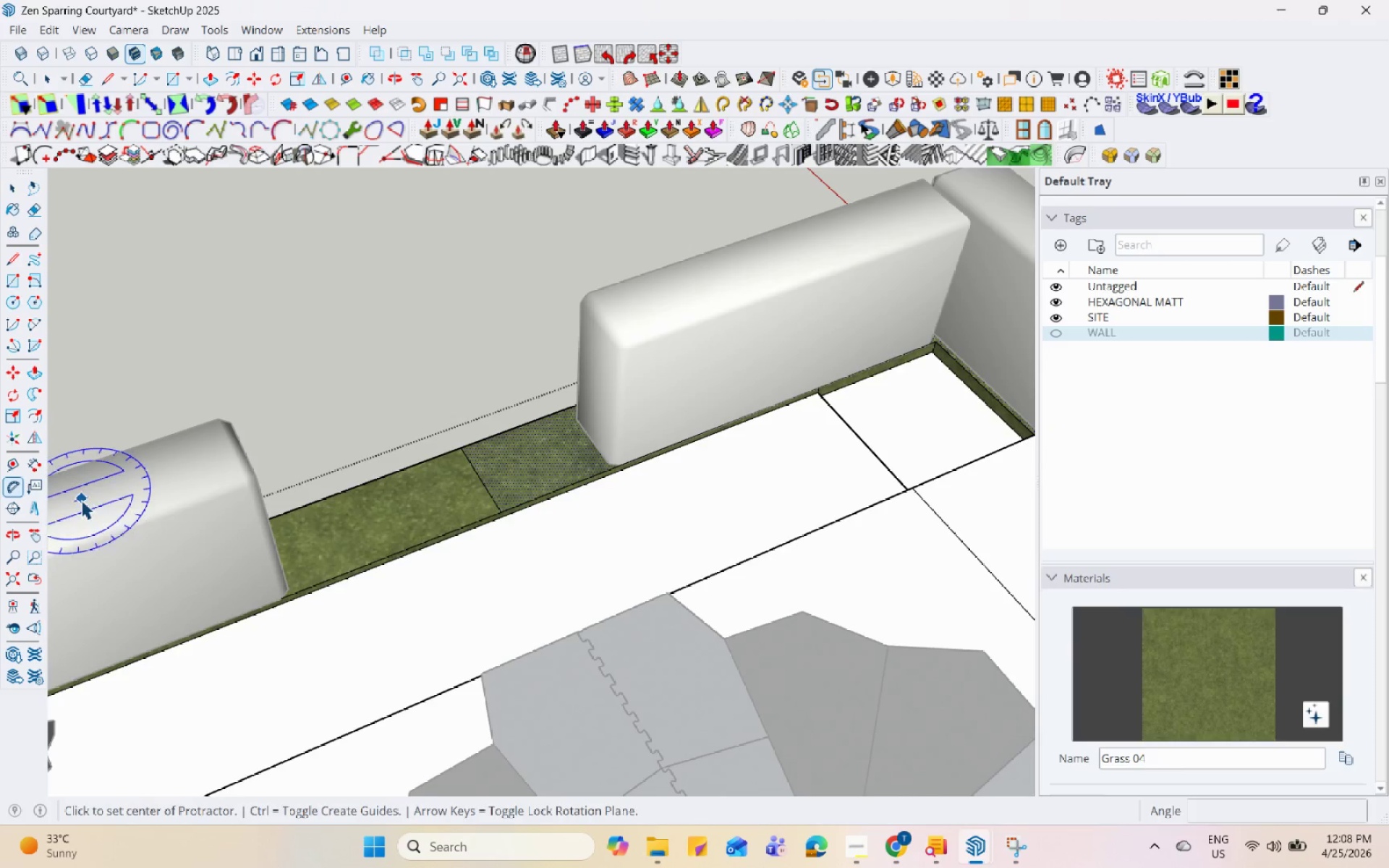 
key(Space)
 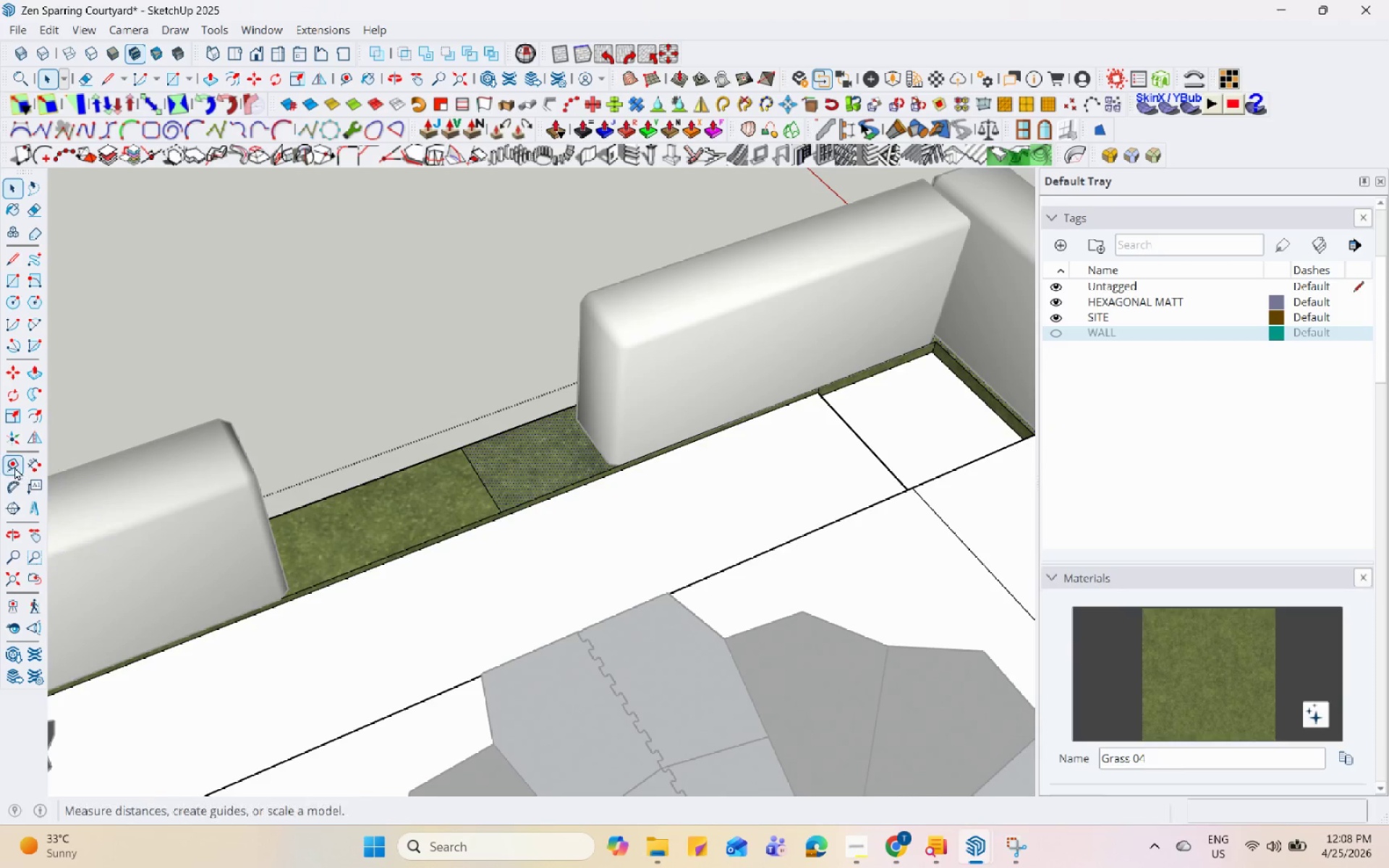 
left_click([14, 467])
 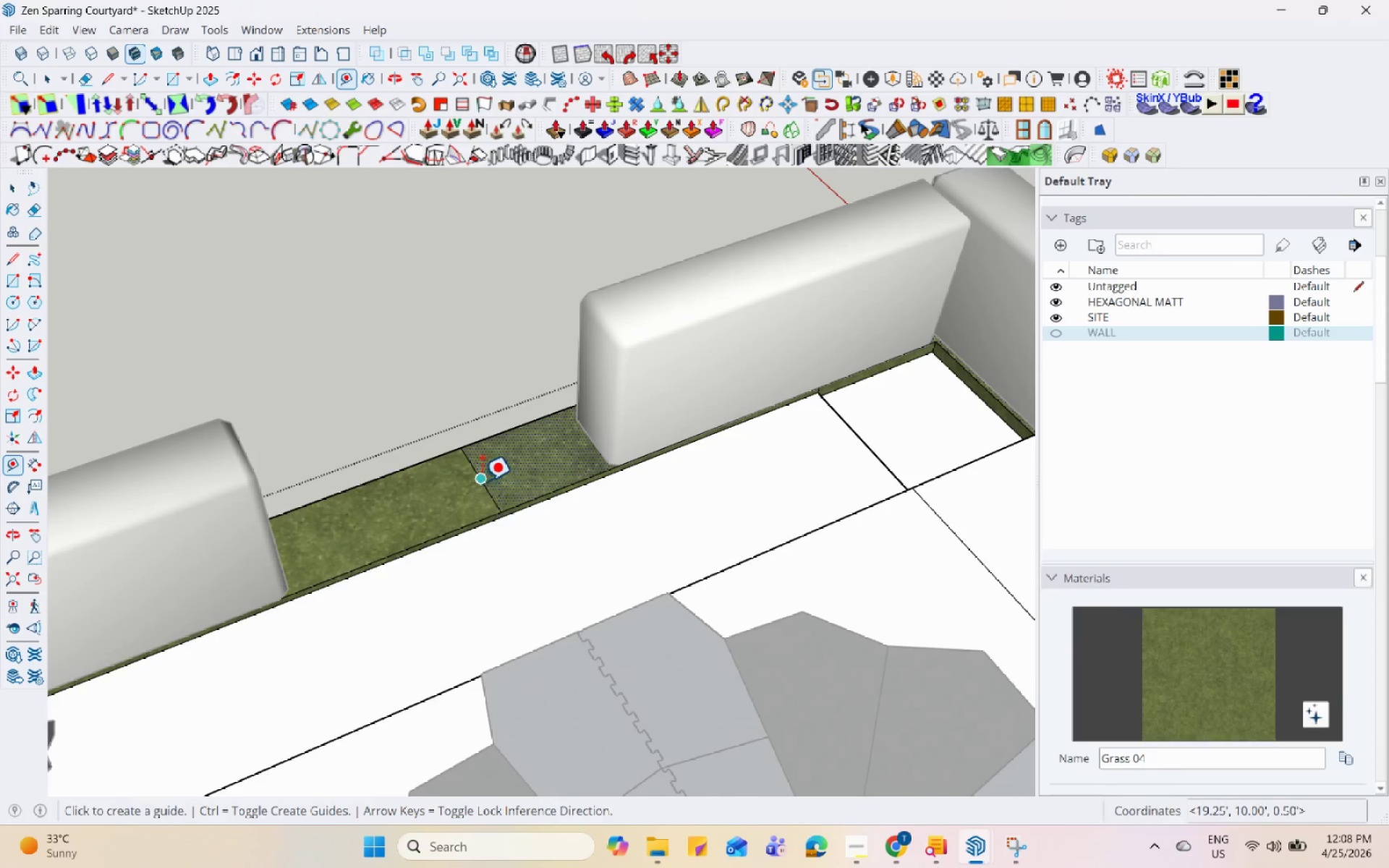 
left_click([475, 478])
 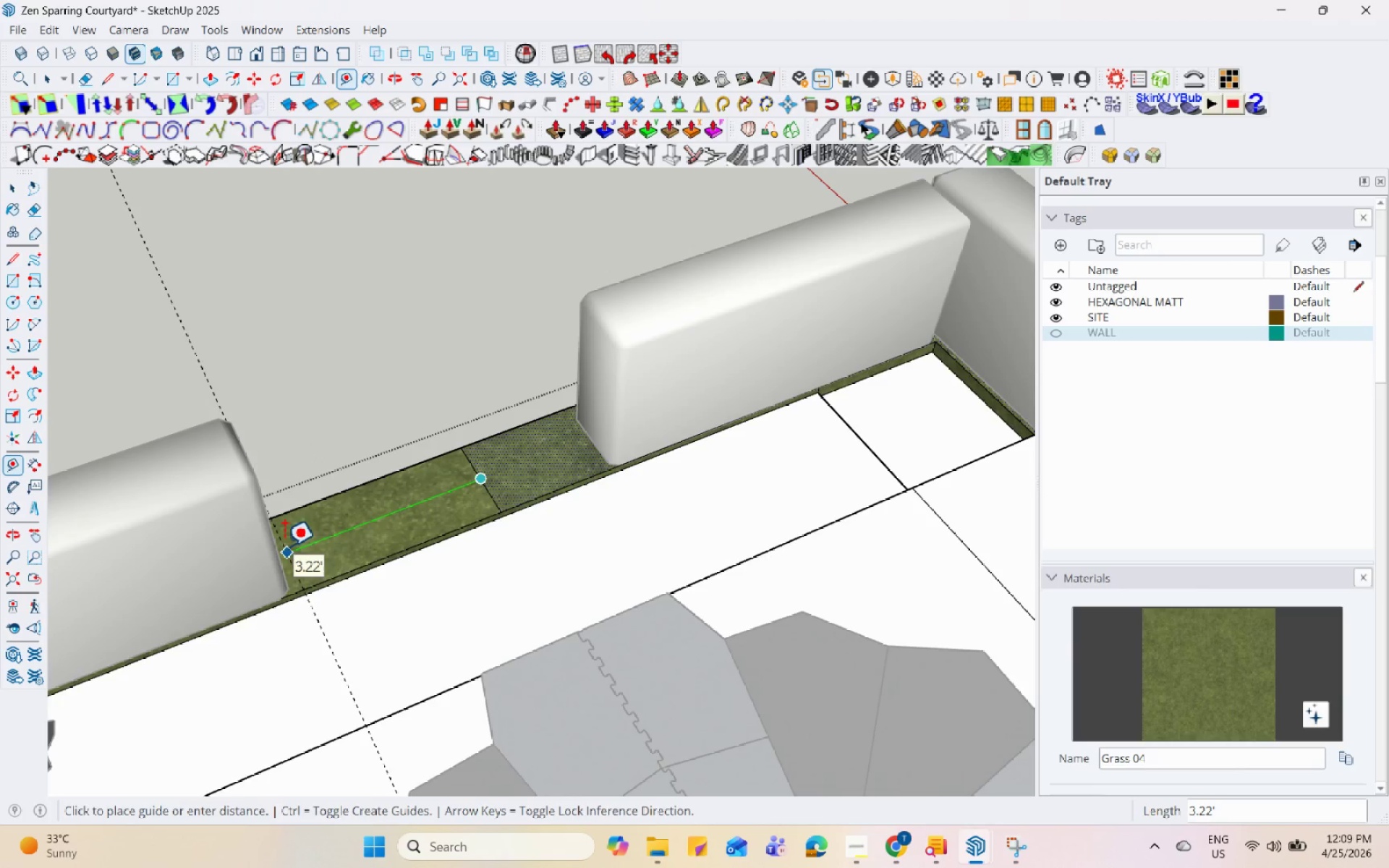 
scroll: coordinate [352, 476], scroll_direction: up, amount: 4.0
 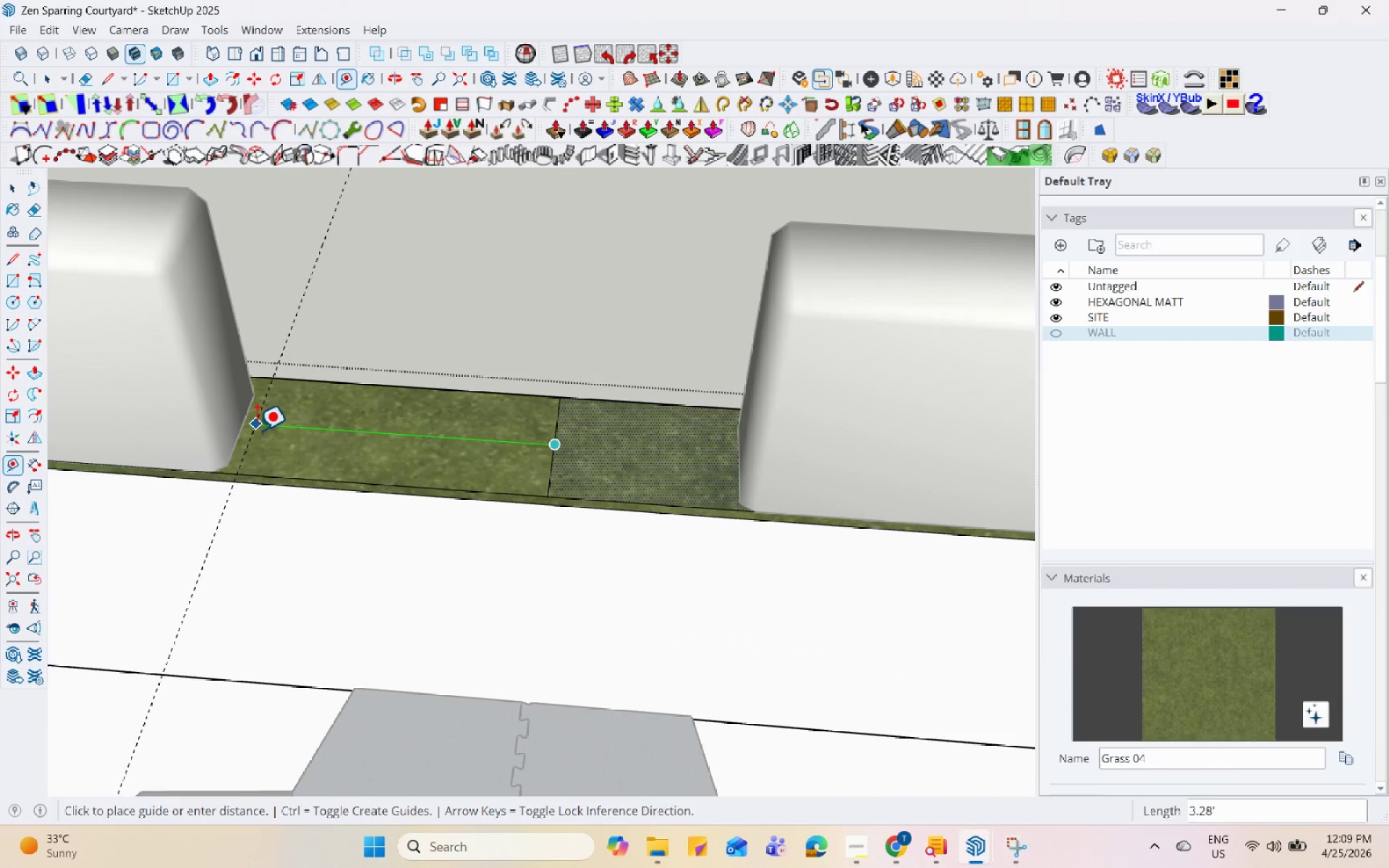 
key(Numpad3)
 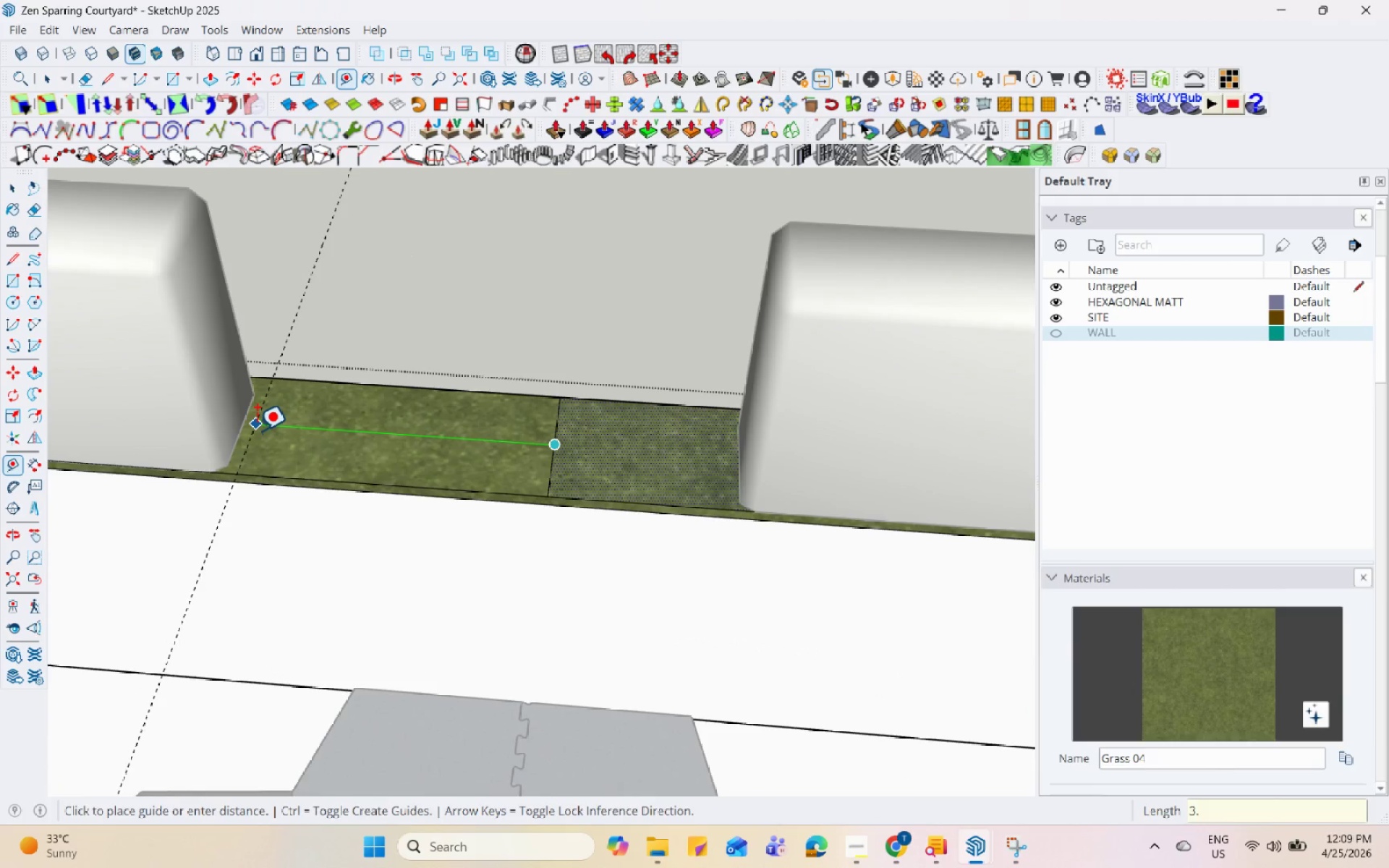 
key(NumpadDecimal)
 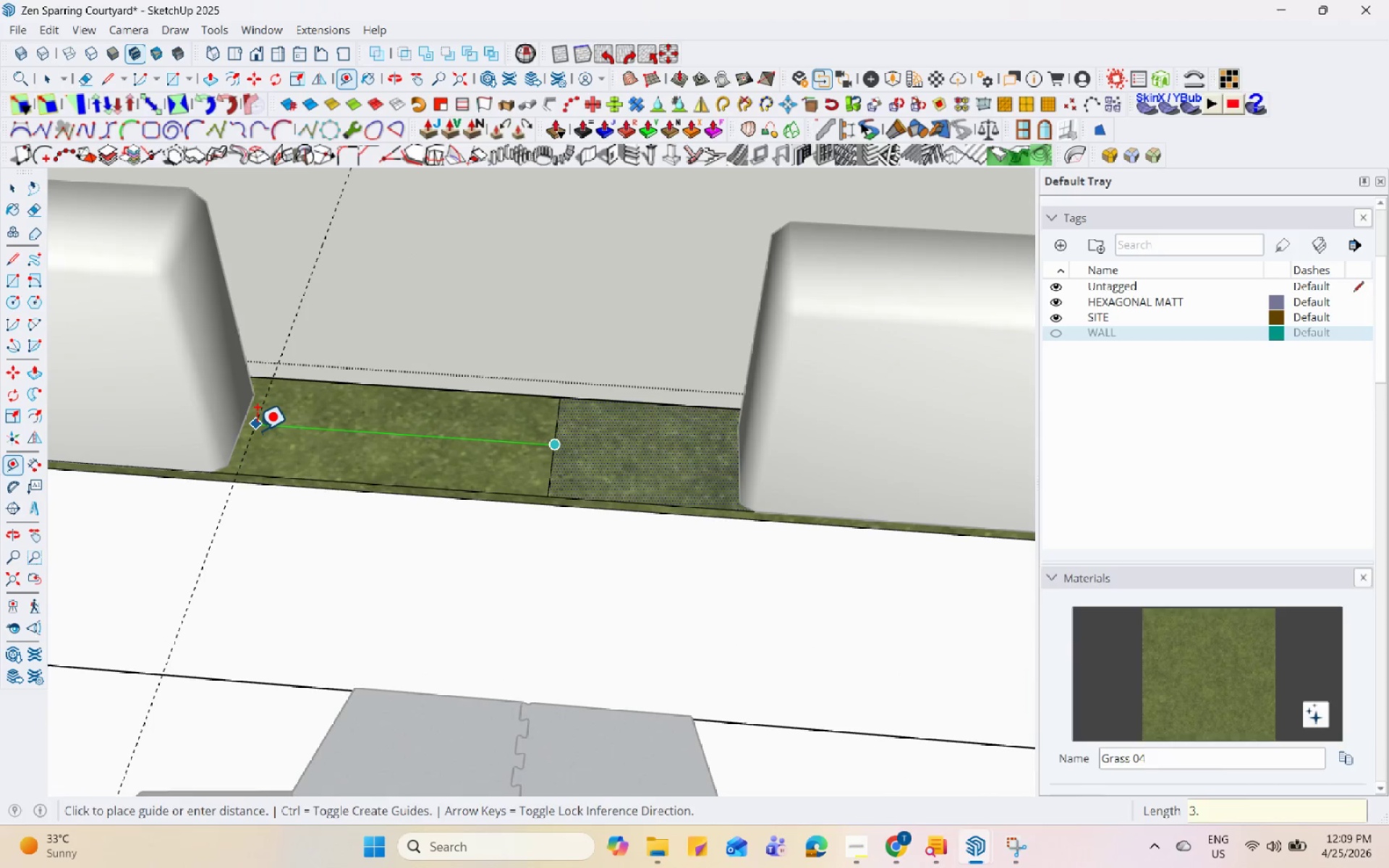 
key(Numpad5)
 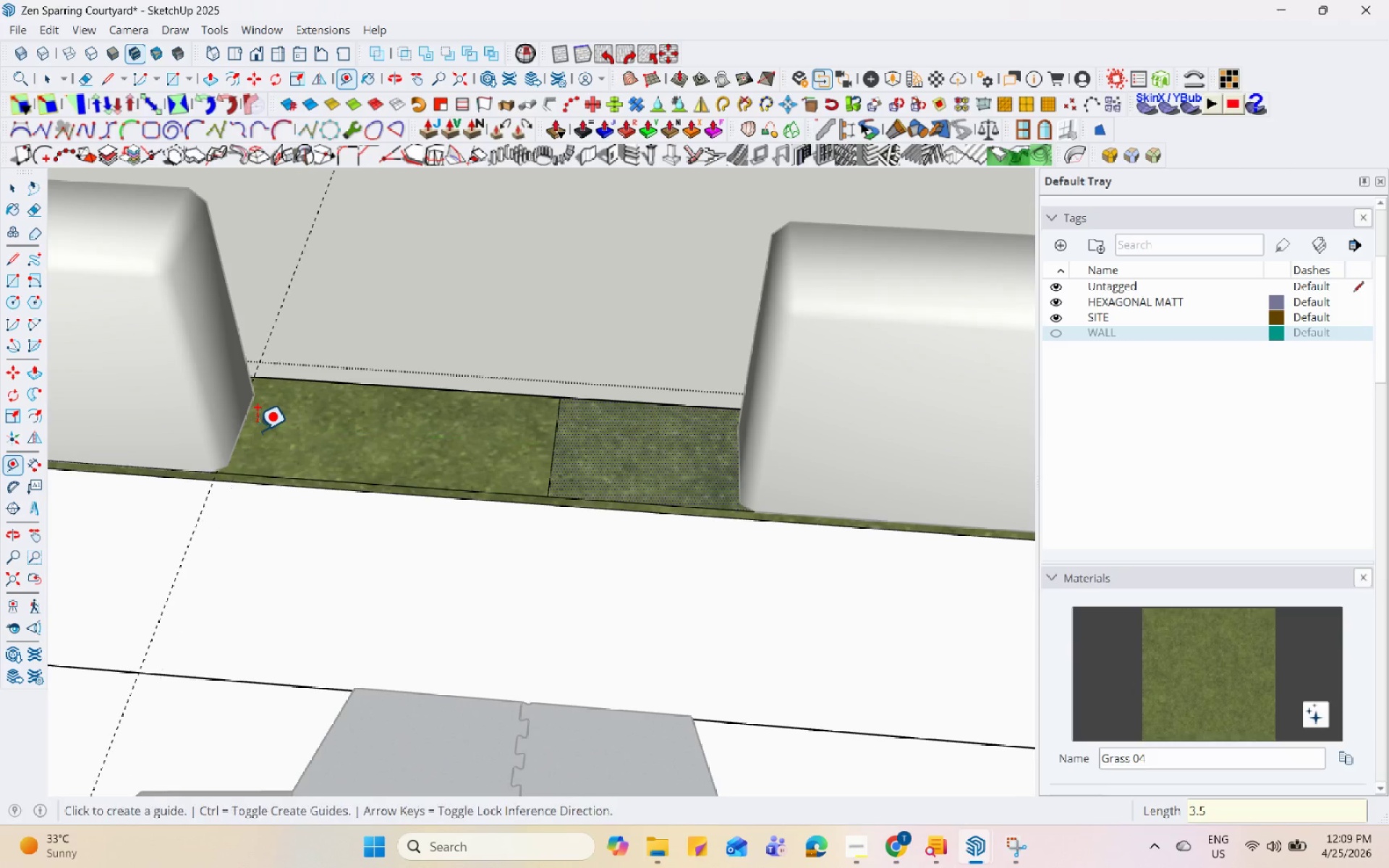 
key(Enter)
 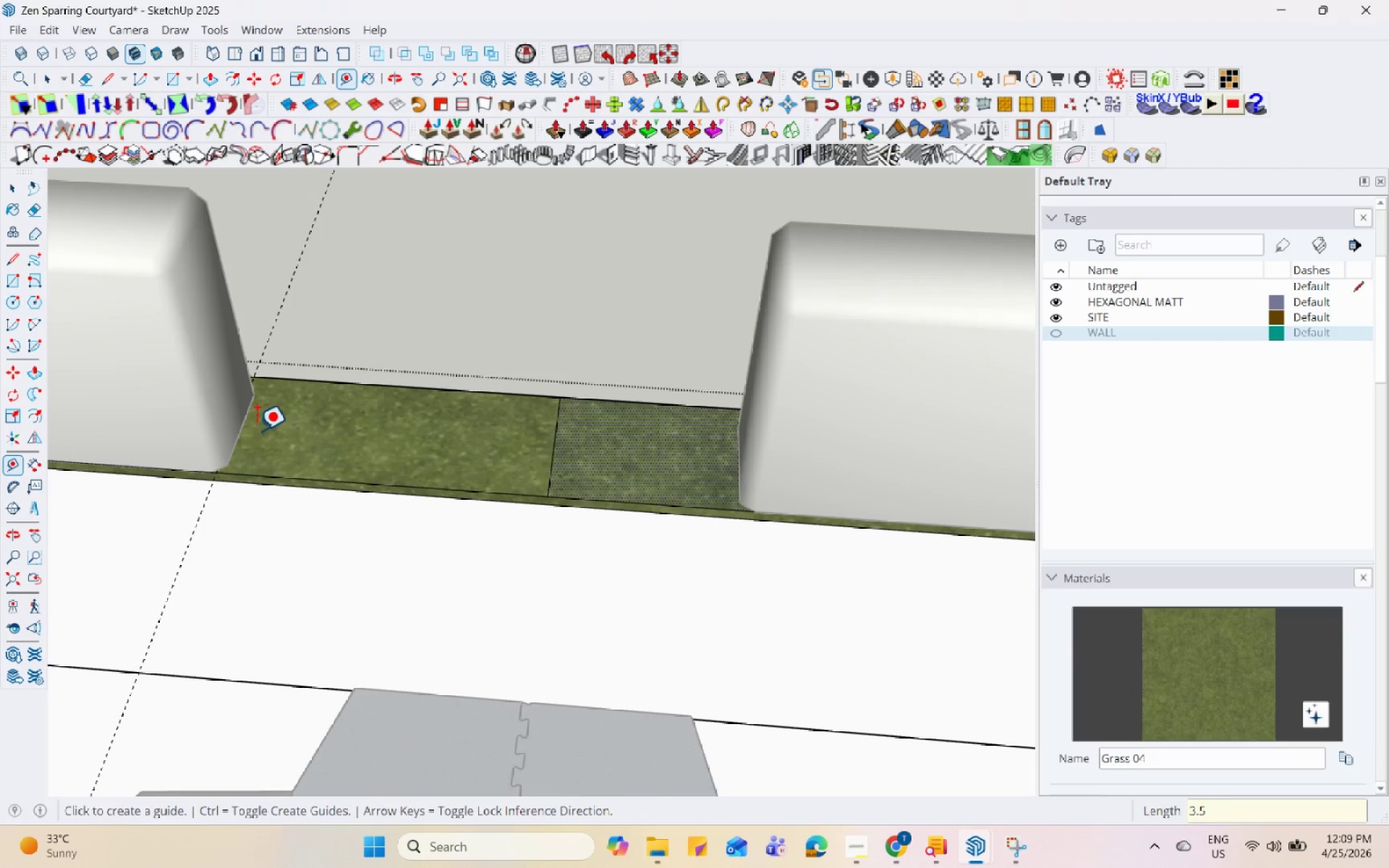 
key(Space)
 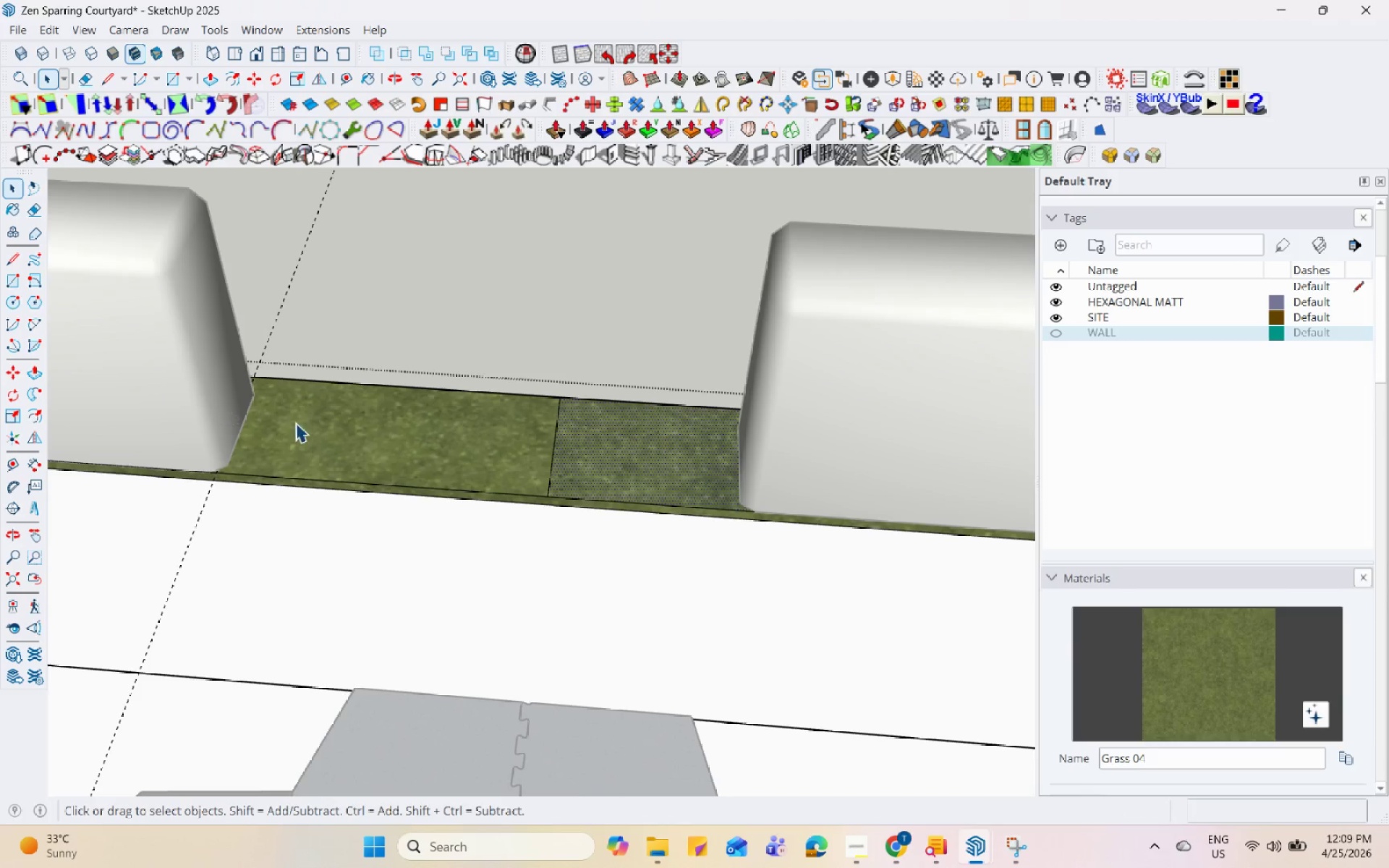 
scroll: coordinate [606, 431], scroll_direction: down, amount: 11.0
 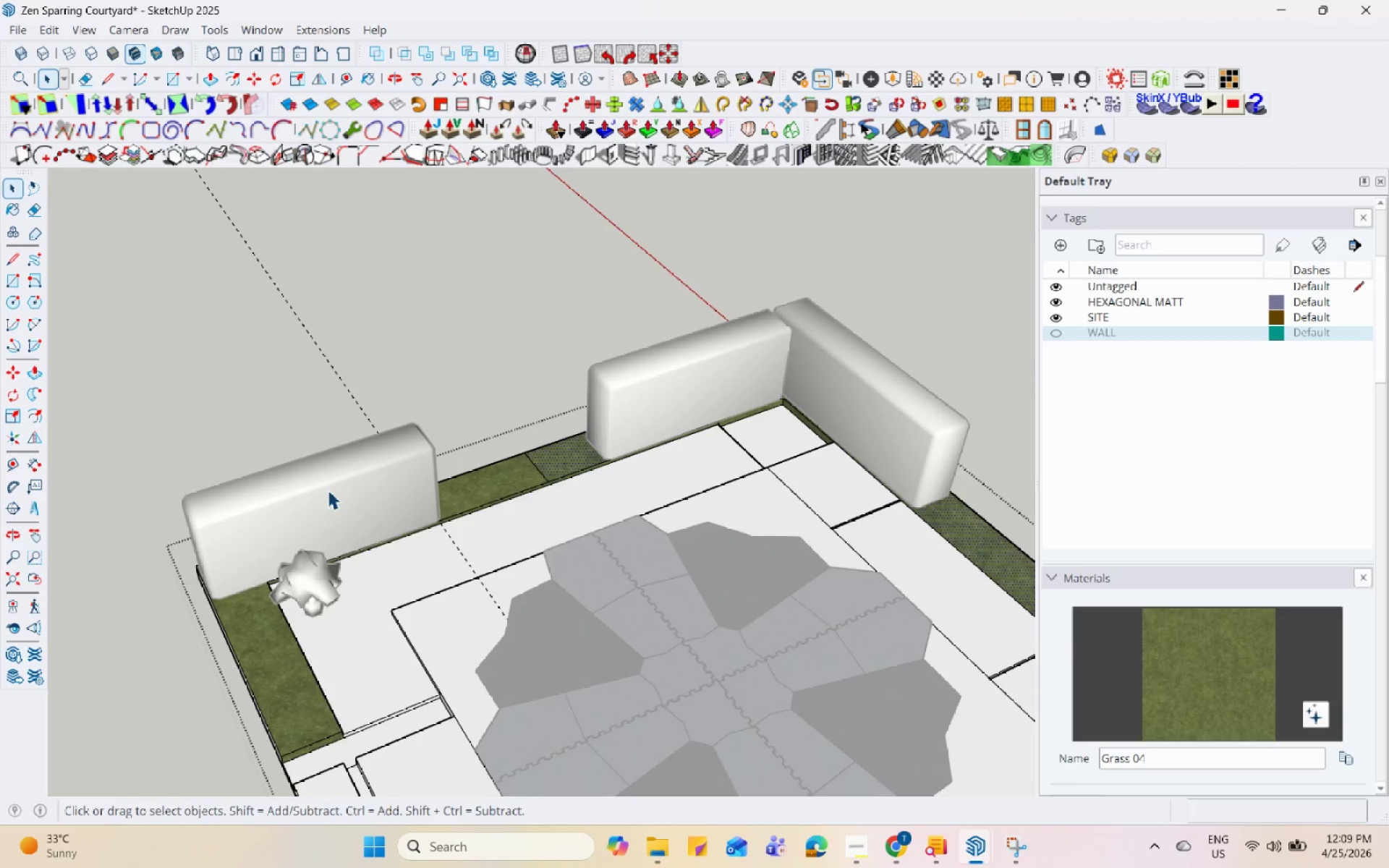 
key(Escape)
 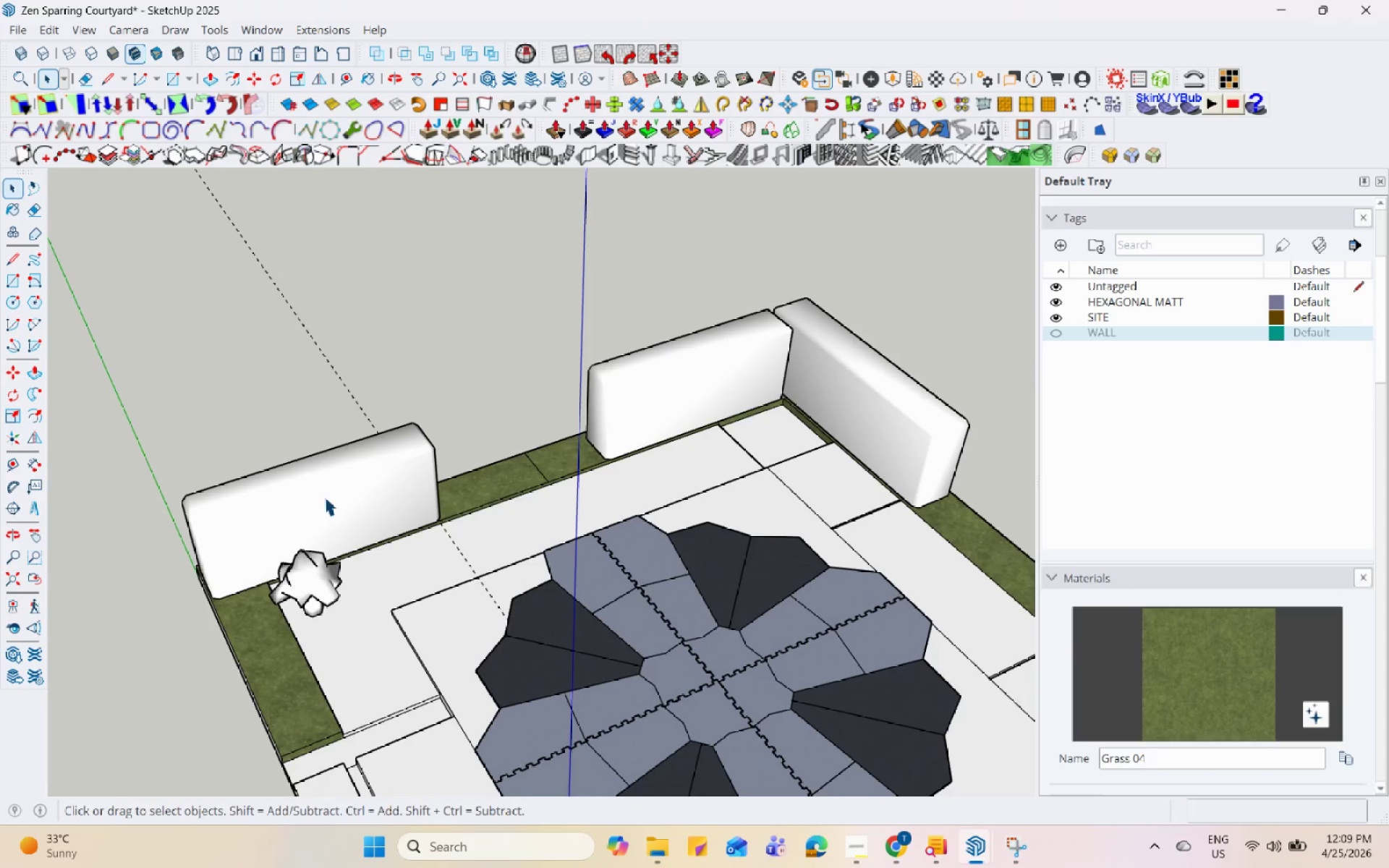 
left_click([324, 496])
 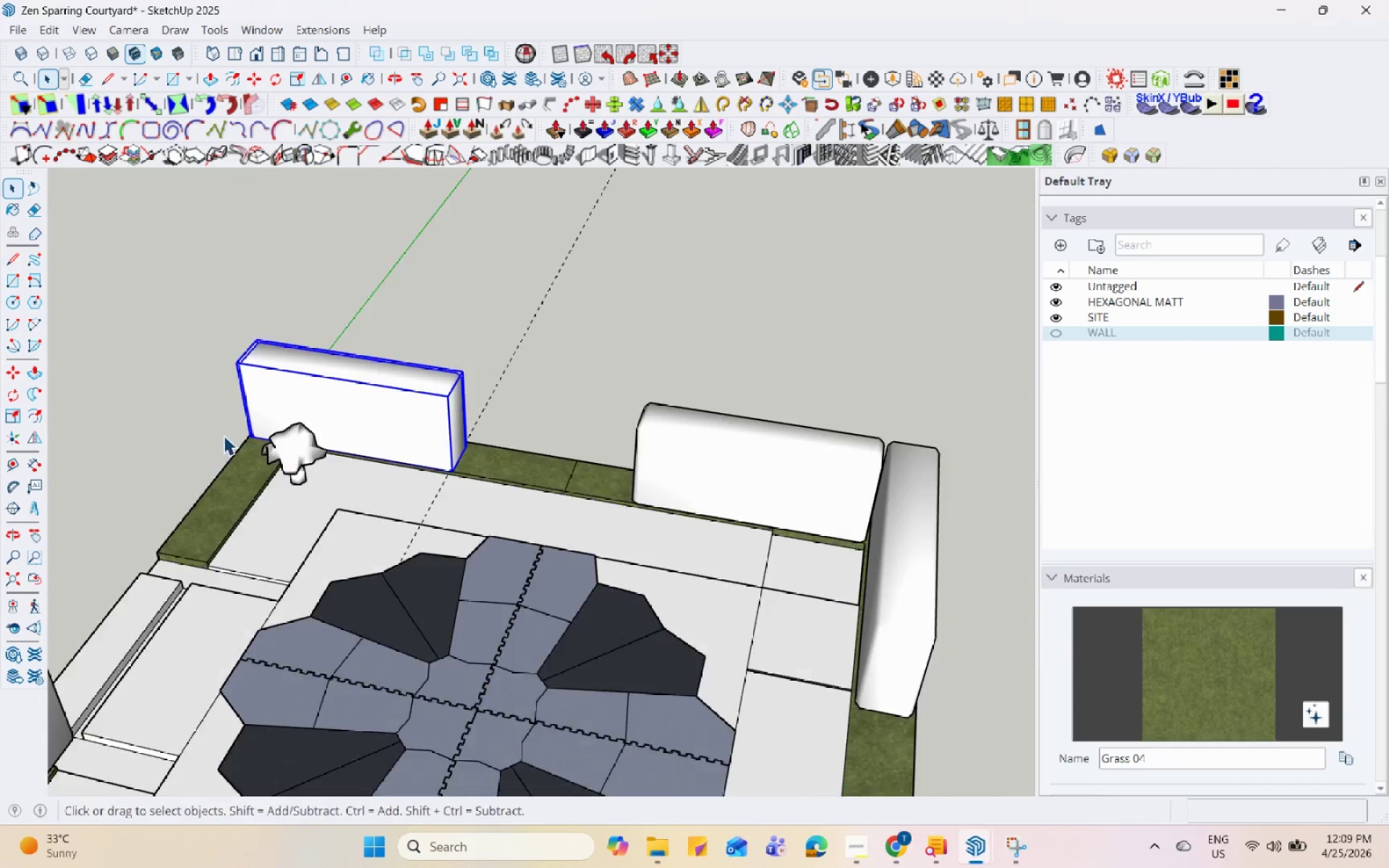 
key(S)
 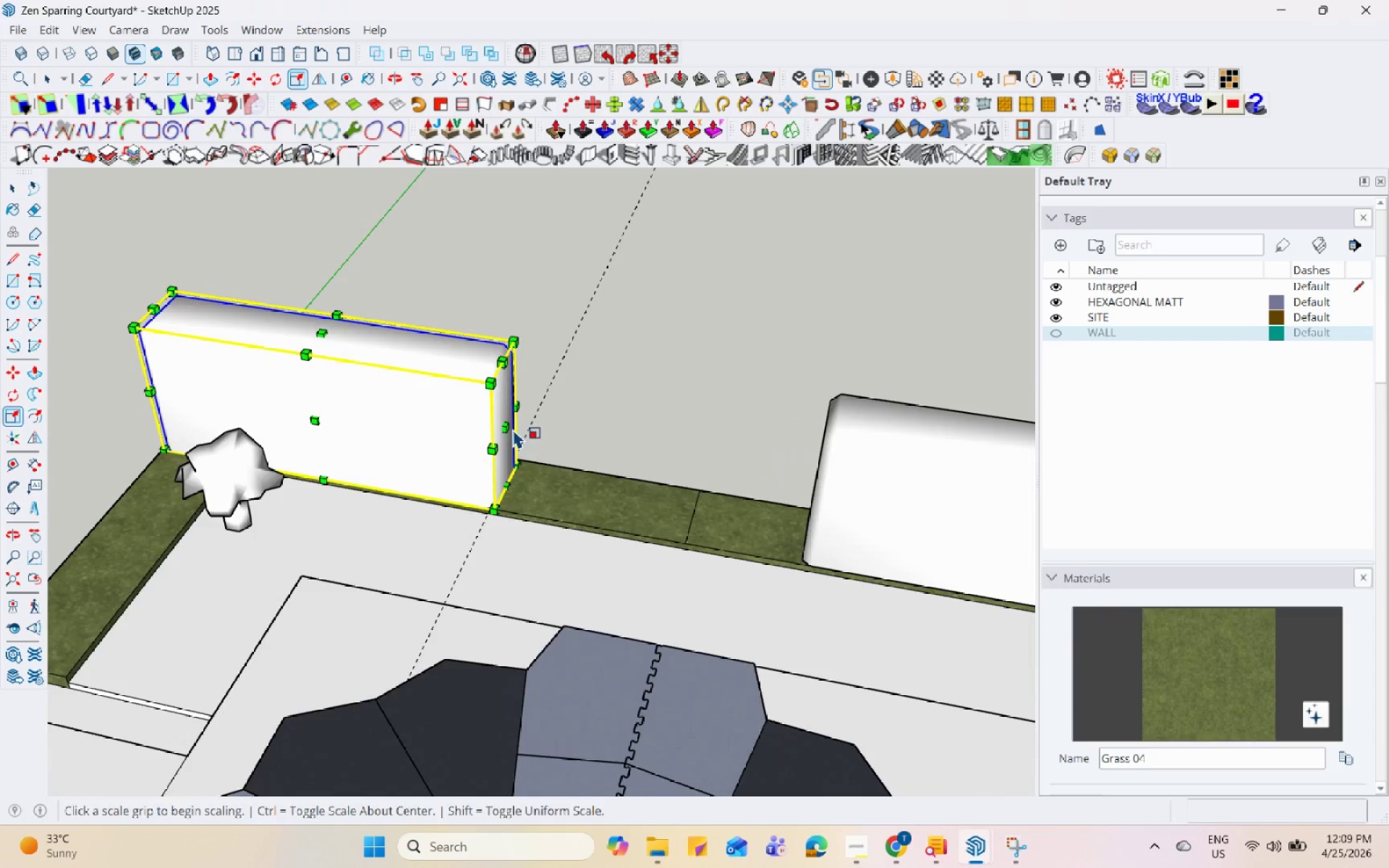 
scroll: coordinate [422, 427], scroll_direction: up, amount: 5.0
 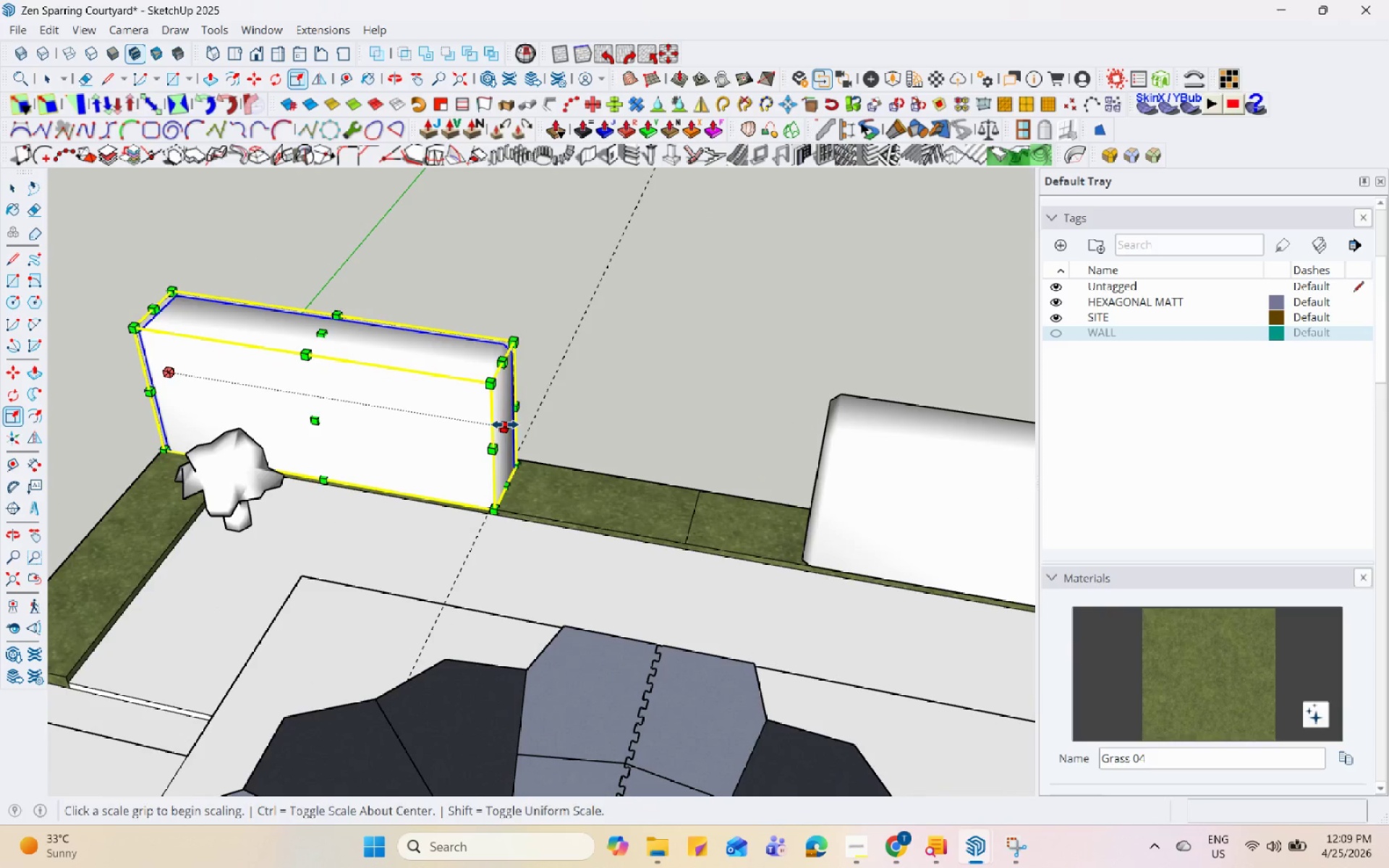 
left_click([505, 425])
 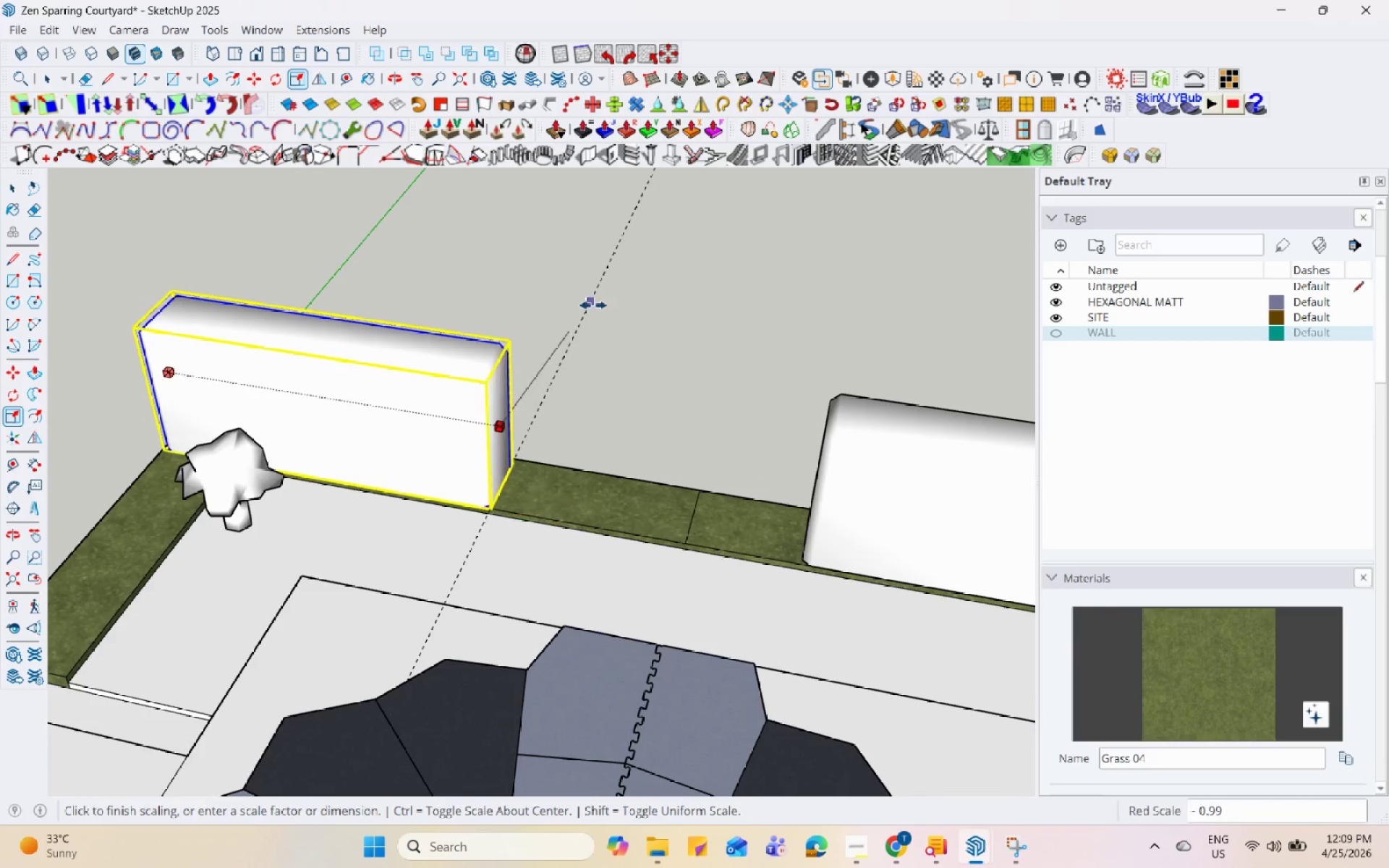 
left_click([593, 305])
 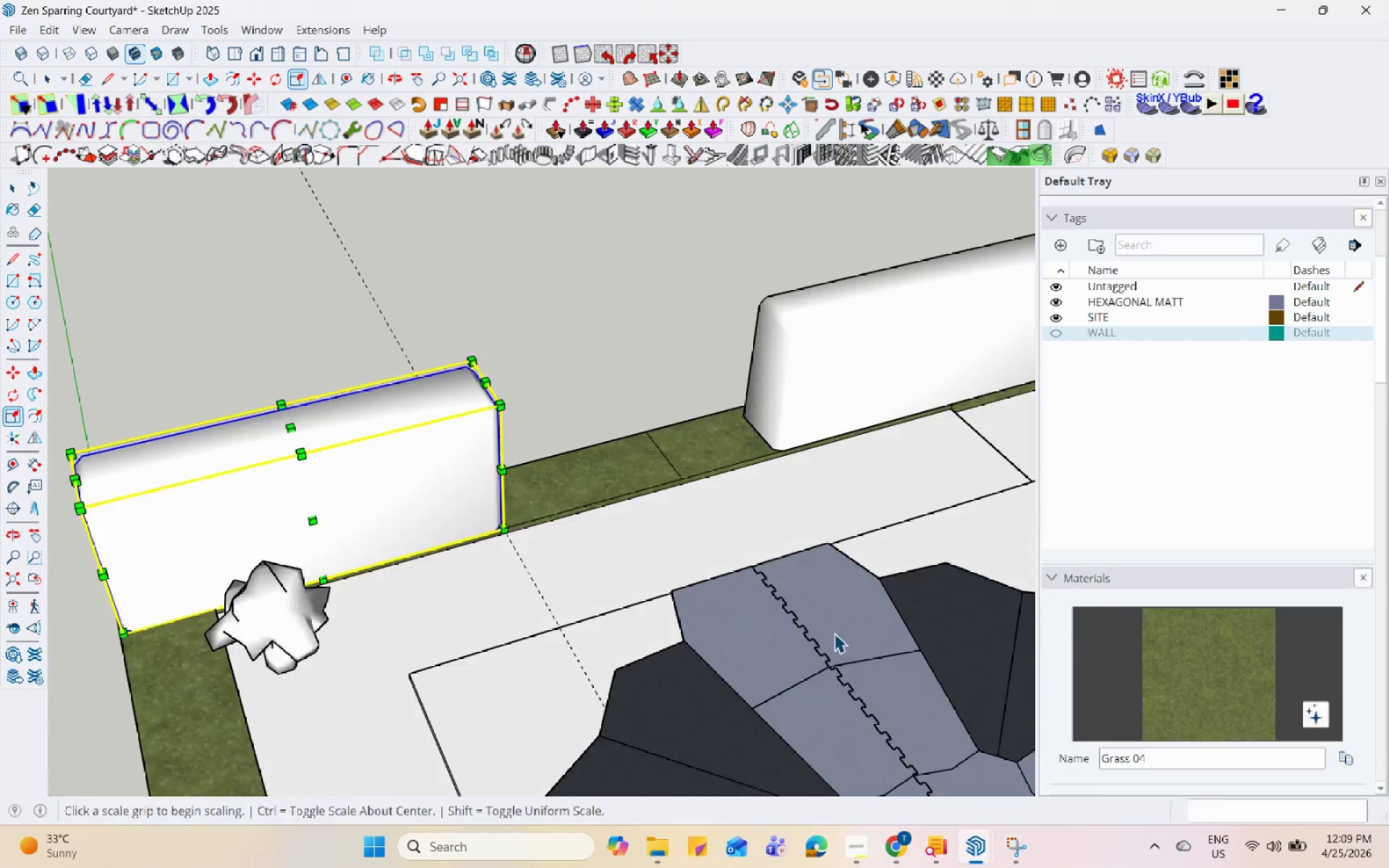 
key(Space)
 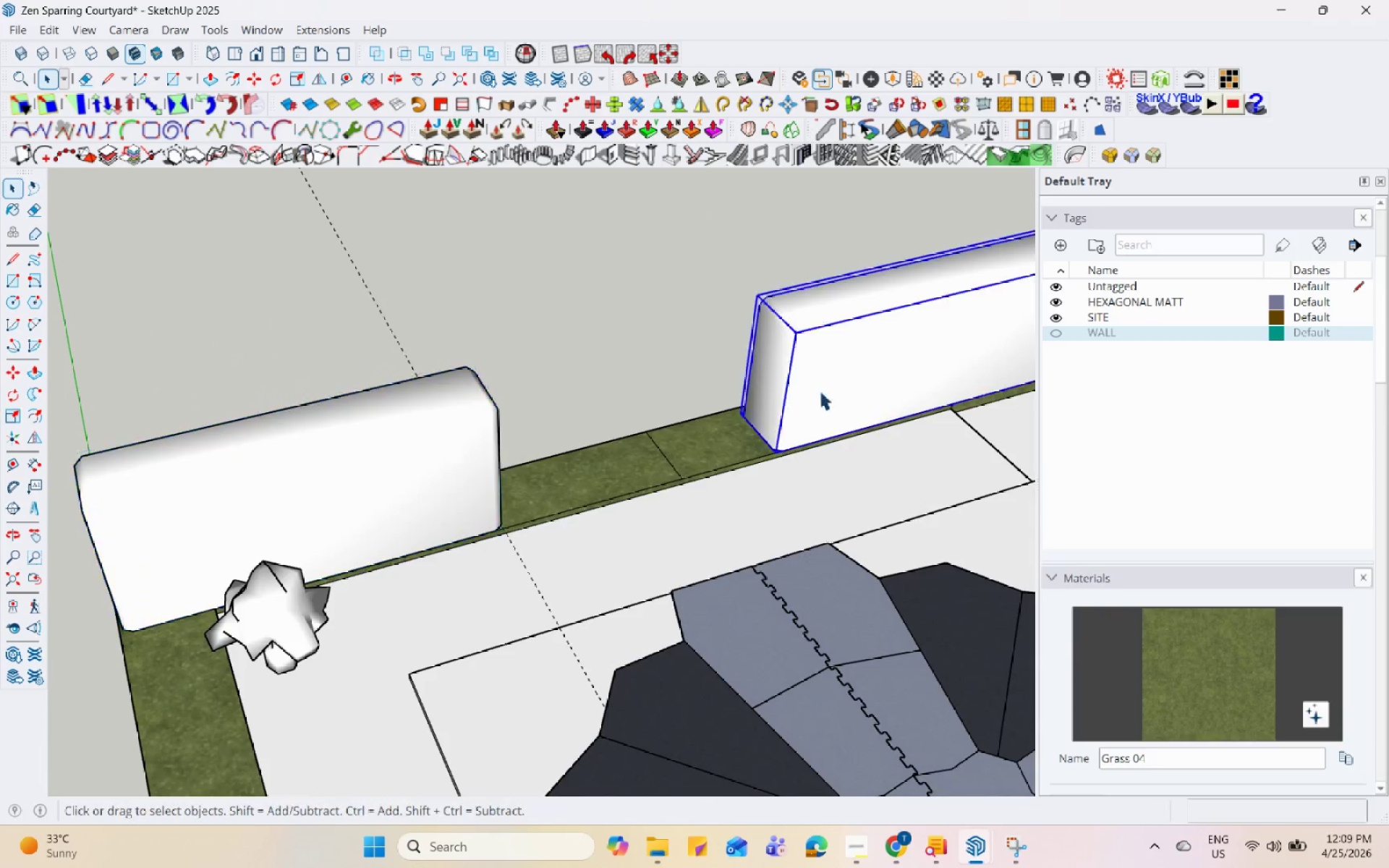 
double_click([815, 375])
 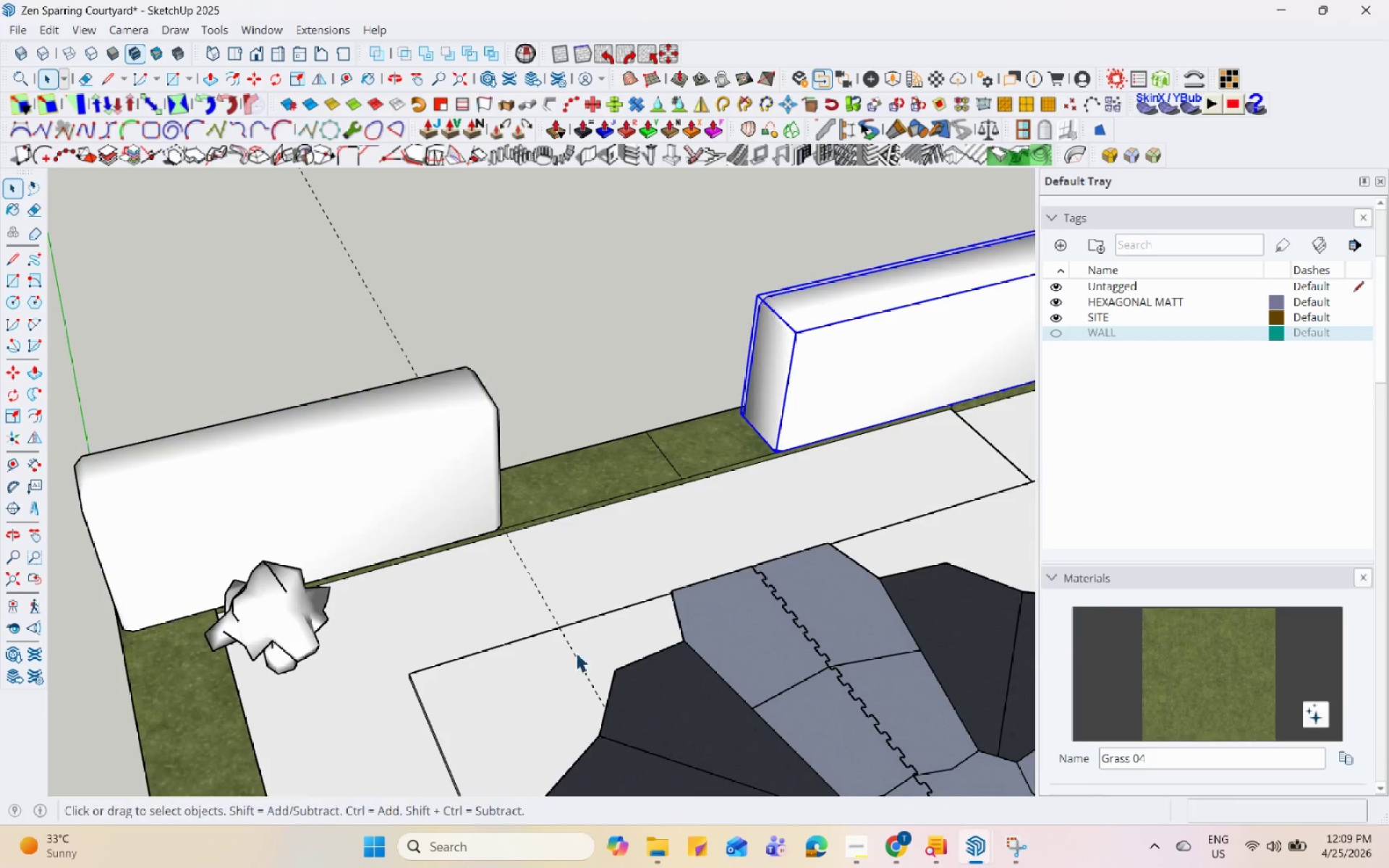 
double_click([566, 597])
 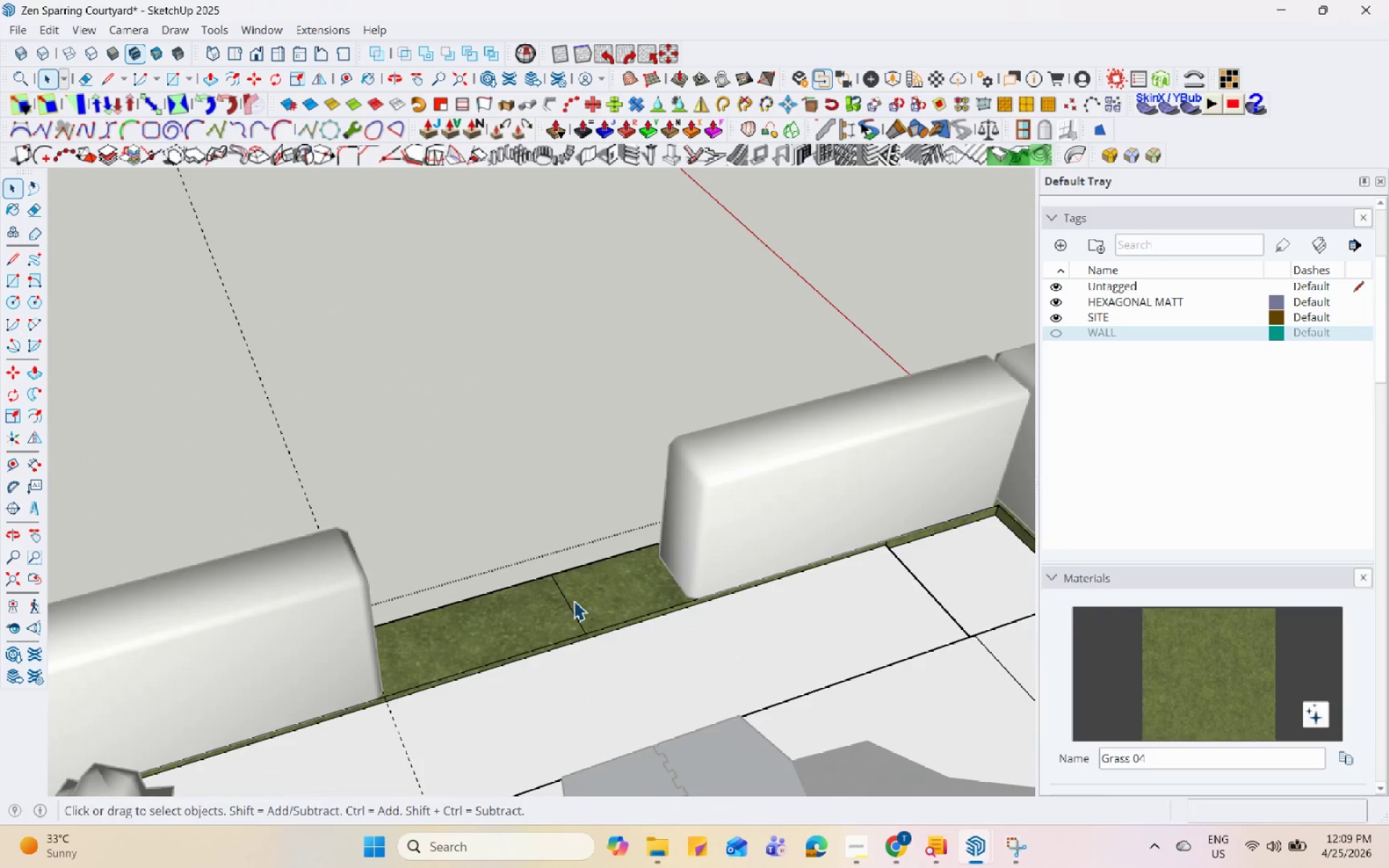 
scroll: coordinate [575, 542], scroll_direction: up, amount: 1.0
 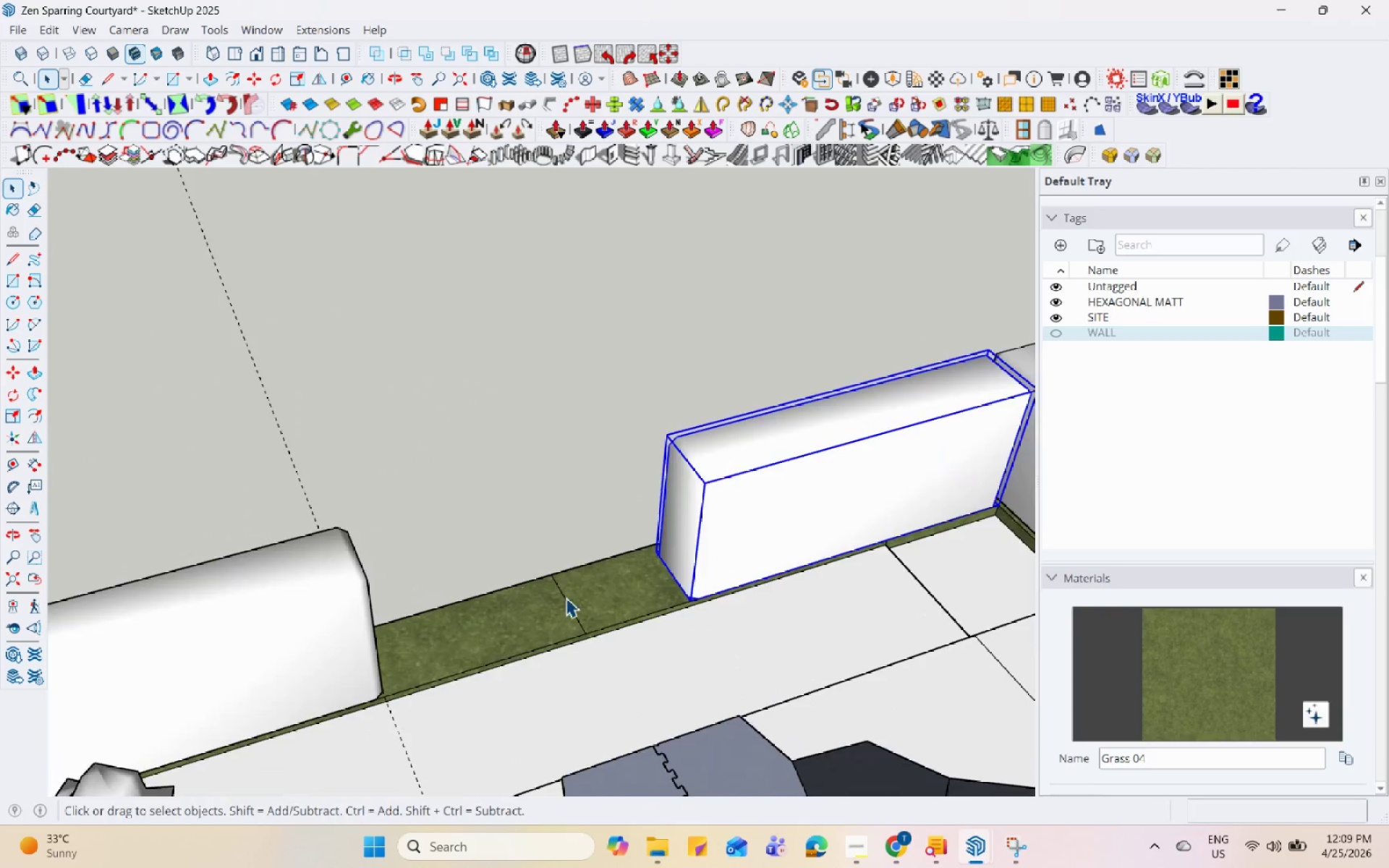 
triple_click([574, 600])
 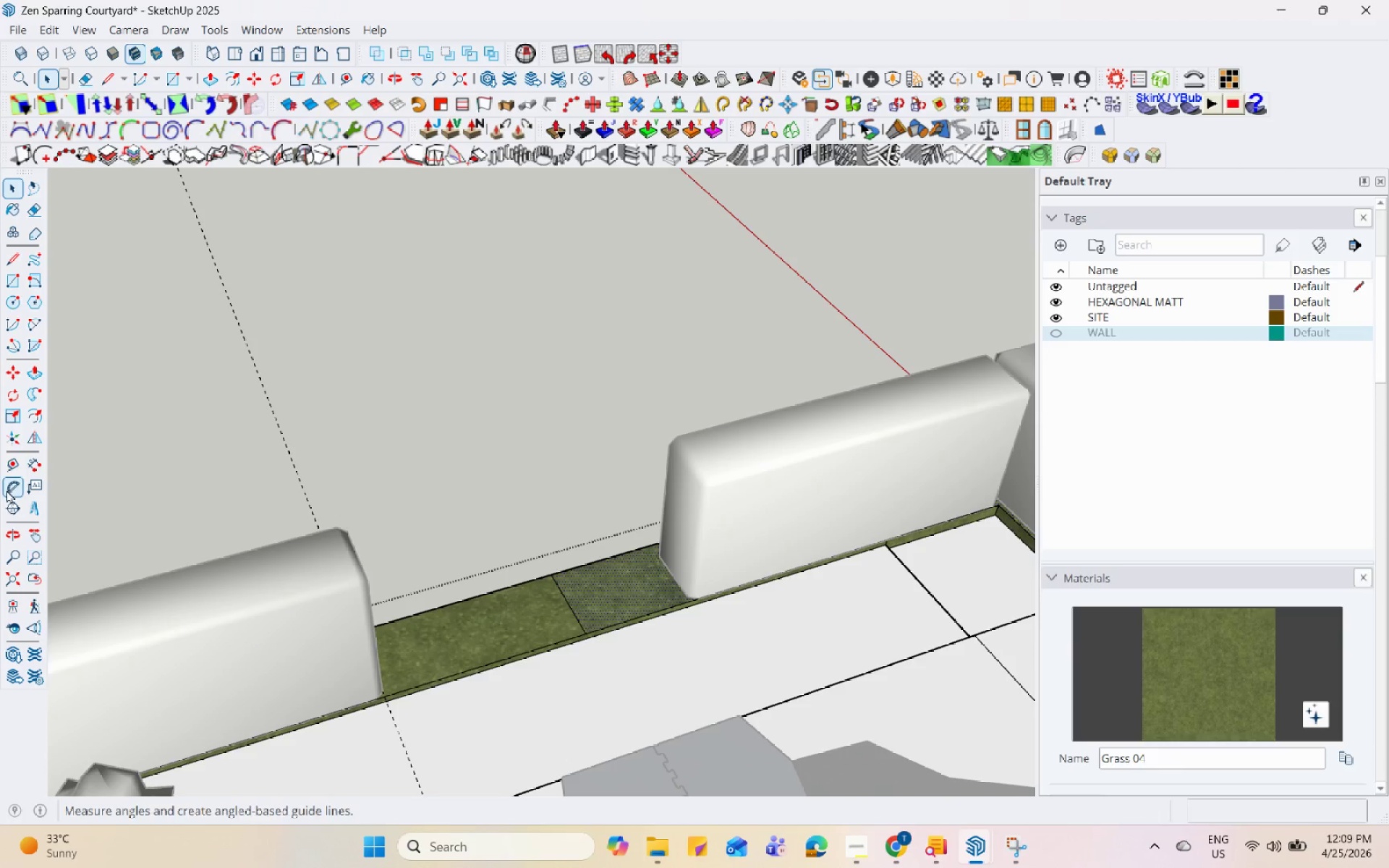 
left_click([12, 461])
 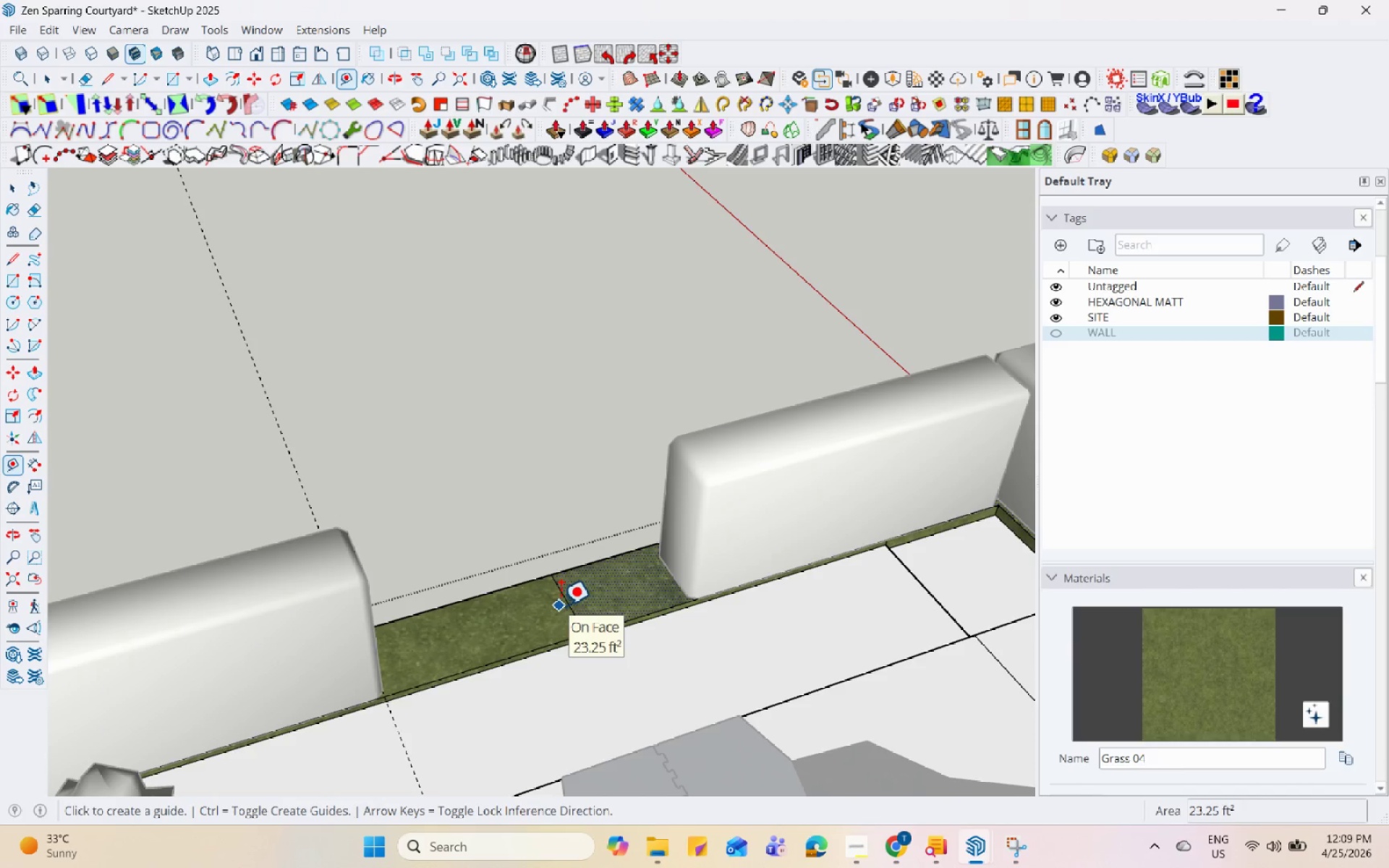 
left_click([567, 599])
 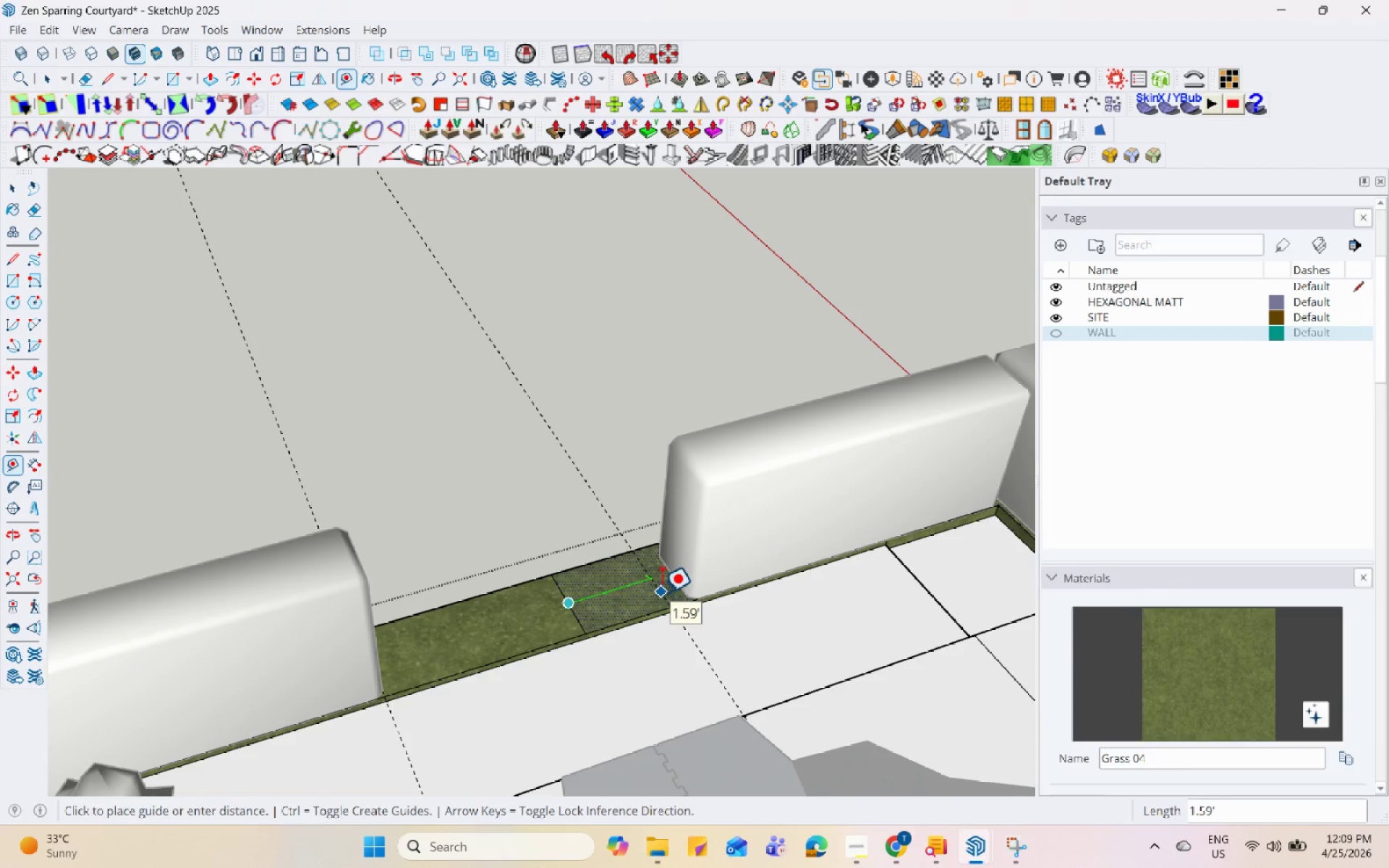 
key(Numpad3)
 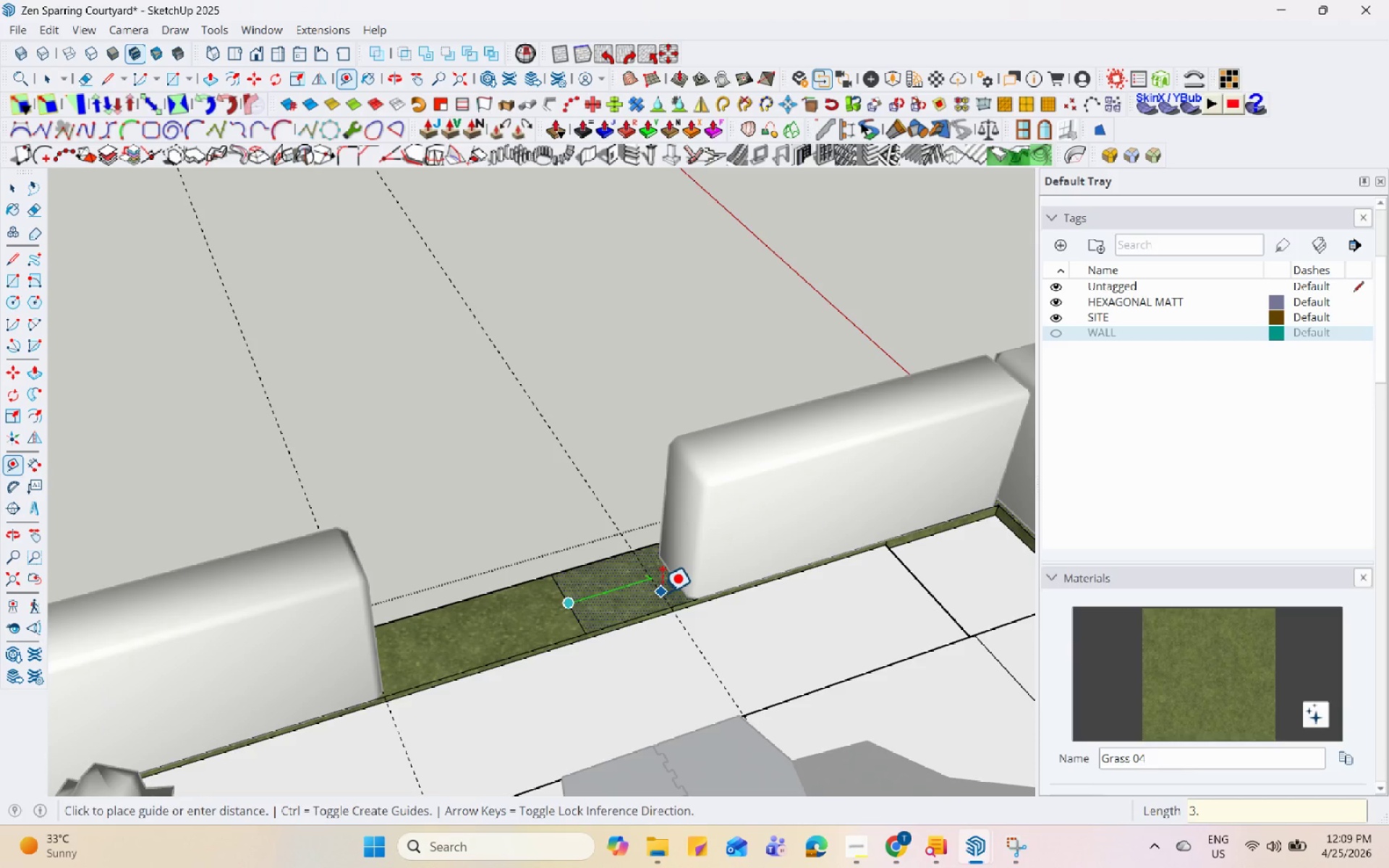 
key(NumpadDecimal)
 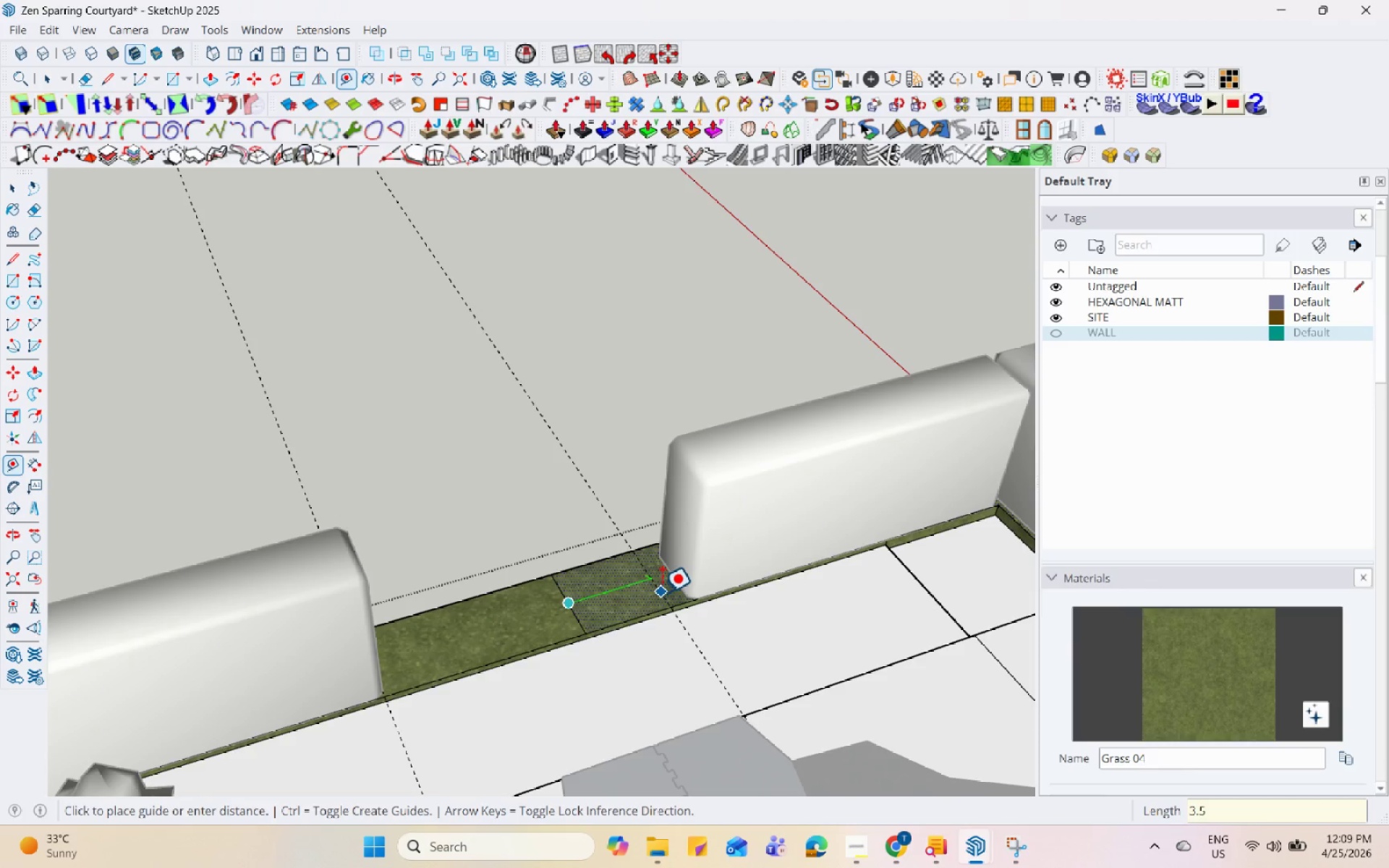 
key(Numpad5)
 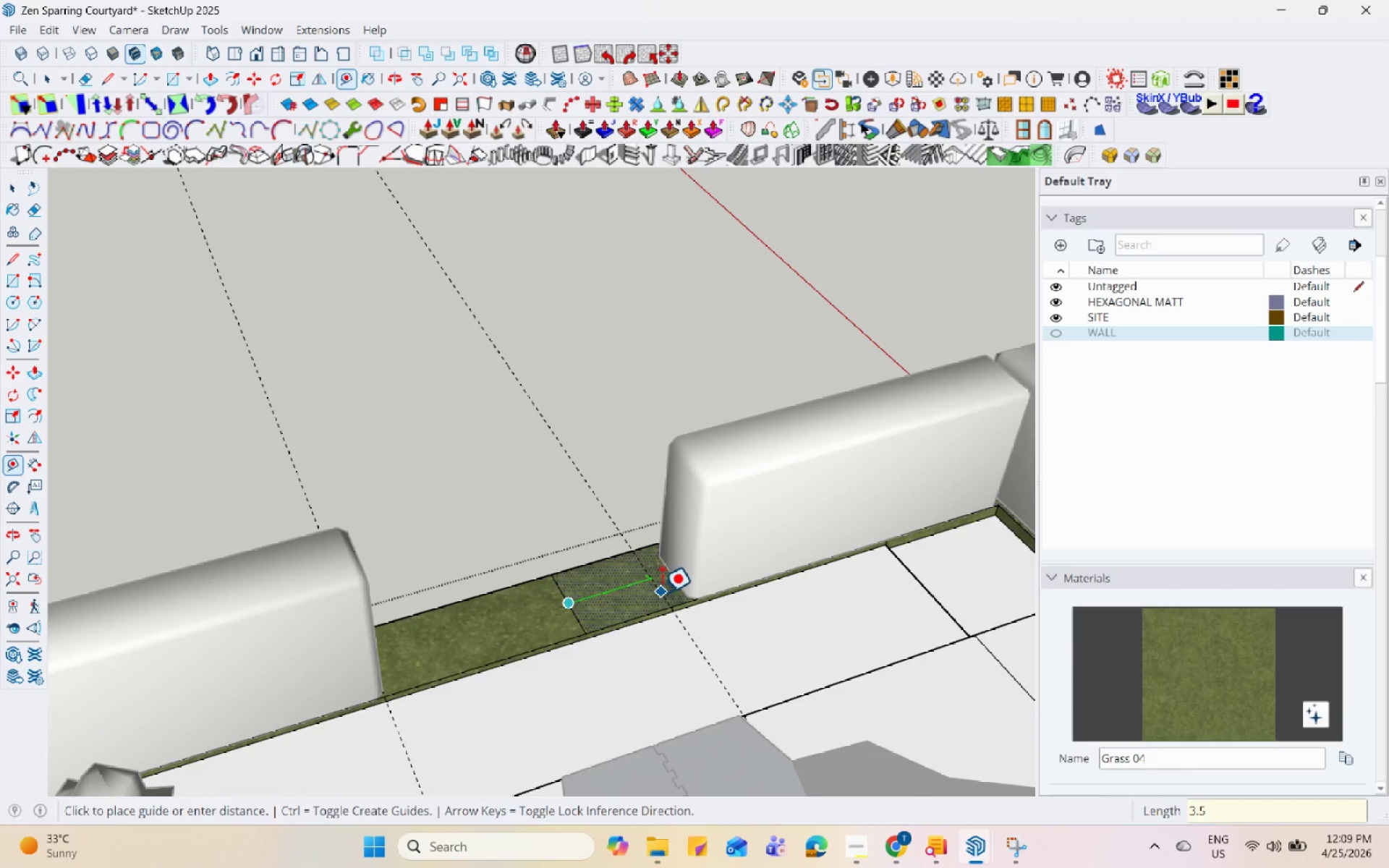 
key(Enter)
 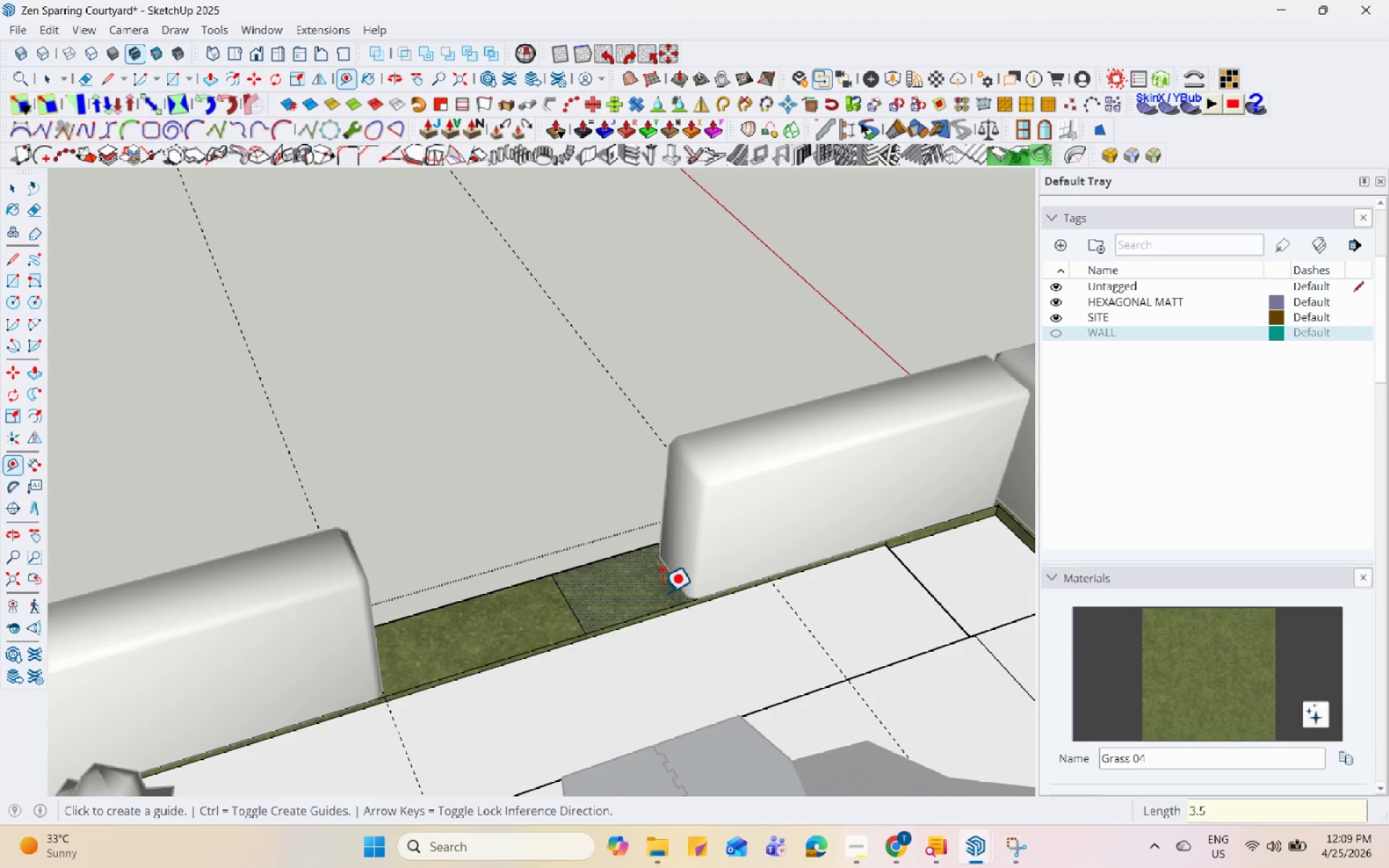 
key(Space)
 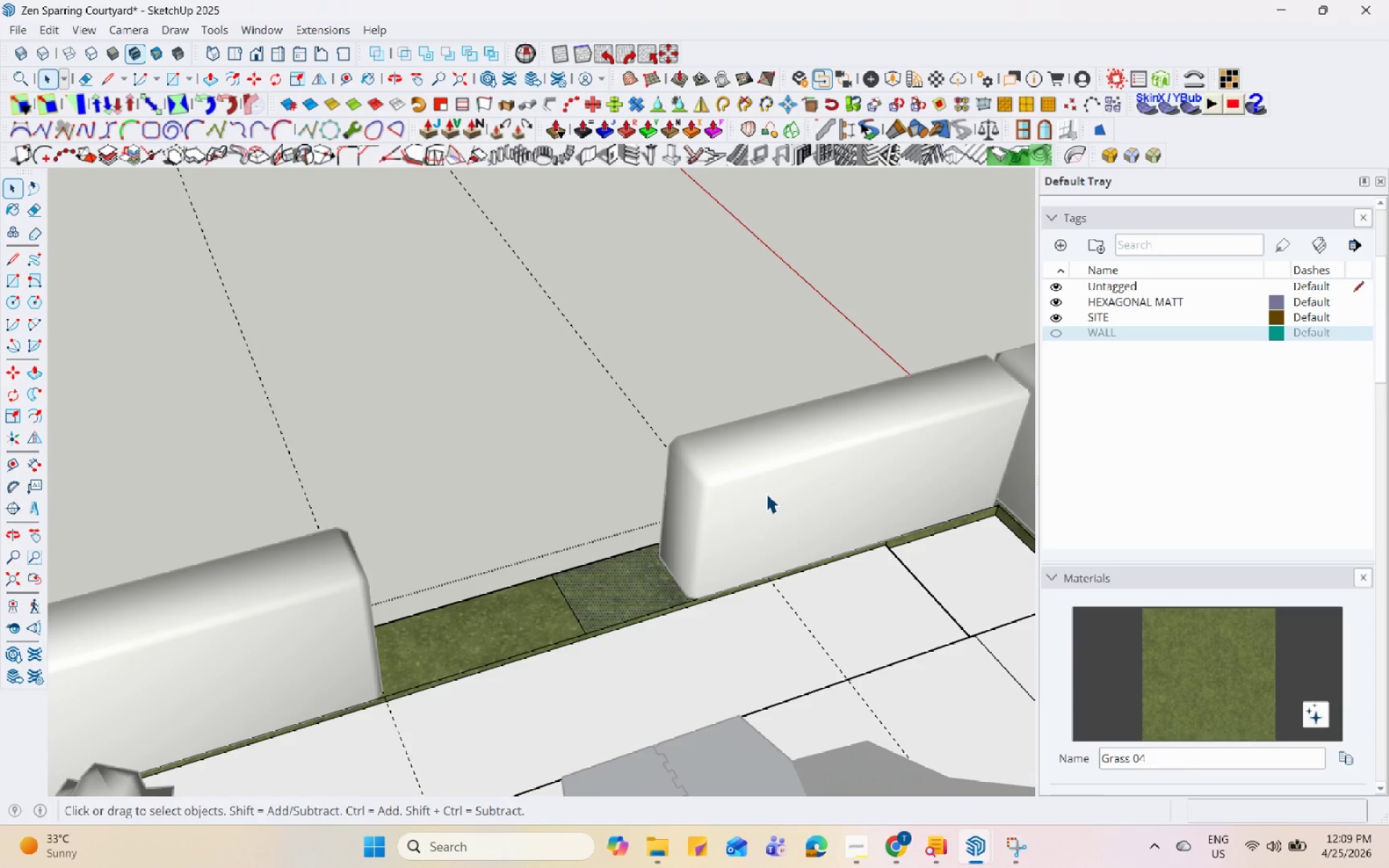 
key(Escape)
 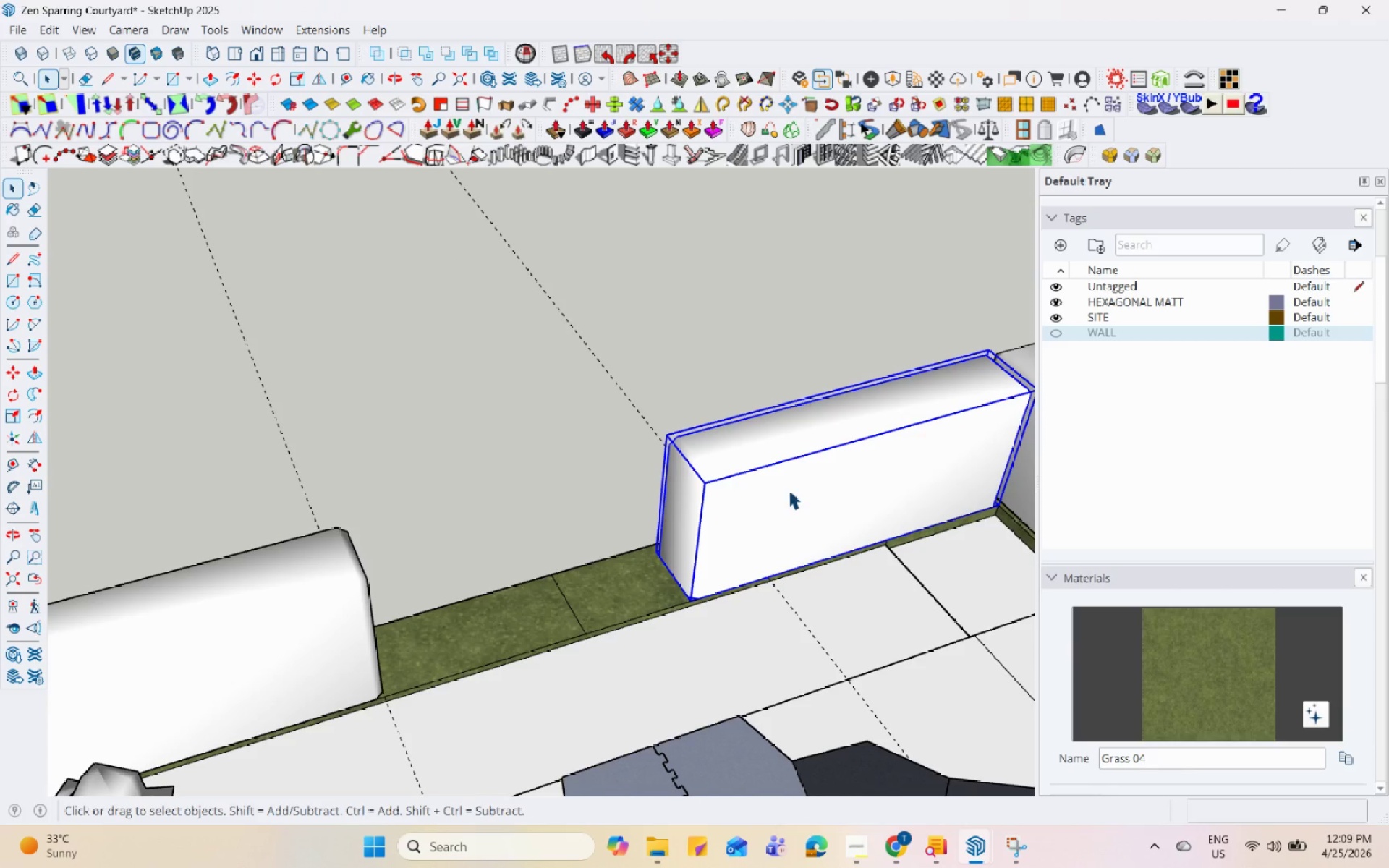 
key(S)
 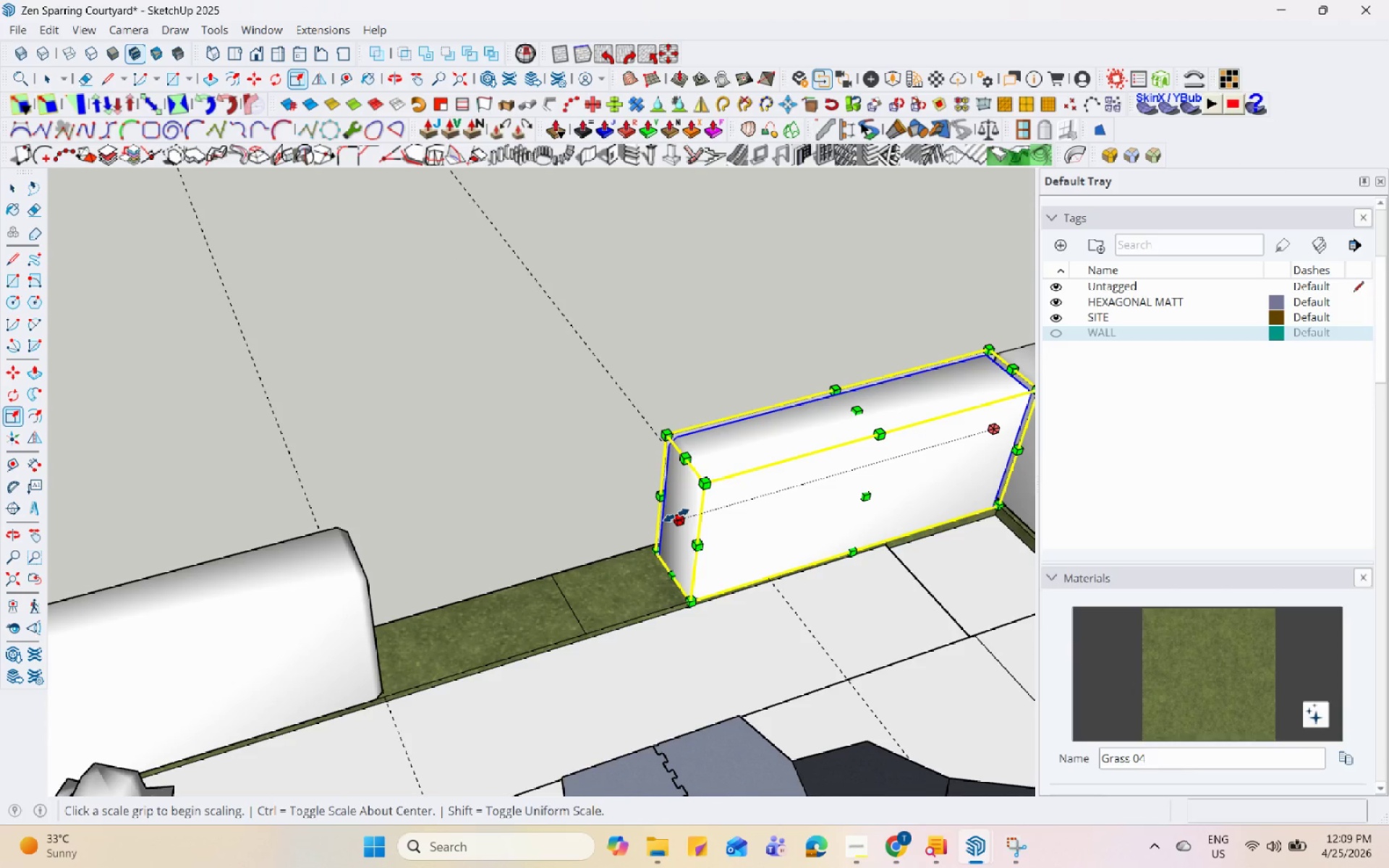 
left_click([676, 515])
 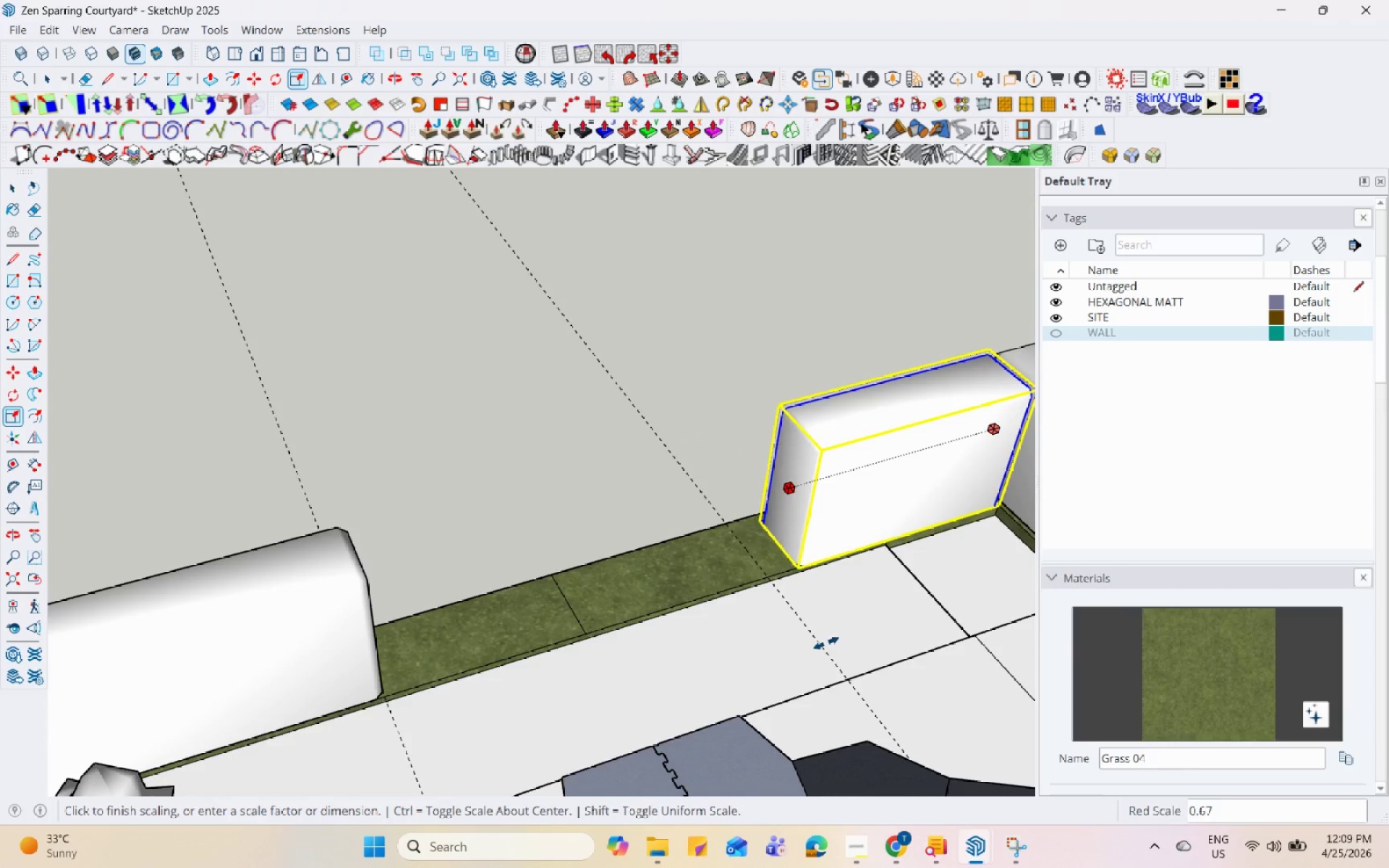 
left_click([820, 648])
 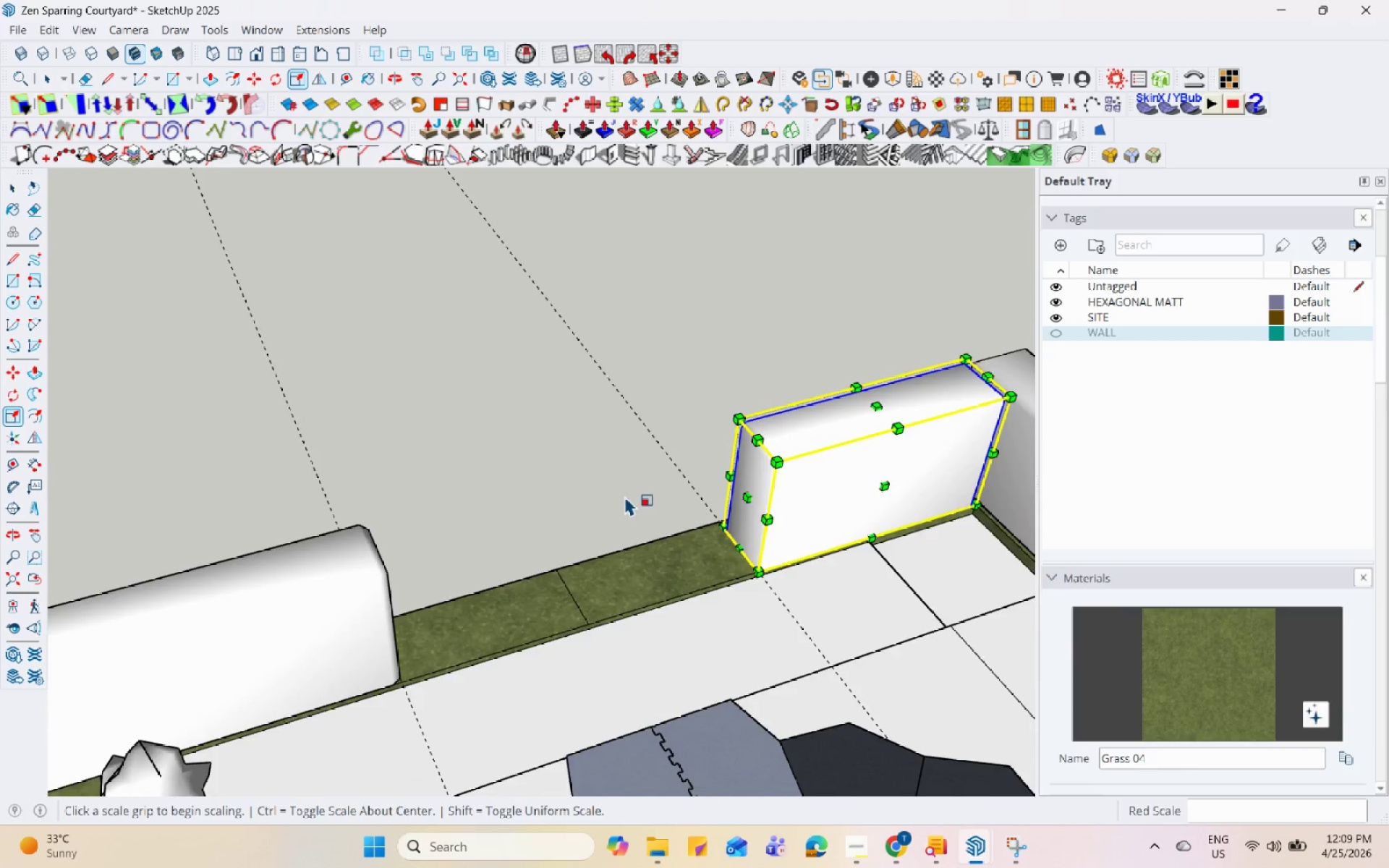 
left_click([807, 325])
 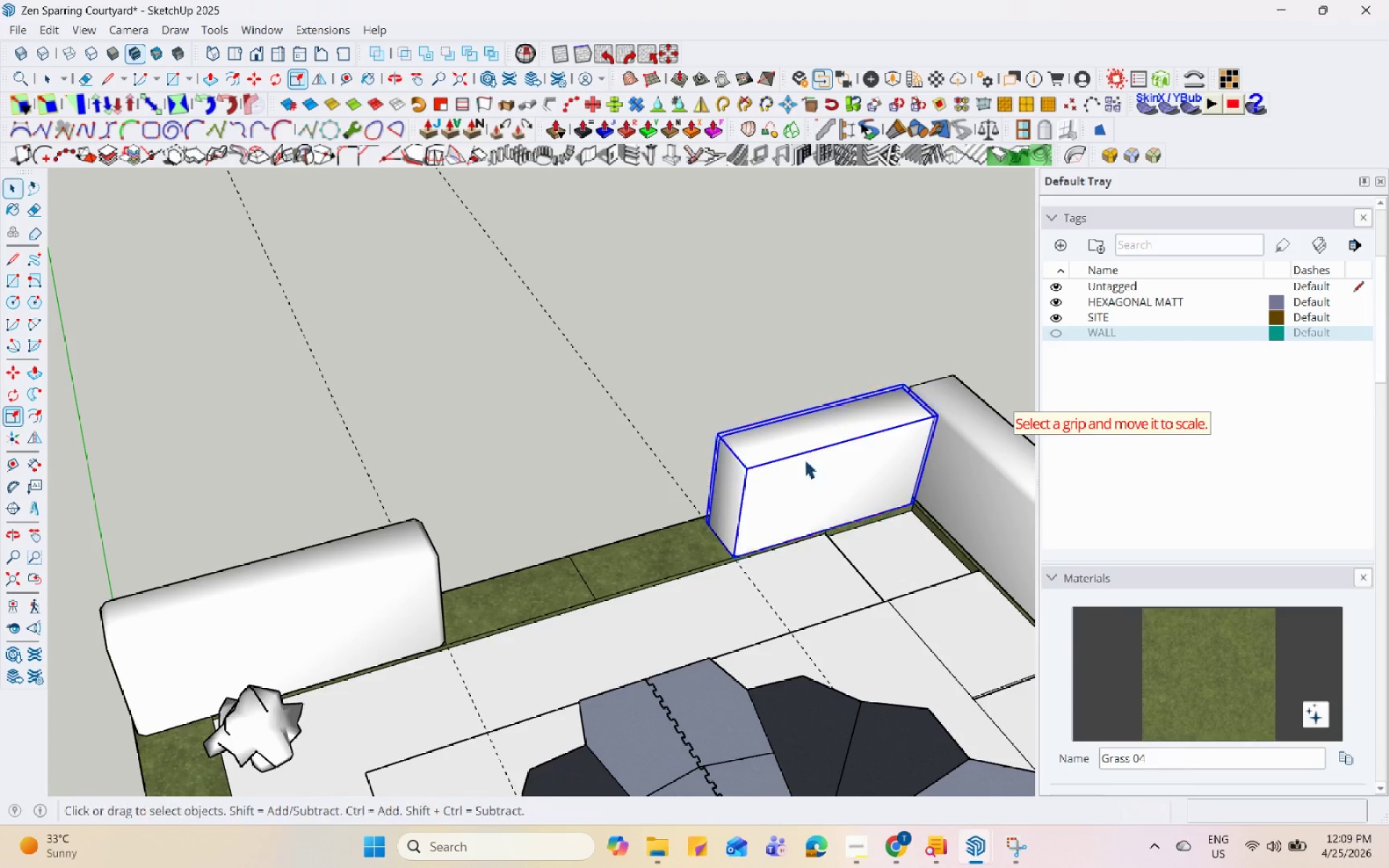 
key(Space)
 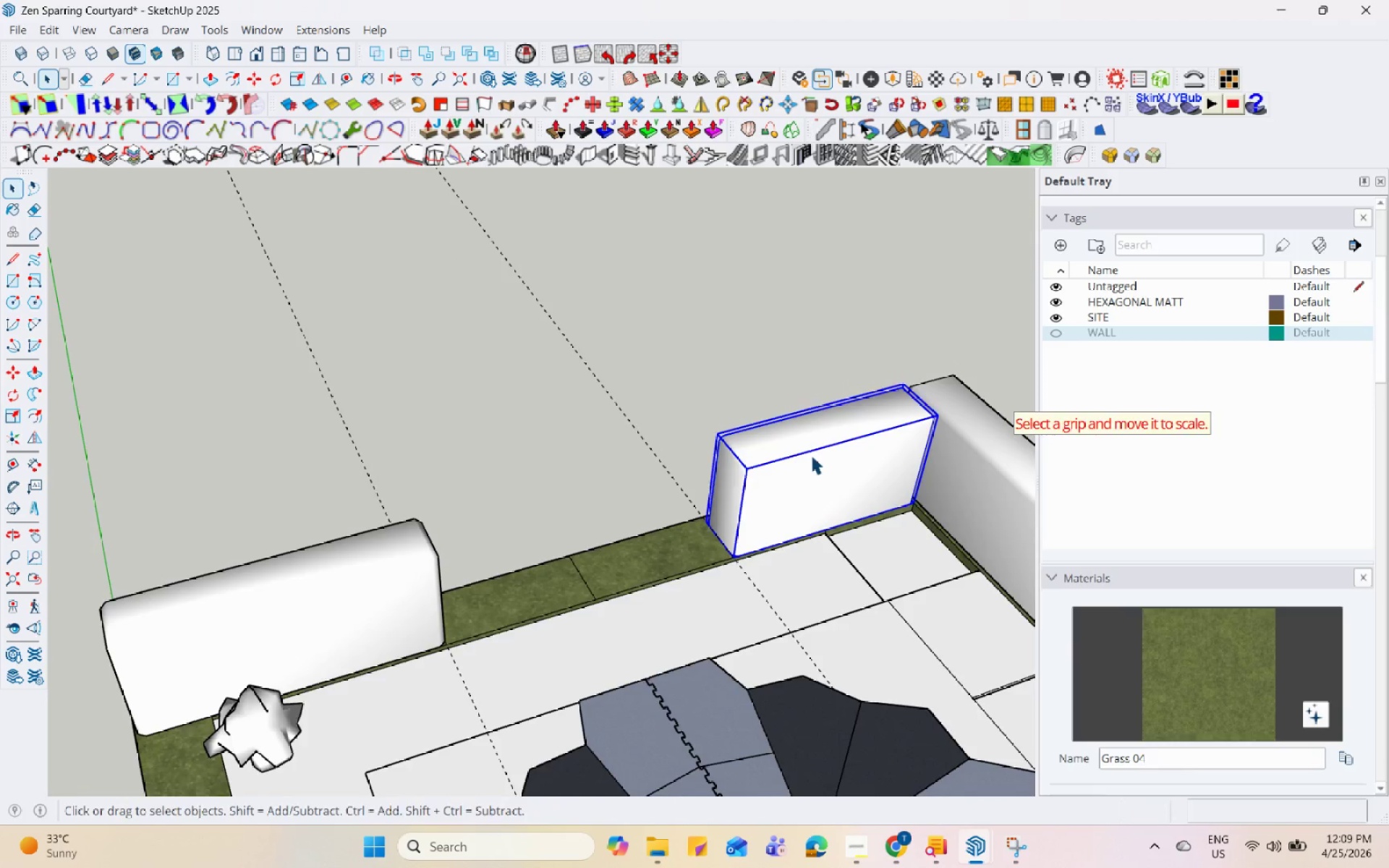 
scroll: coordinate [624, 495], scroll_direction: down, amount: 4.0
 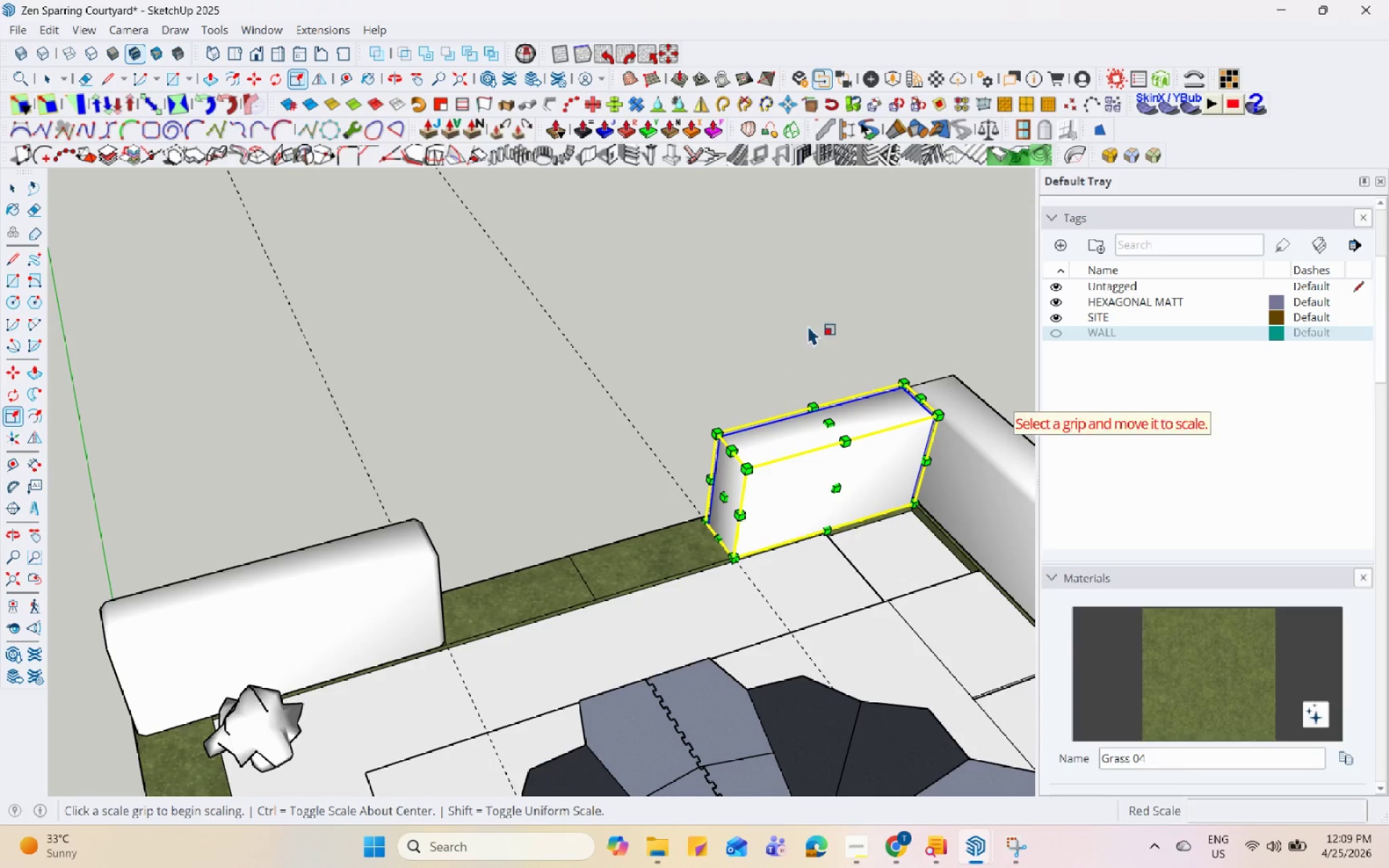 
left_click_drag(start_coordinate=[797, 325], to_coordinate=[797, 333])
 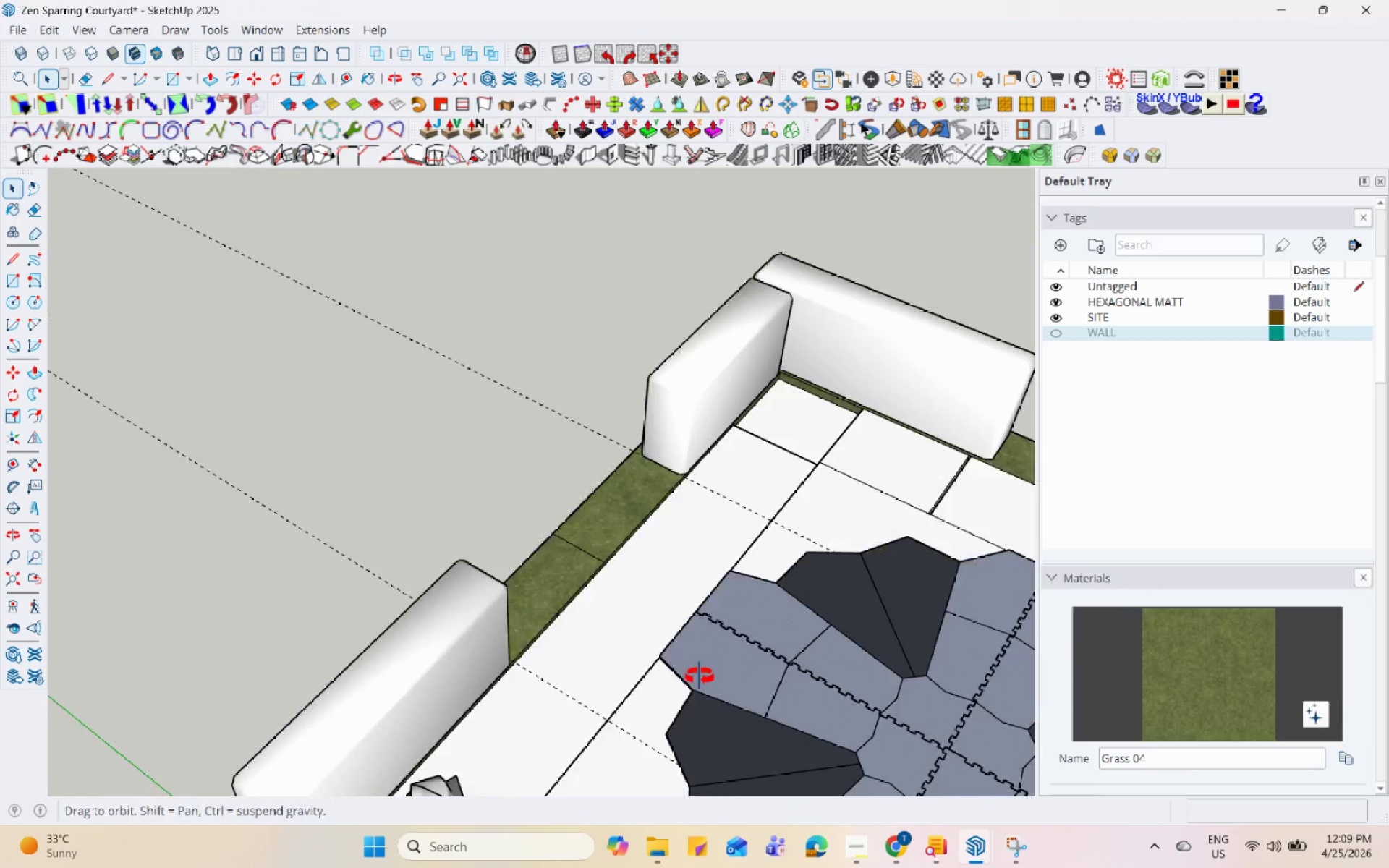 
scroll: coordinate [822, 338], scroll_direction: none, amount: 0.0
 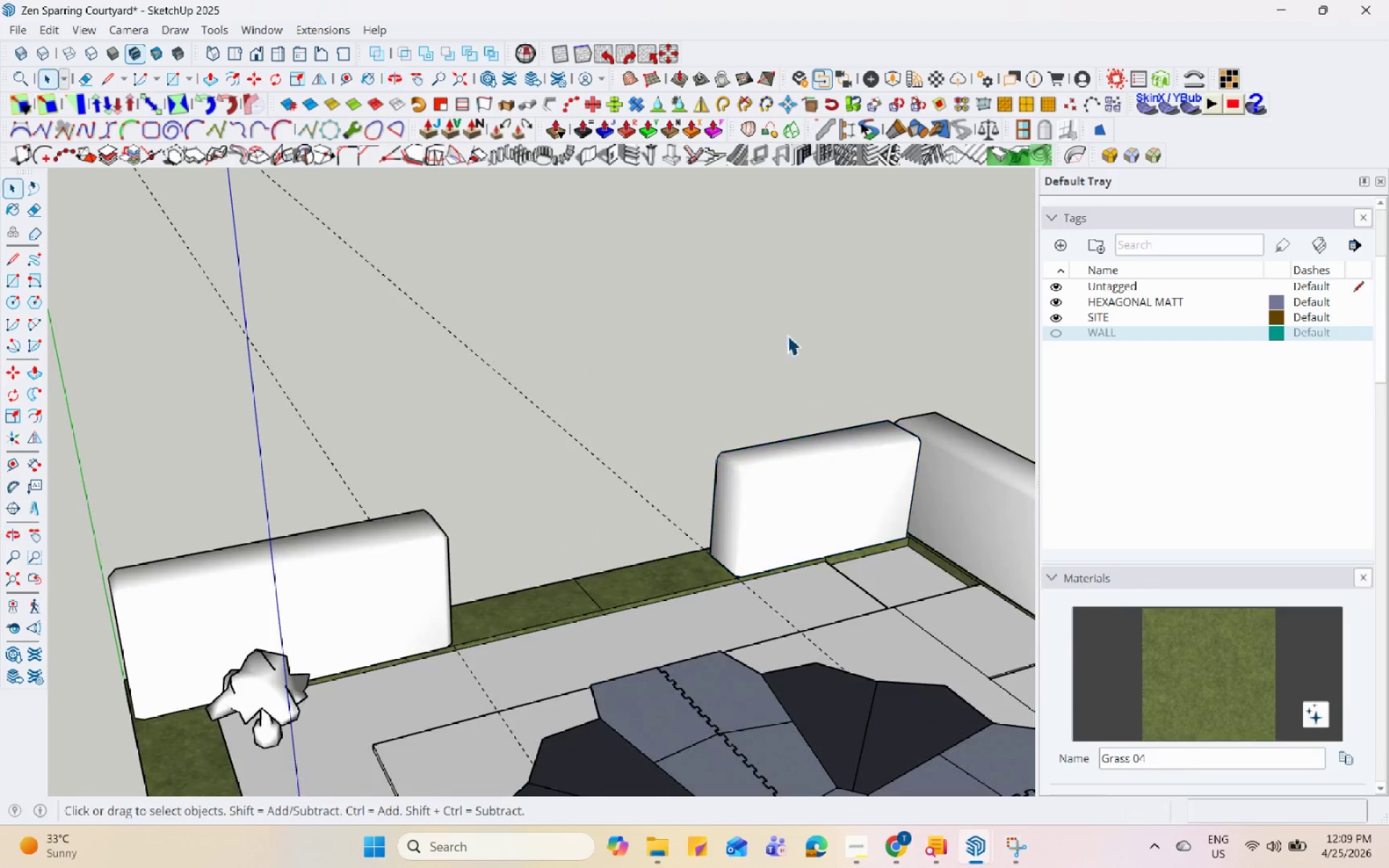 
scroll: coordinate [404, 430], scroll_direction: down, amount: 8.0
 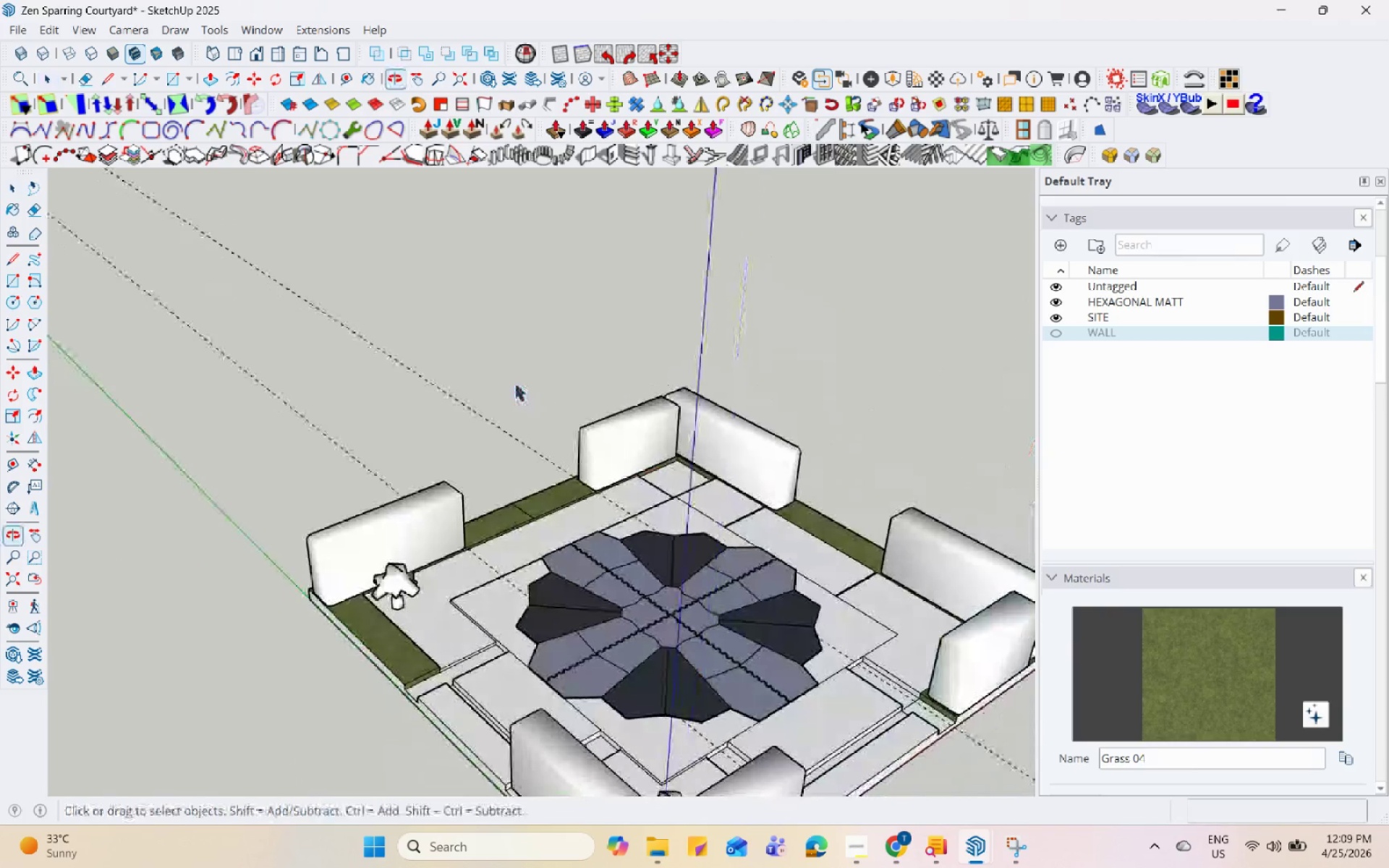 
left_click([401, 480])
 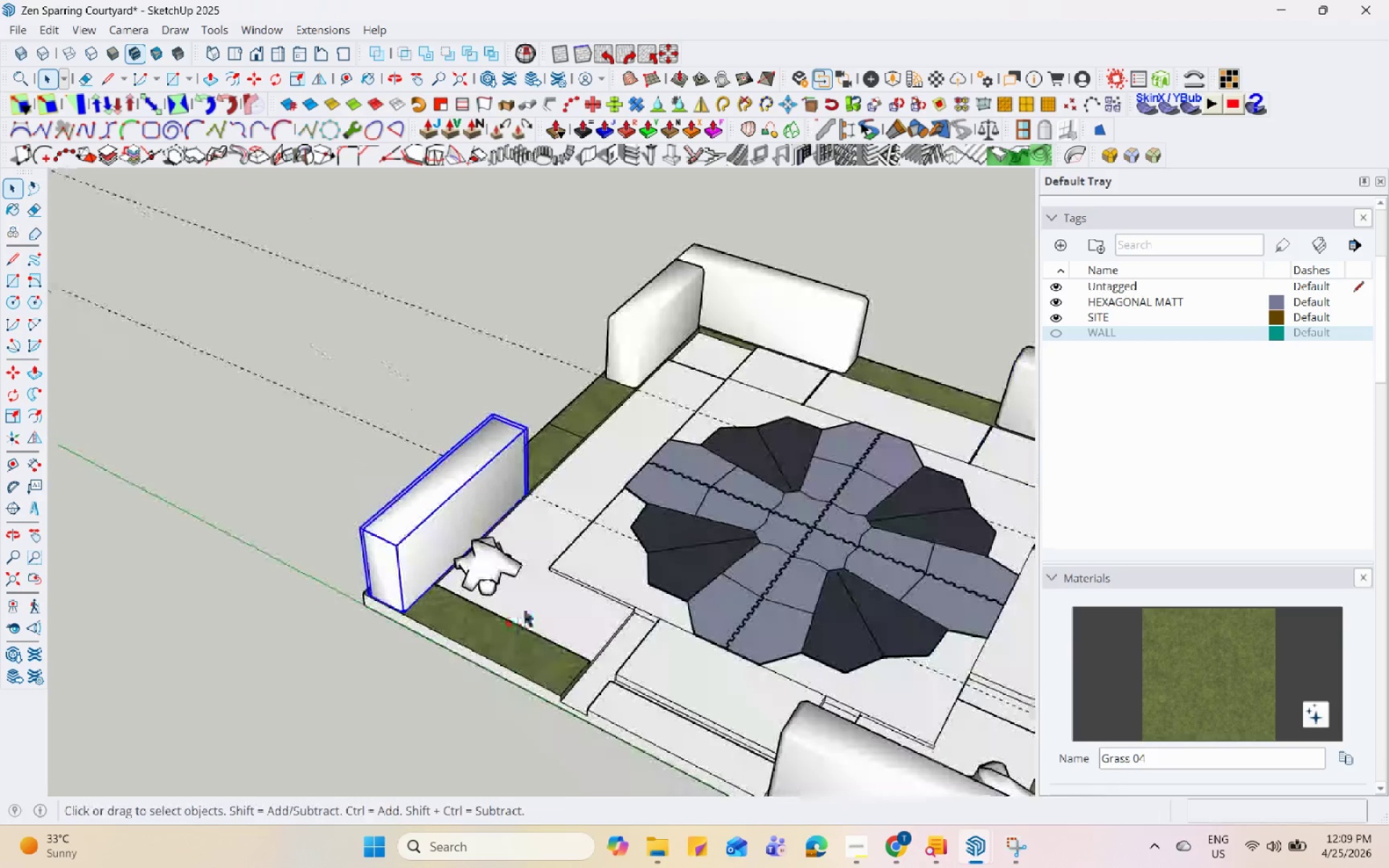 
scroll: coordinate [388, 541], scroll_direction: up, amount: 1.0
 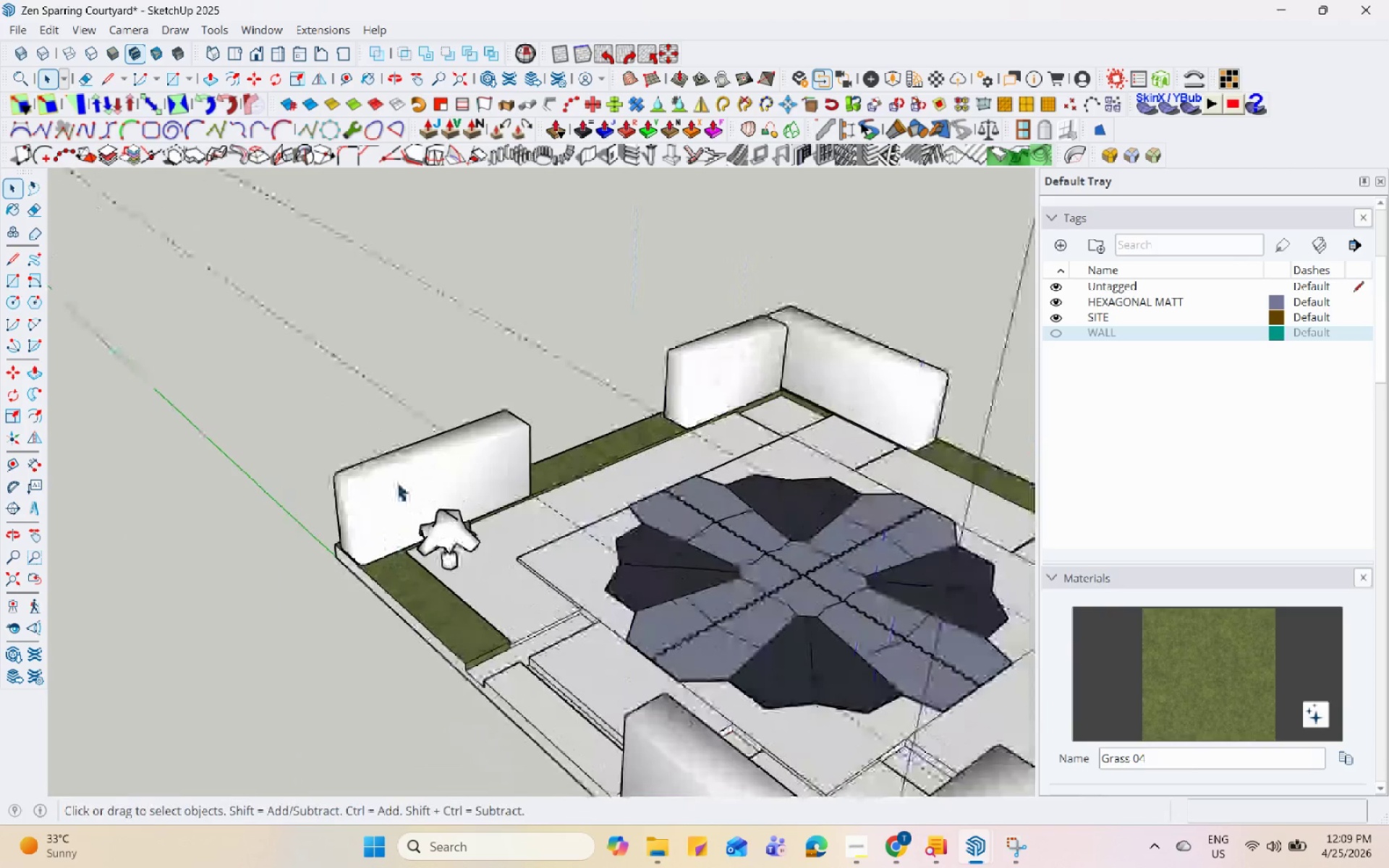 
scroll: coordinate [299, 438], scroll_direction: down, amount: 5.0
 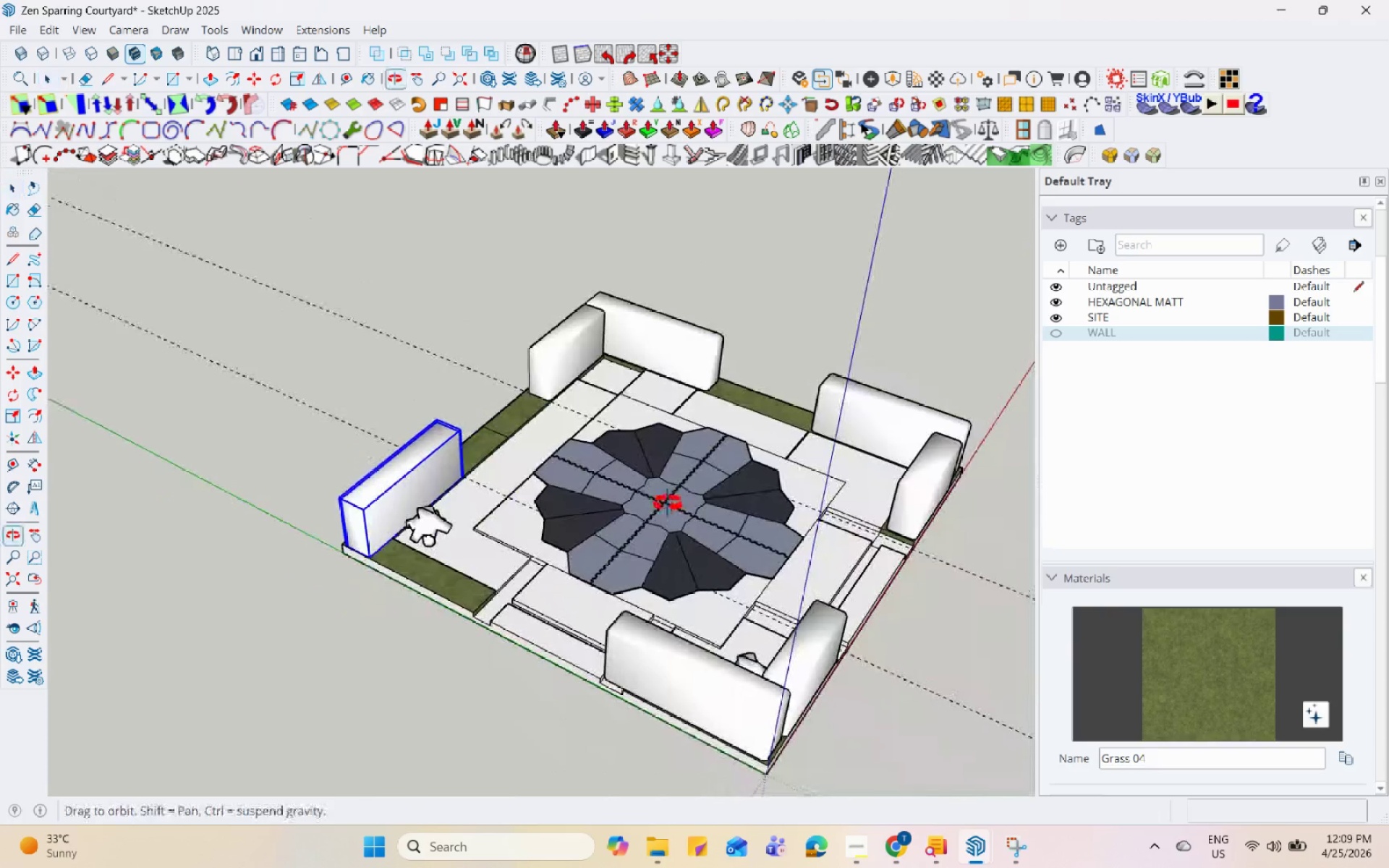 
left_click([693, 354])
 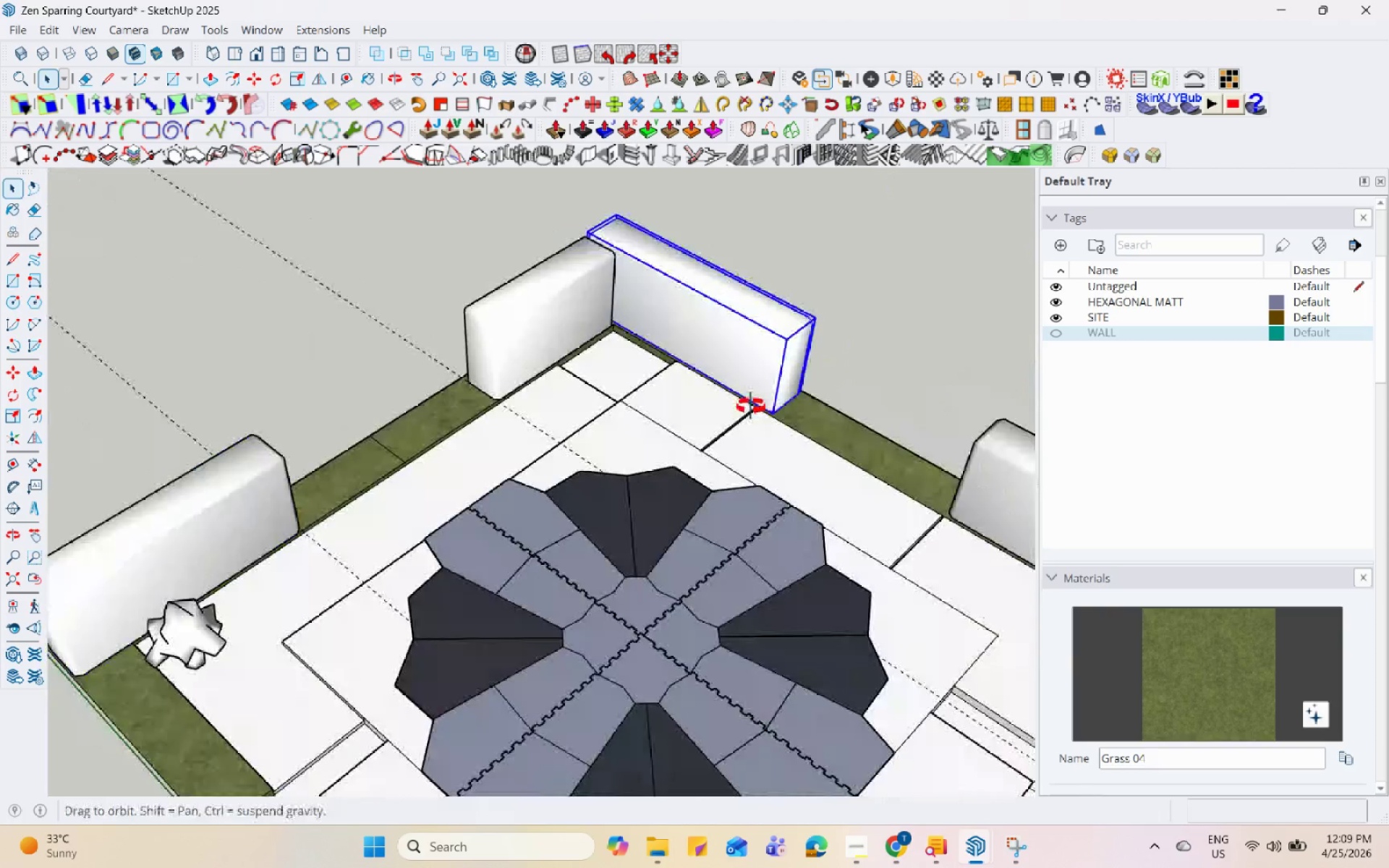 
scroll: coordinate [809, 408], scroll_direction: up, amount: 7.0
 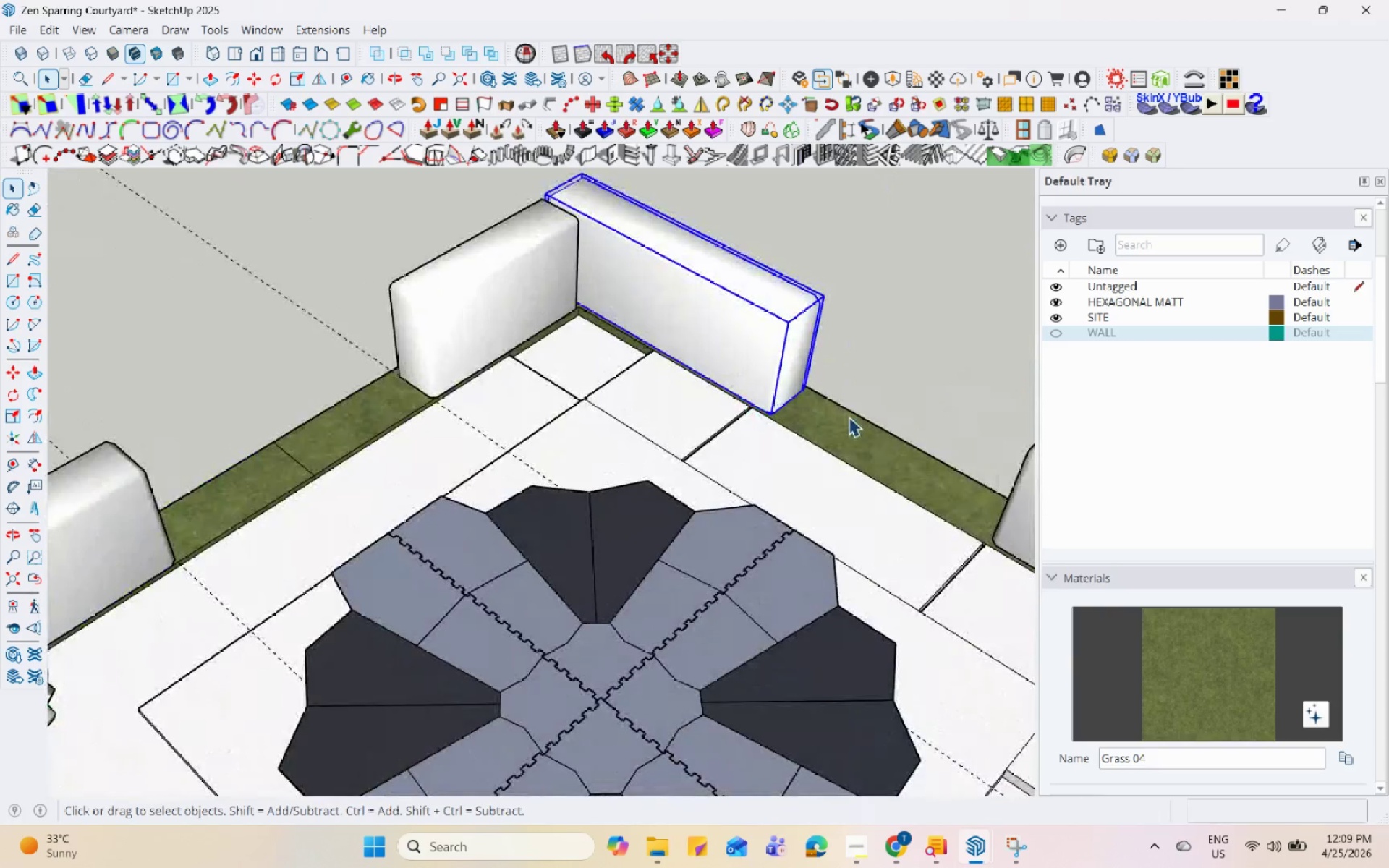 
key(M)
 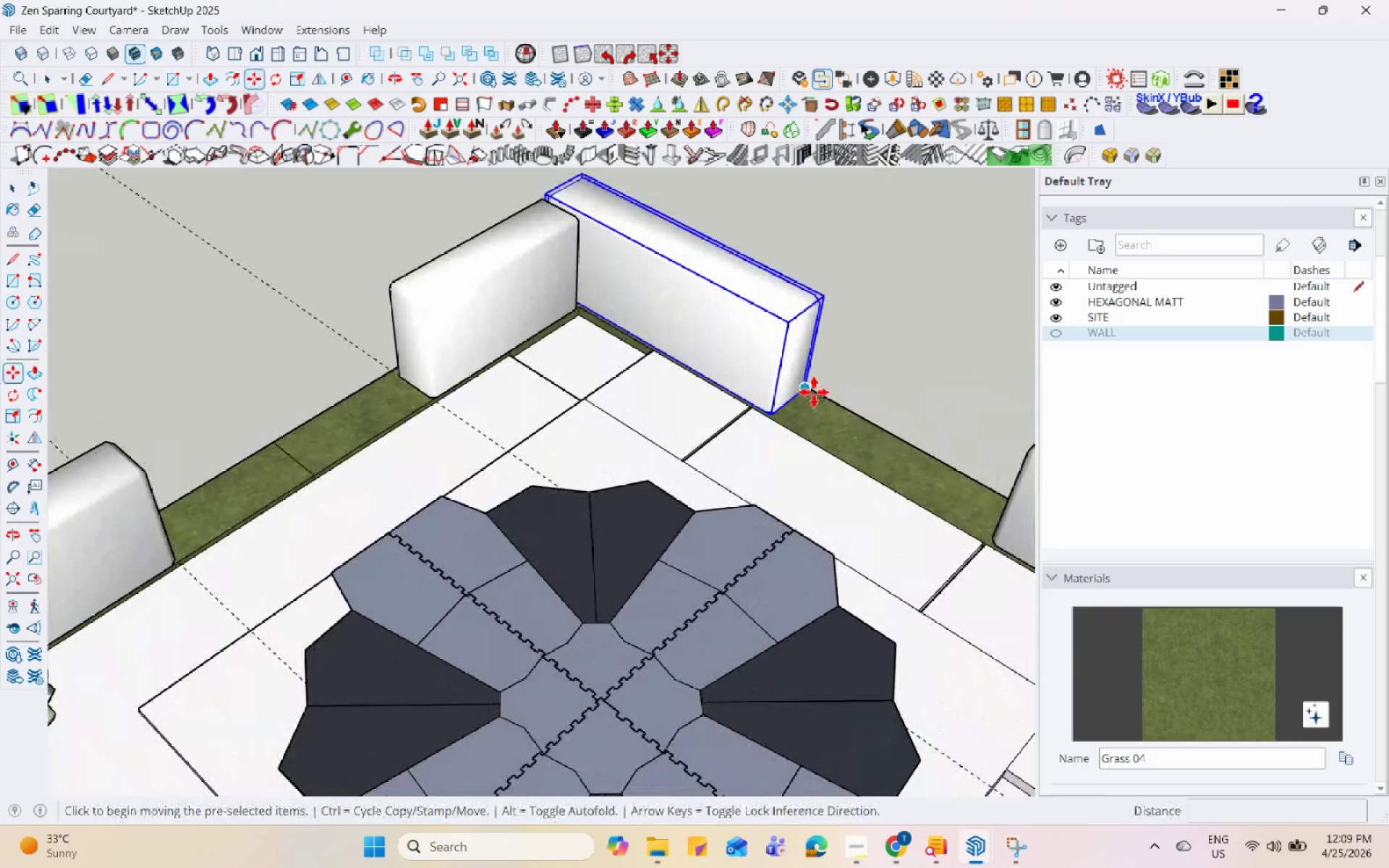 
left_click([814, 392])
 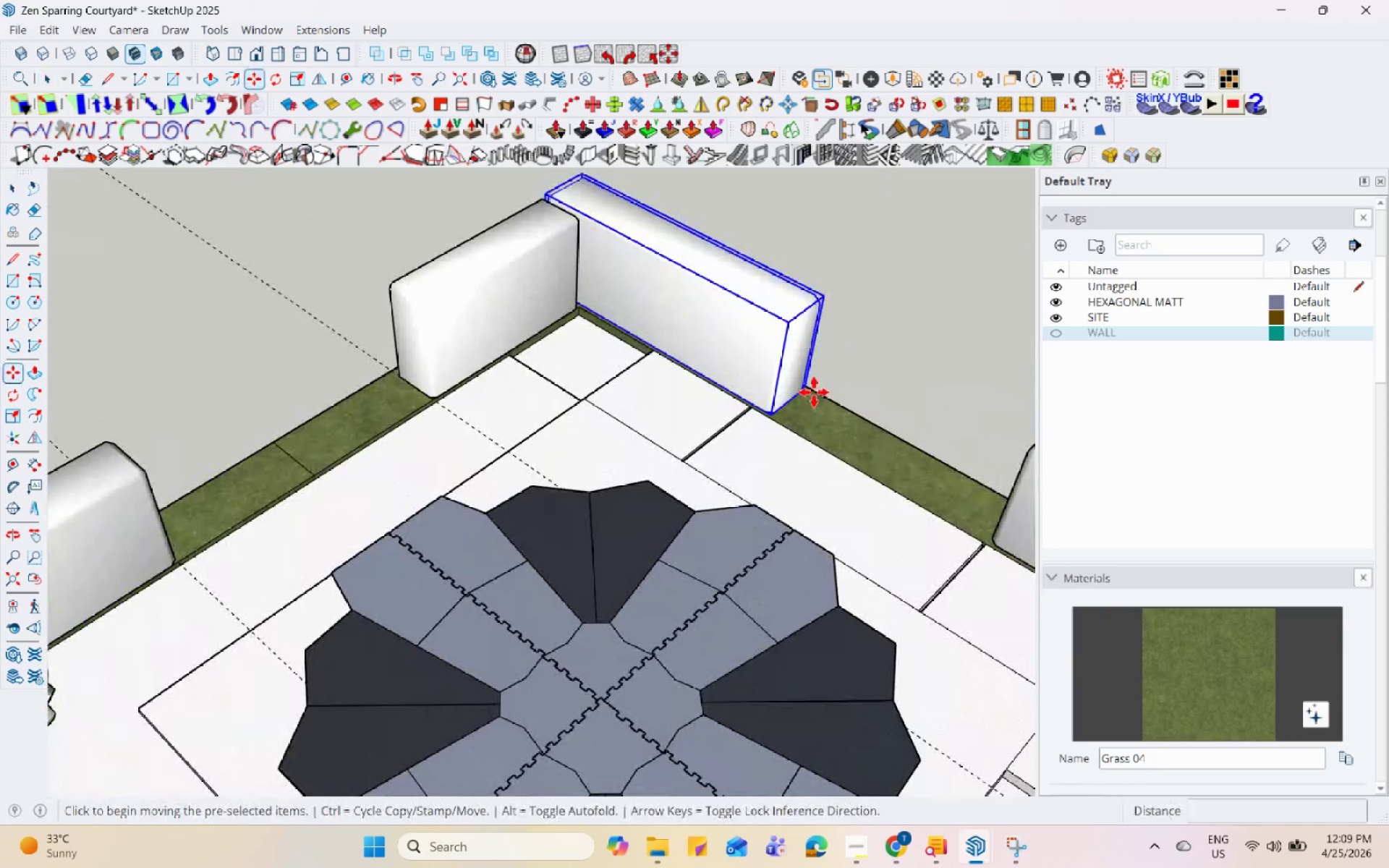 
key(Control+ControlLeft)
 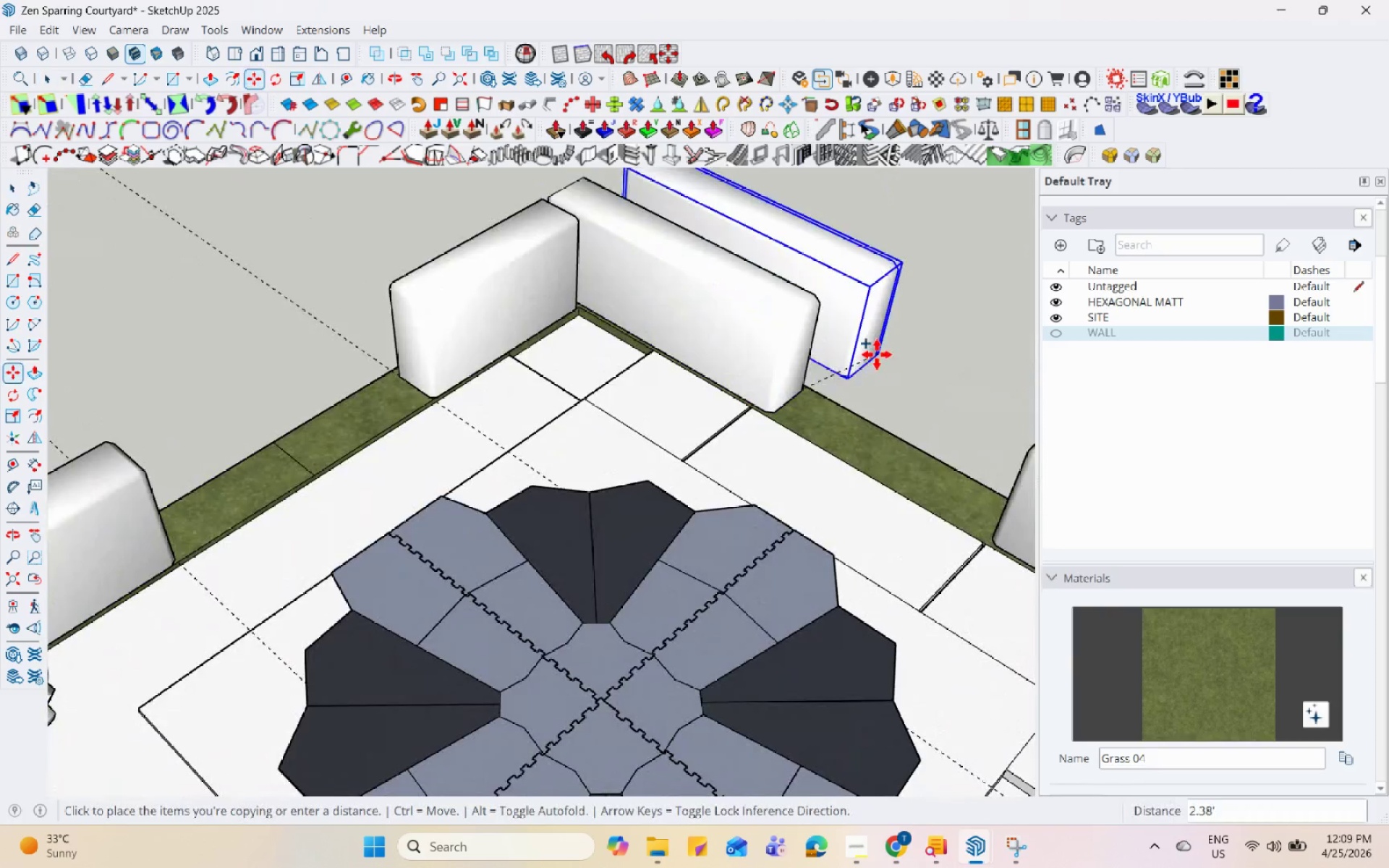 
scroll: coordinate [865, 376], scroll_direction: down, amount: 7.0
 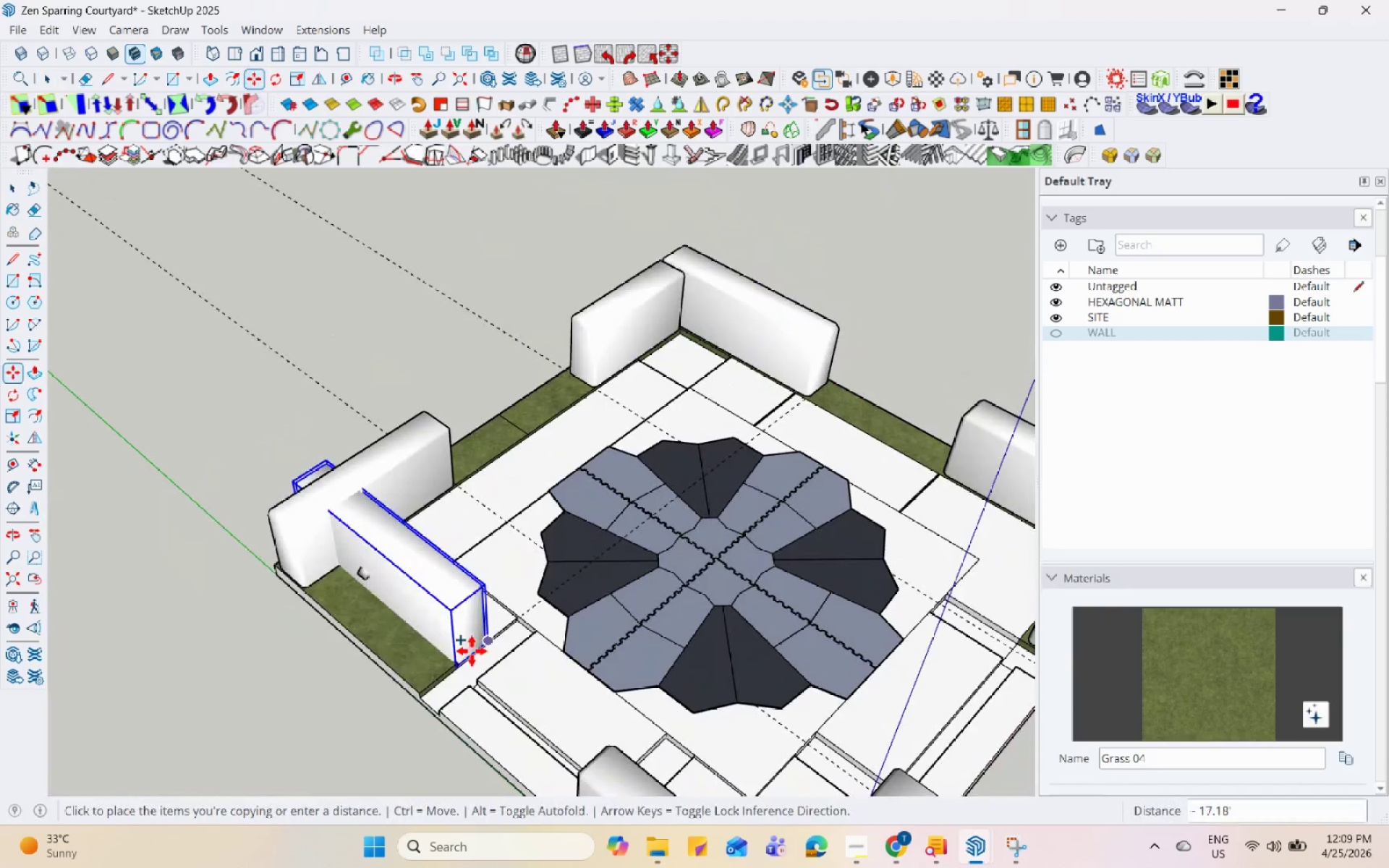 
scroll: coordinate [441, 662], scroll_direction: up, amount: 7.0
 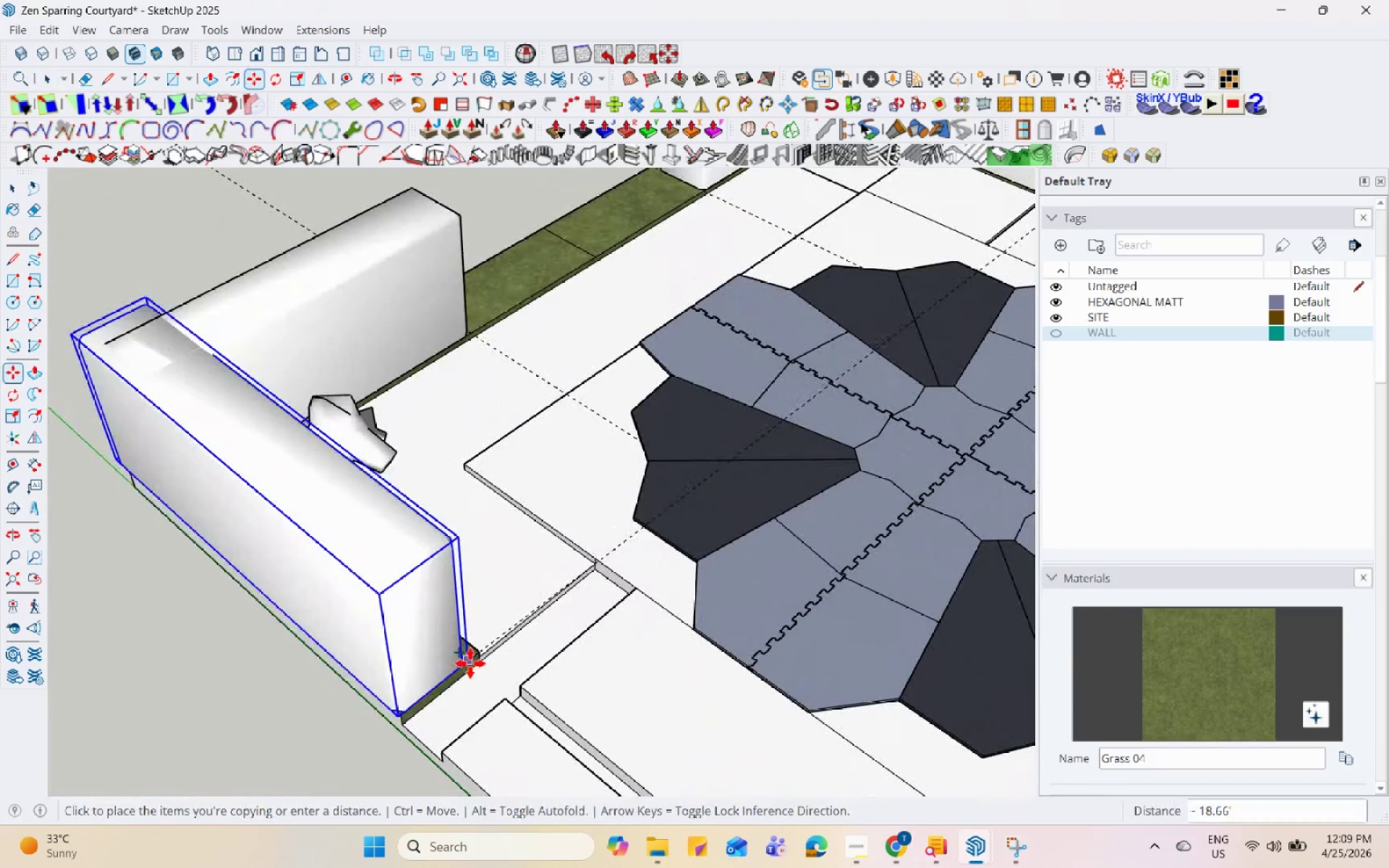 
left_click([477, 660])
 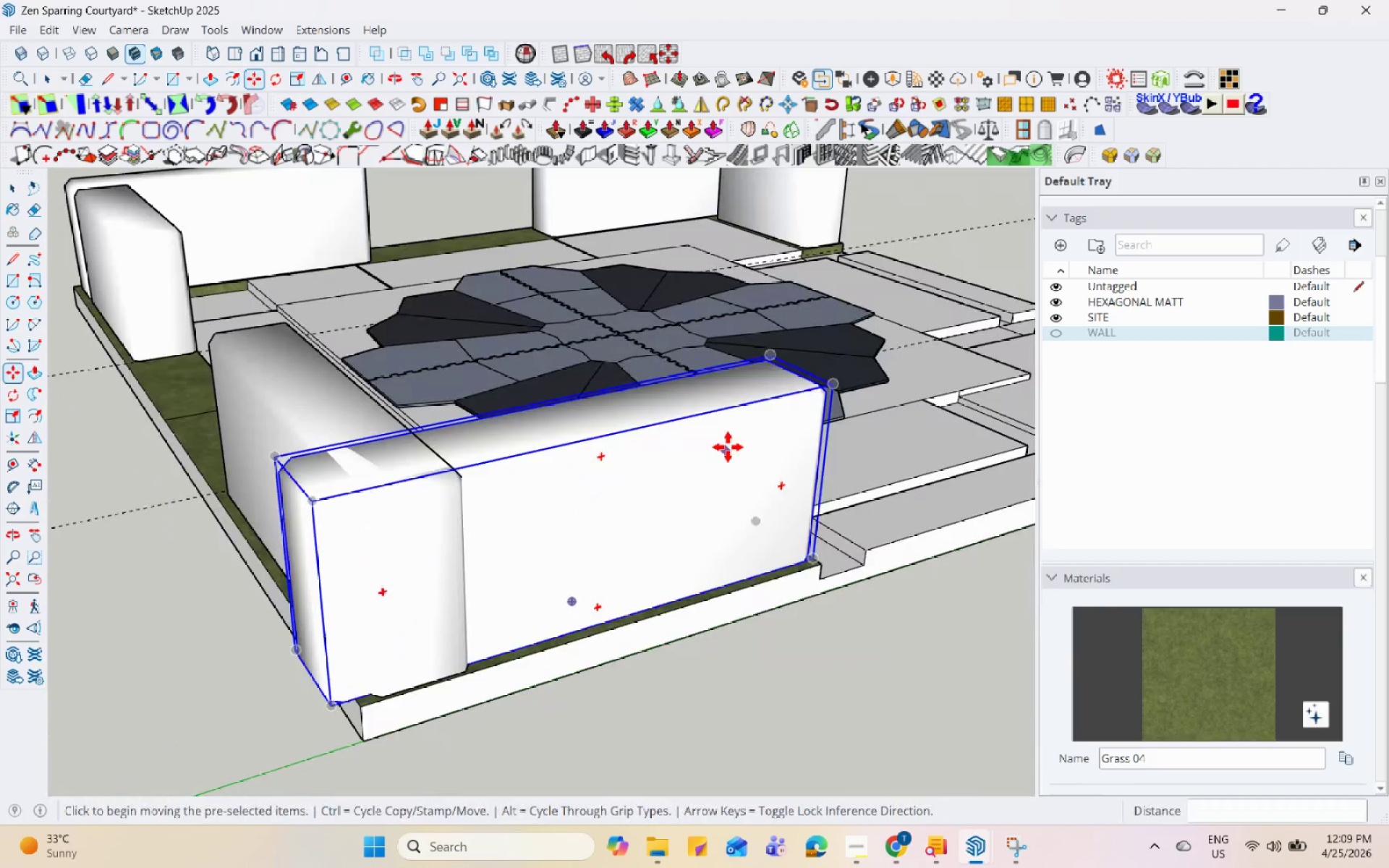 
scroll: coordinate [735, 423], scroll_direction: down, amount: 6.0
 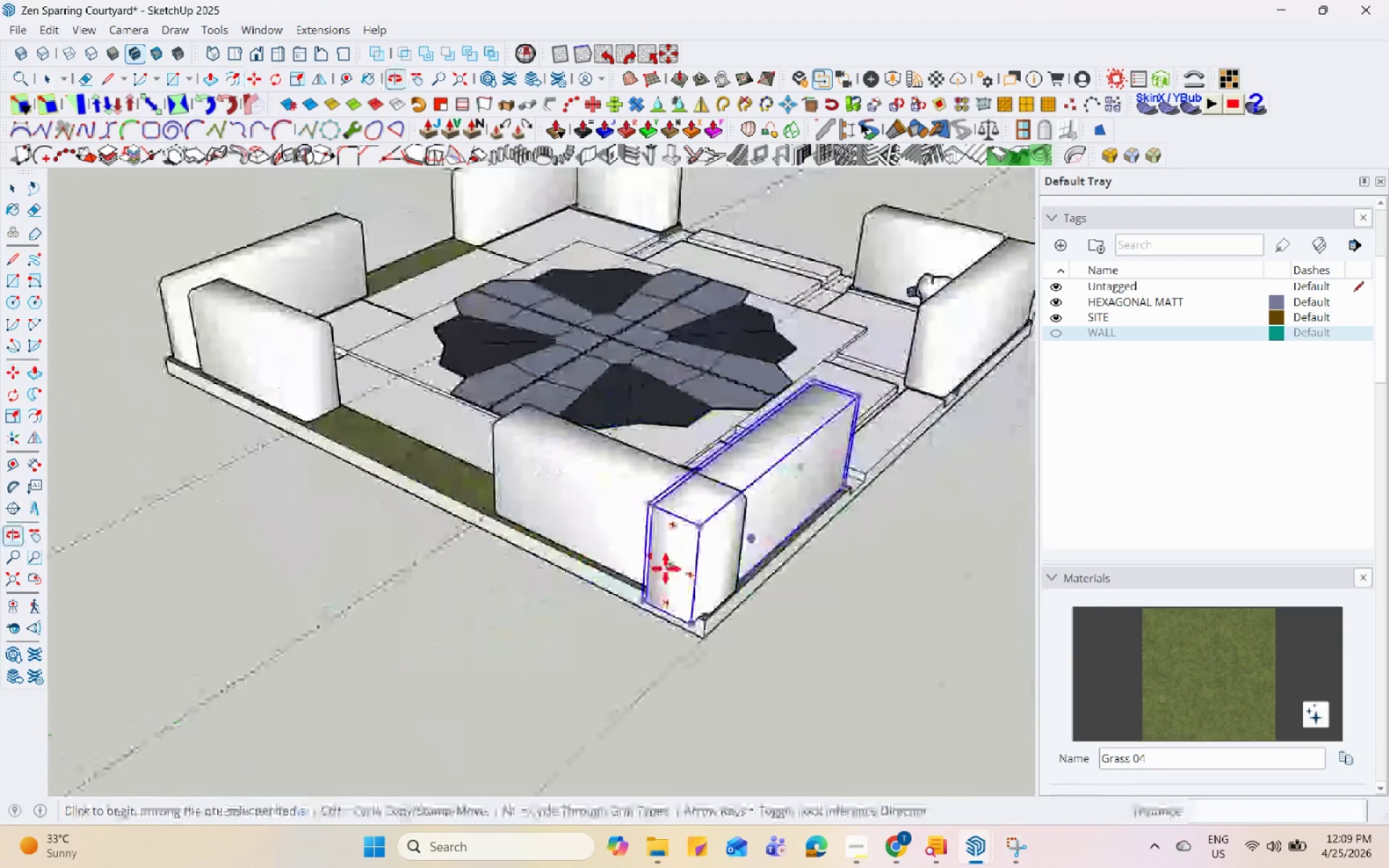 
key(Space)
 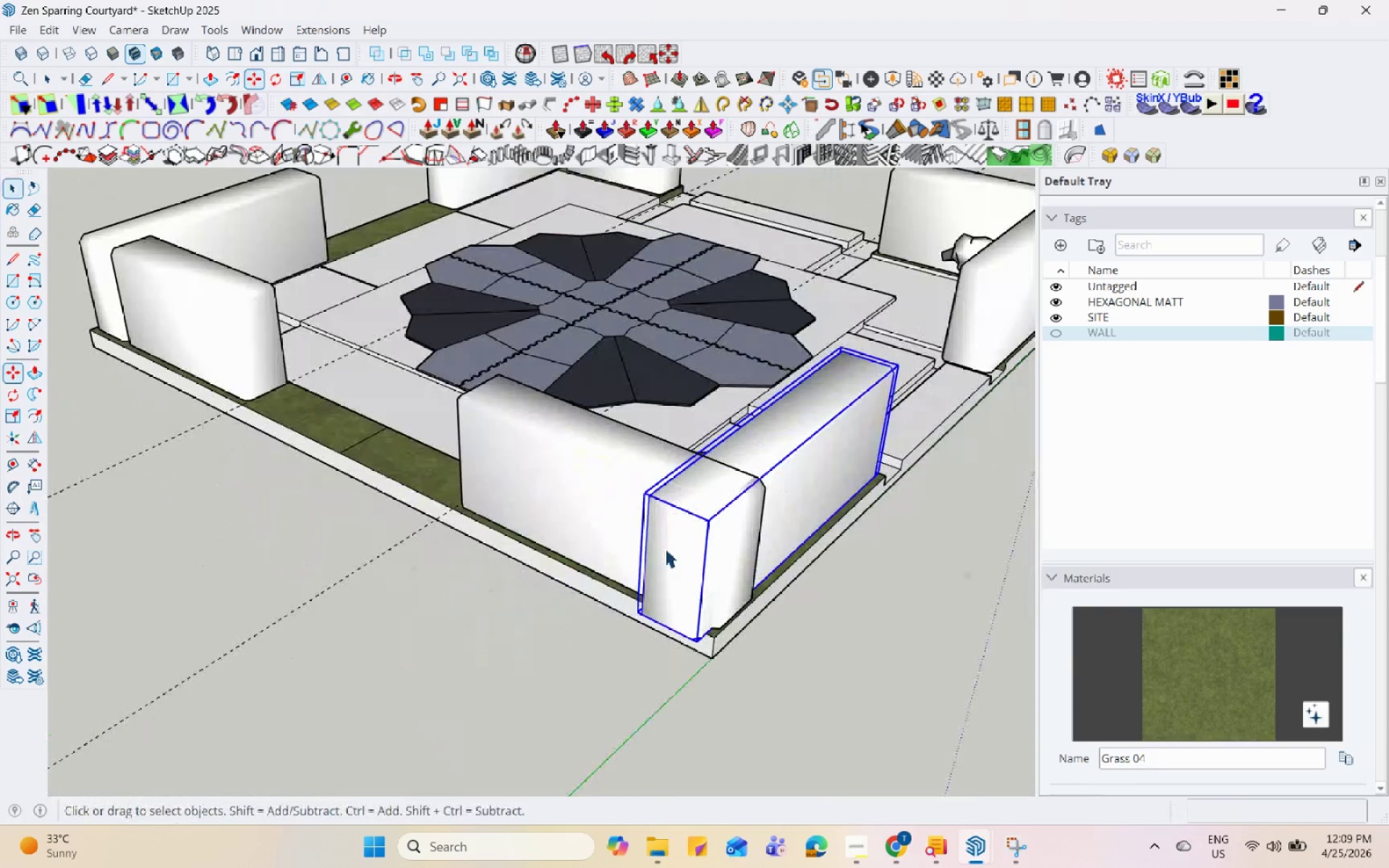 
key(S)
 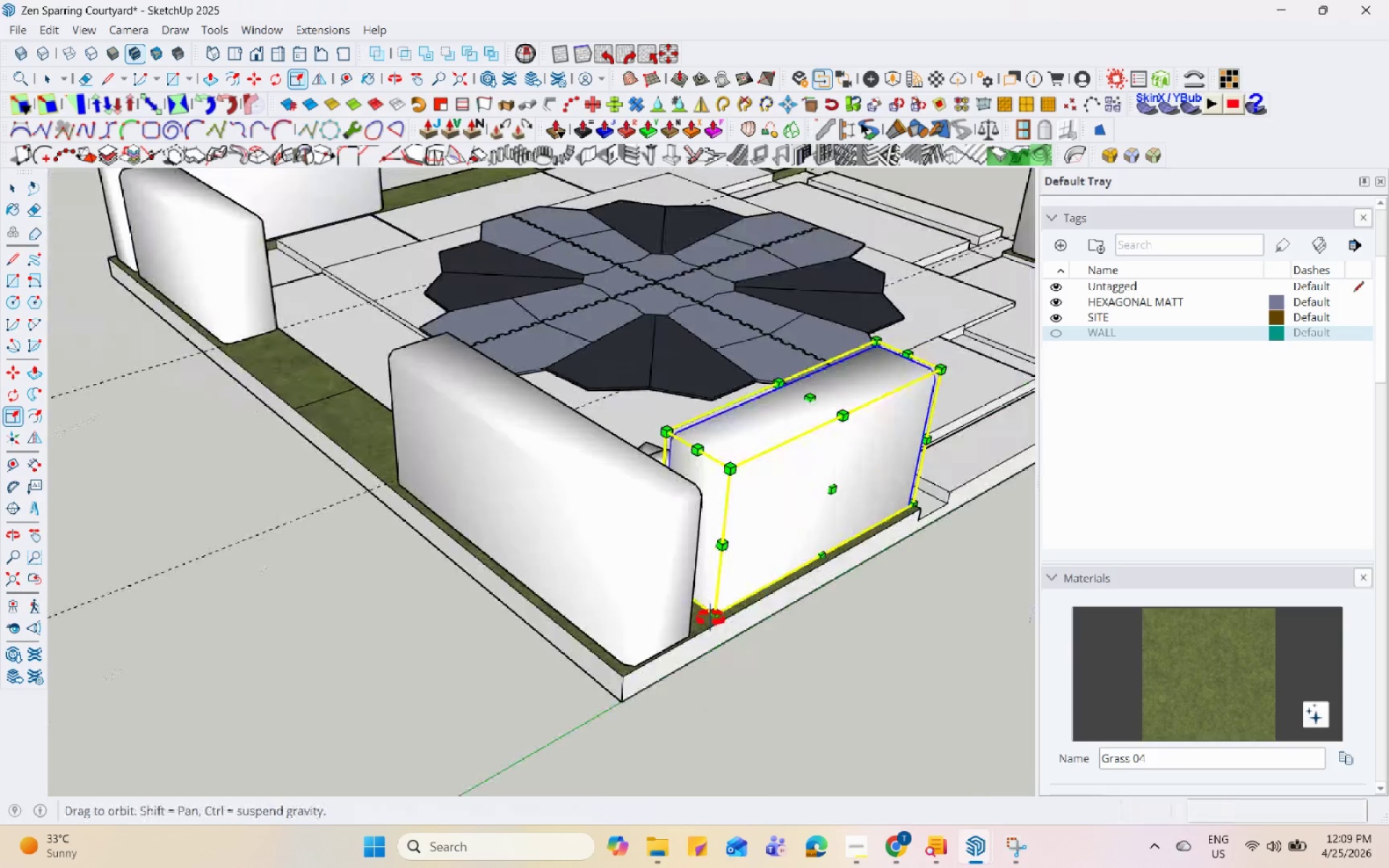 
scroll: coordinate [413, 531], scroll_direction: up, amount: 6.0
 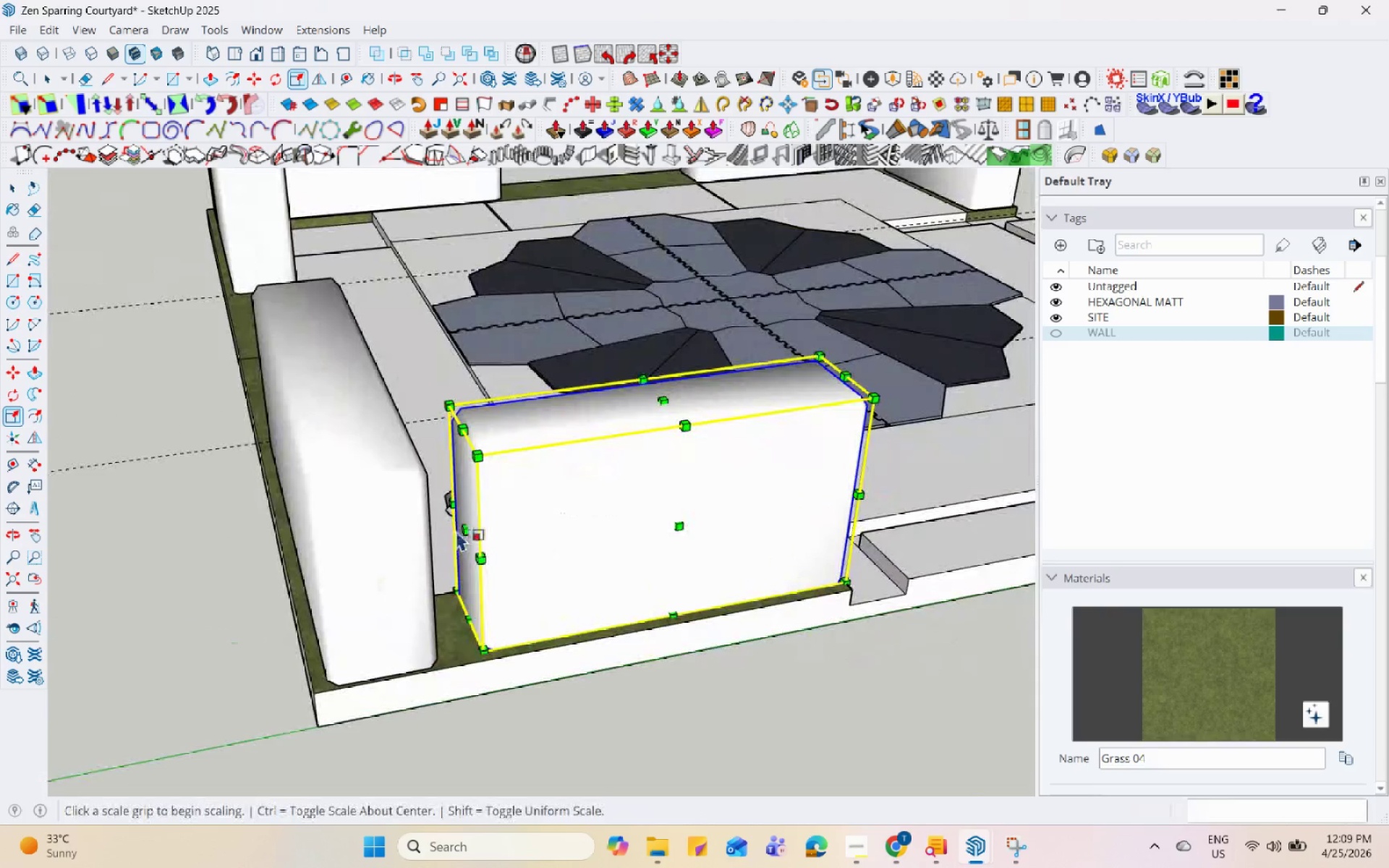 
left_click([463, 532])
 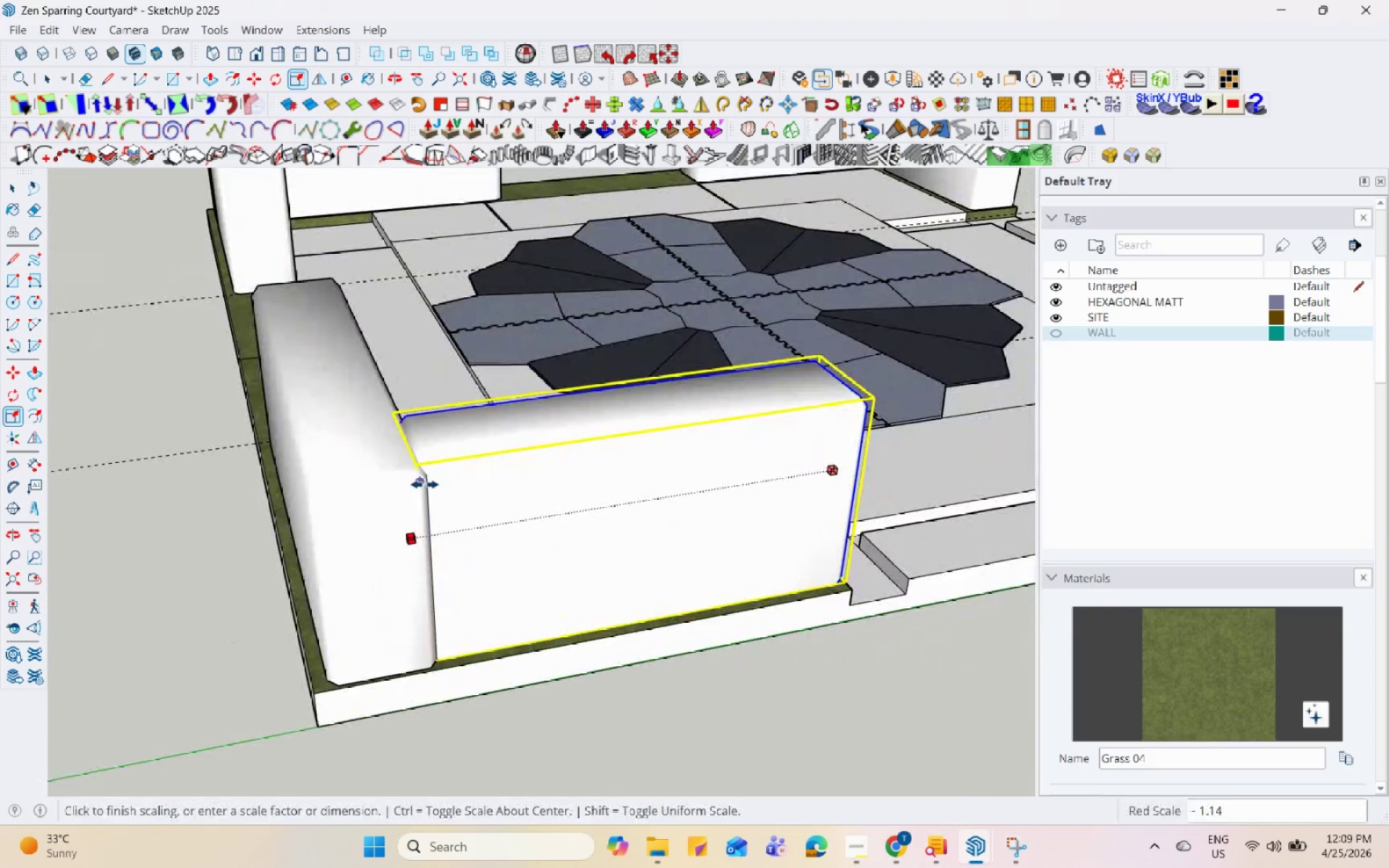 
left_click([425, 485])
 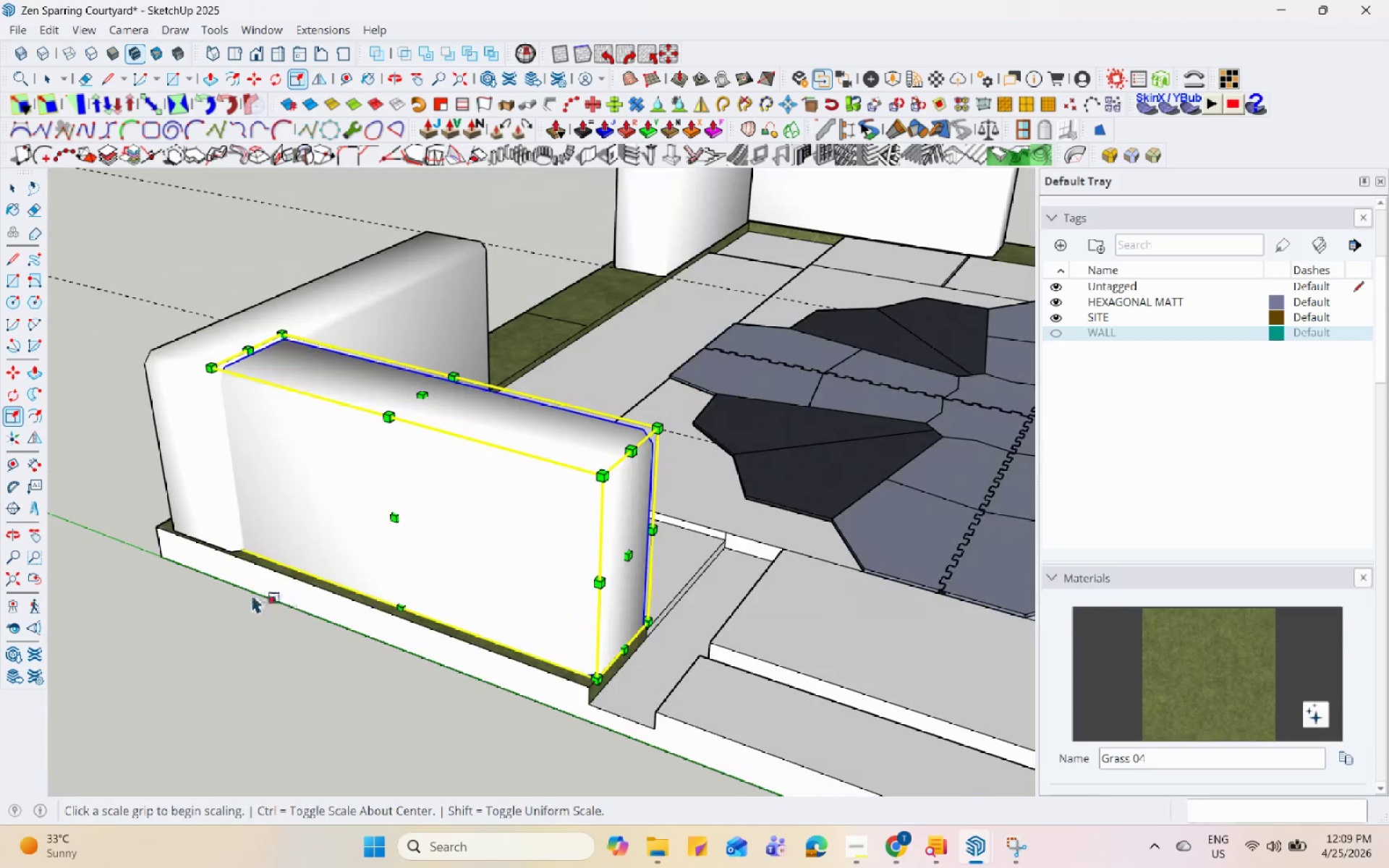 
key(Space)
 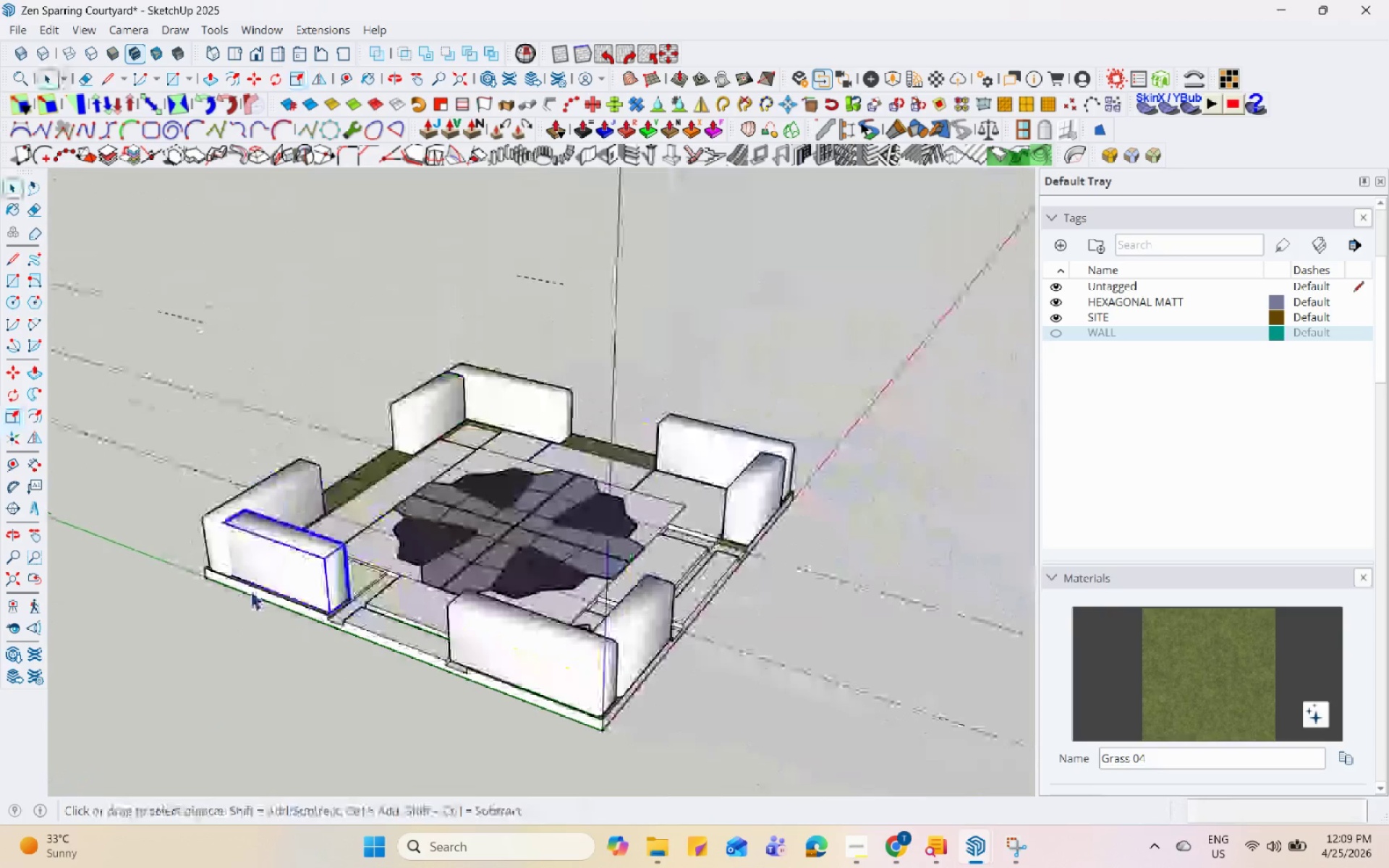 
left_click_drag(start_coordinate=[254, 593], to_coordinate=[256, 603])
 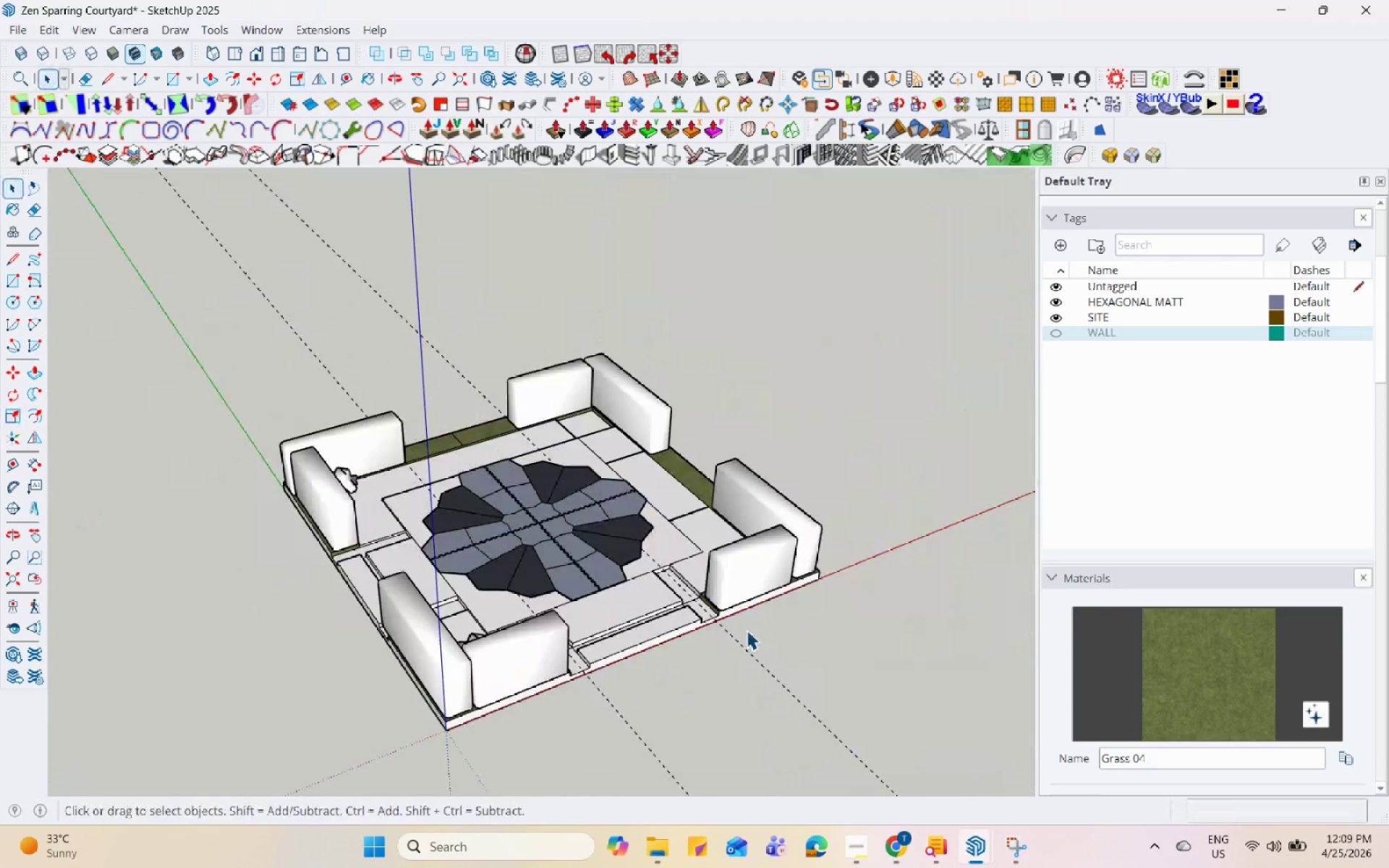 
scroll: coordinate [229, 588], scroll_direction: down, amount: 15.0
 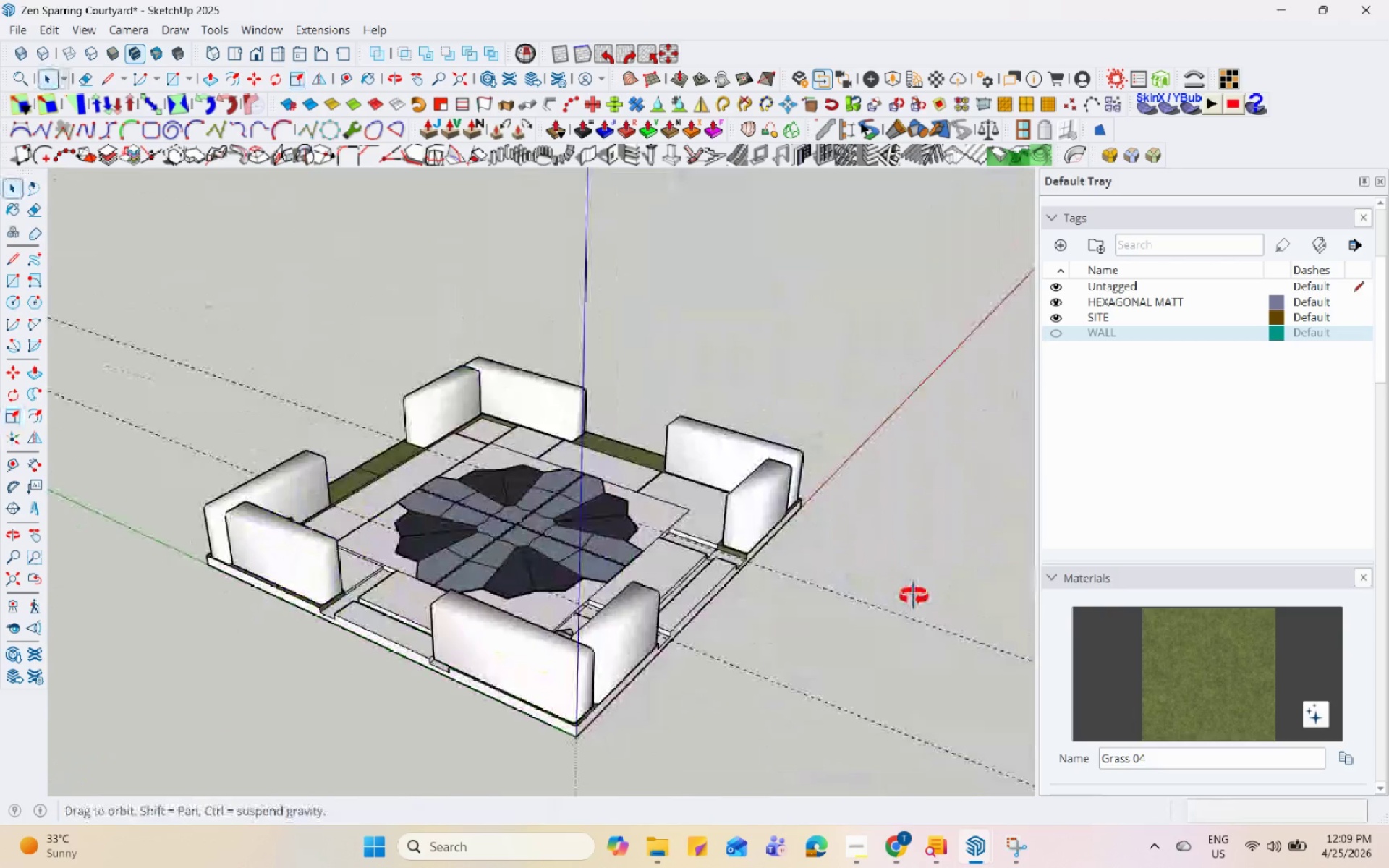 
scroll: coordinate [540, 554], scroll_direction: none, amount: 0.0
 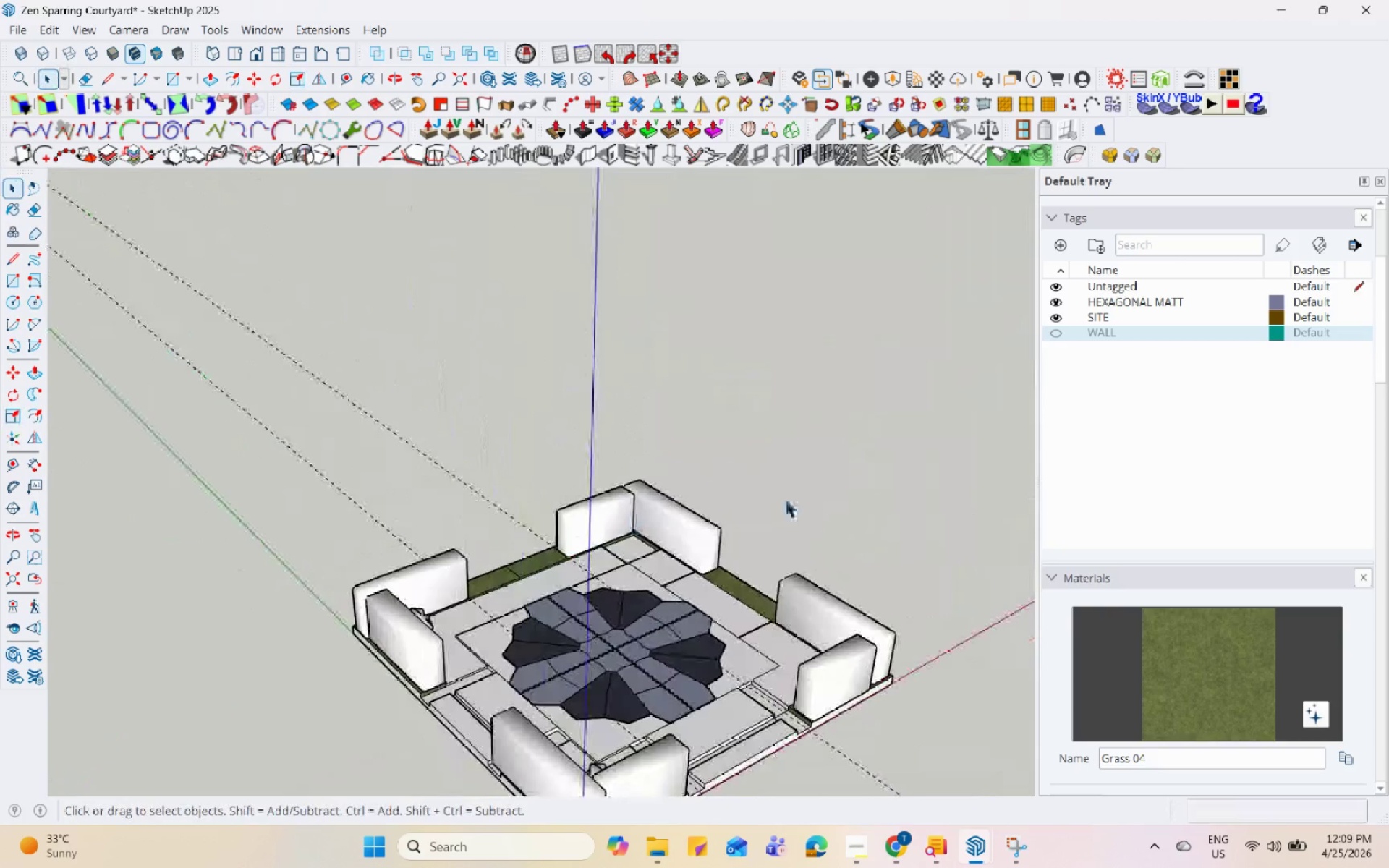 
left_click([785, 498])
 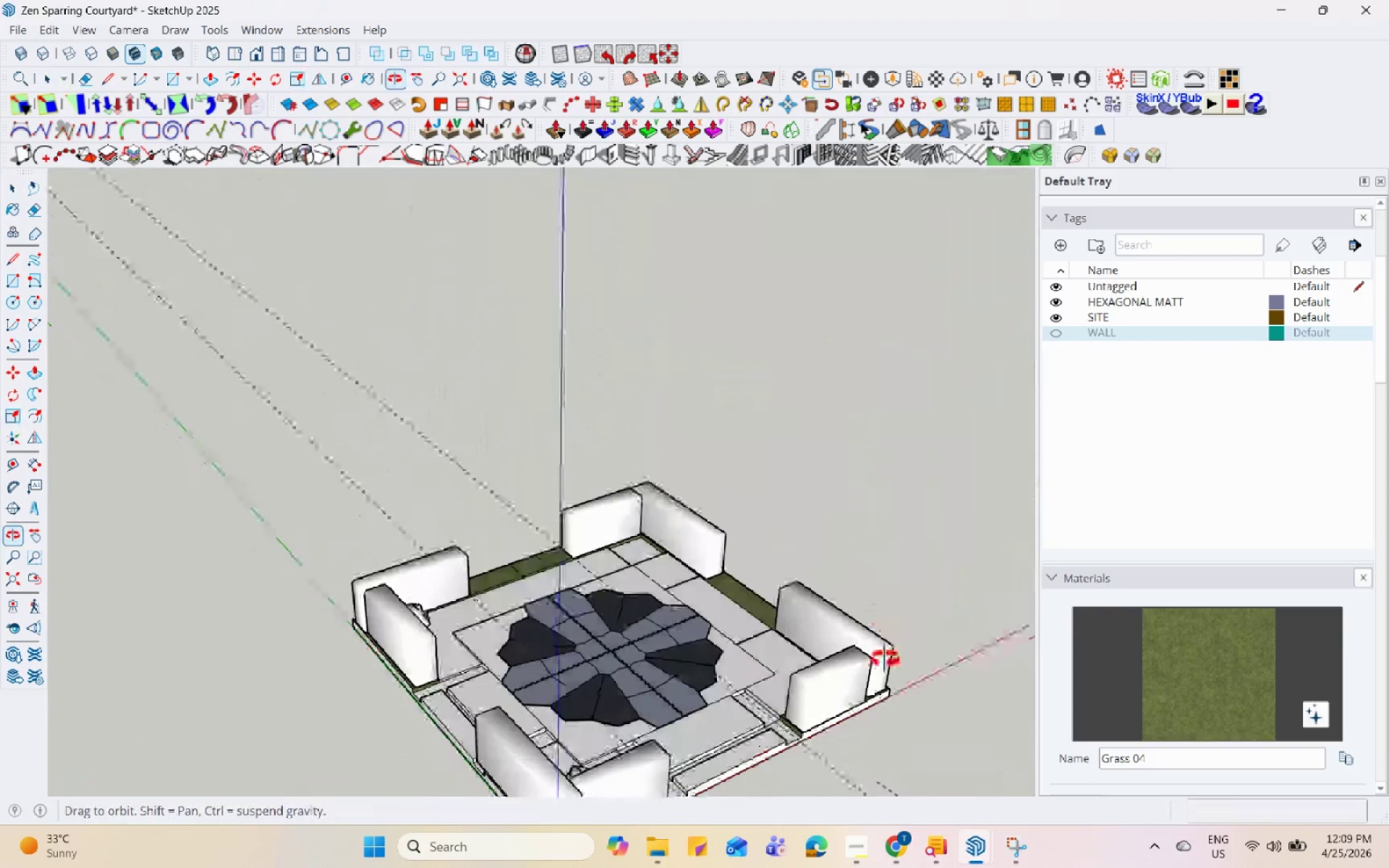 
scroll: coordinate [529, 511], scroll_direction: up, amount: 2.0
 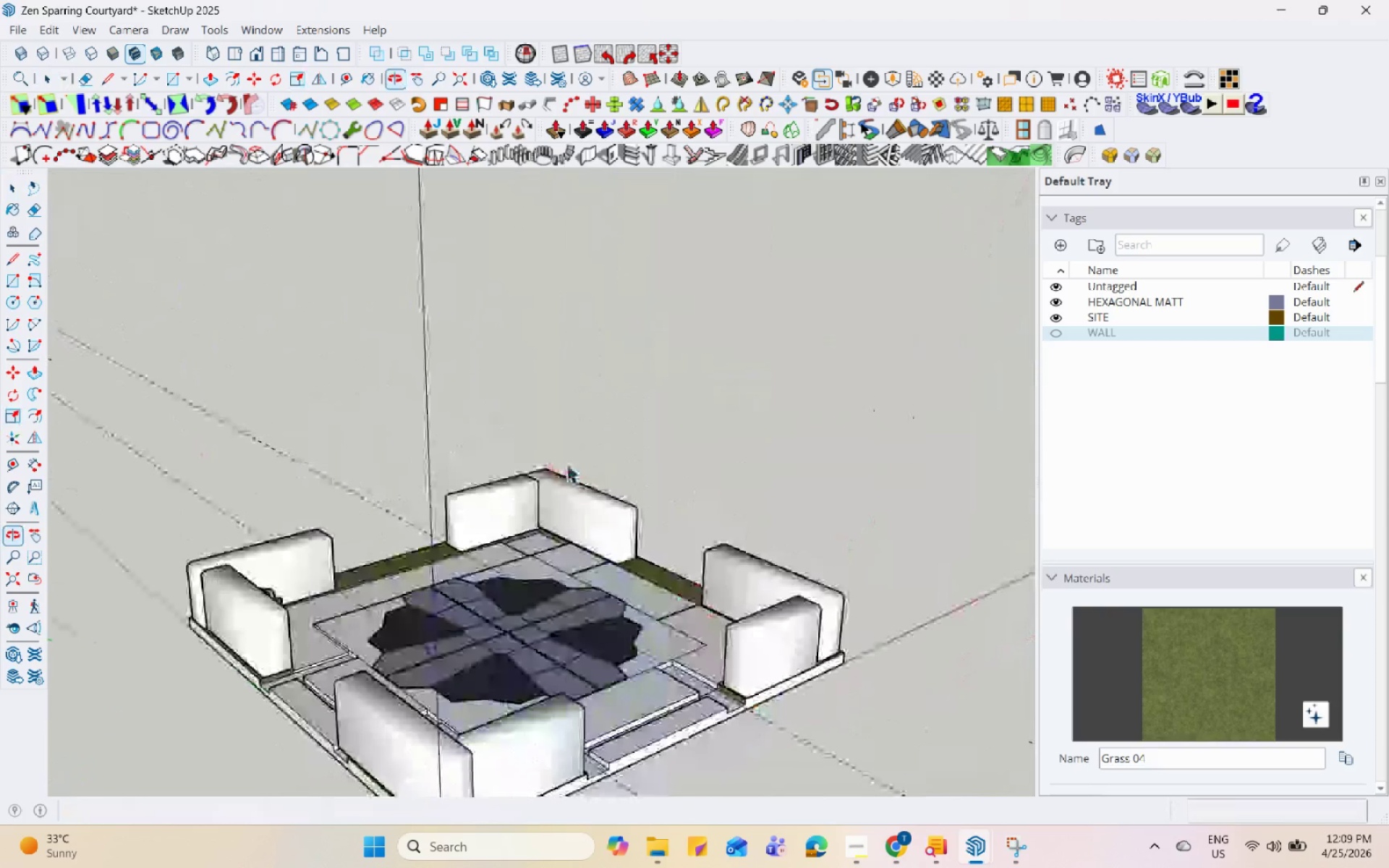 
scroll: coordinate [575, 621], scroll_direction: down, amount: 1.0
 